 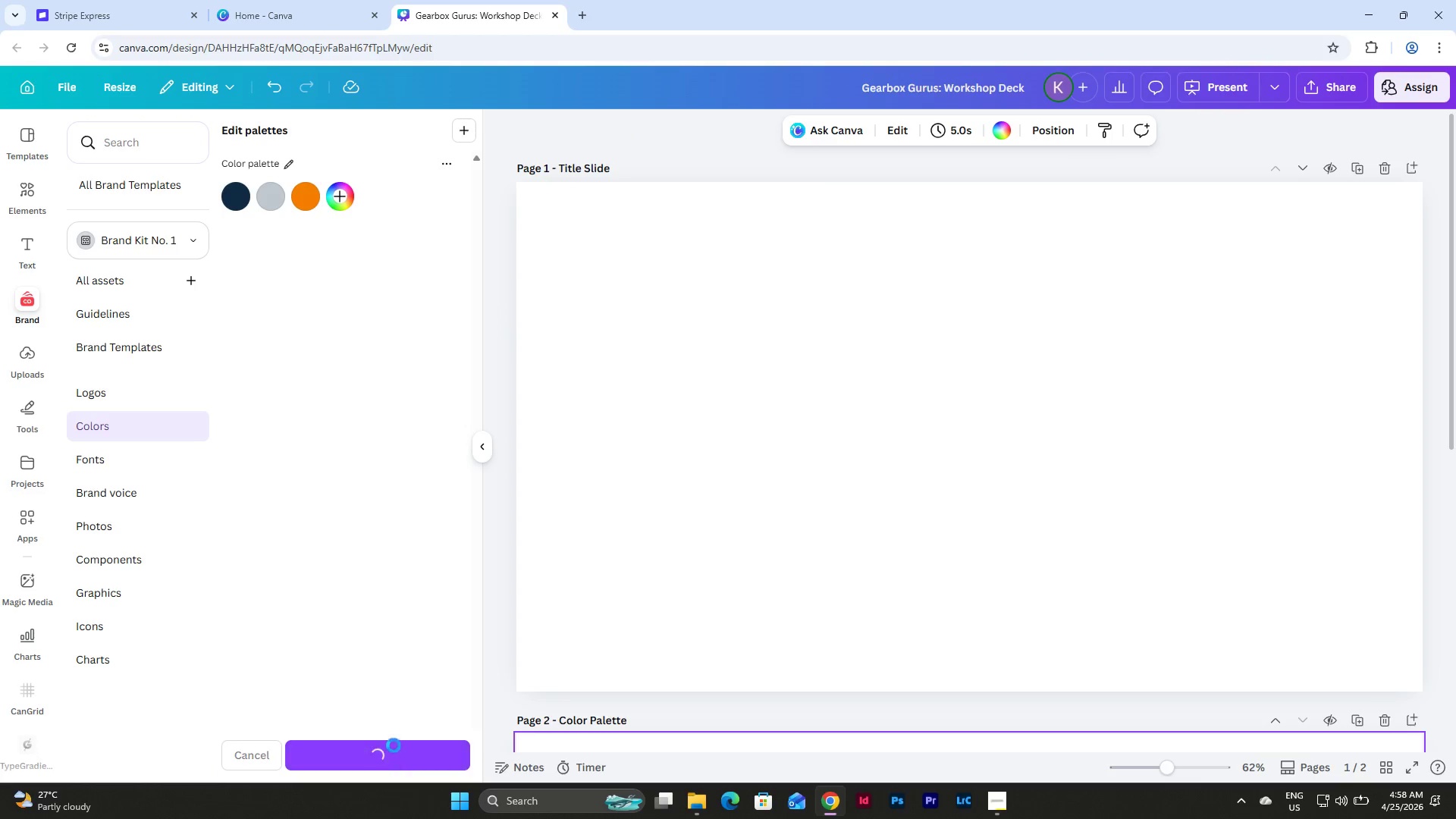 
mouse_move([360, 400])
 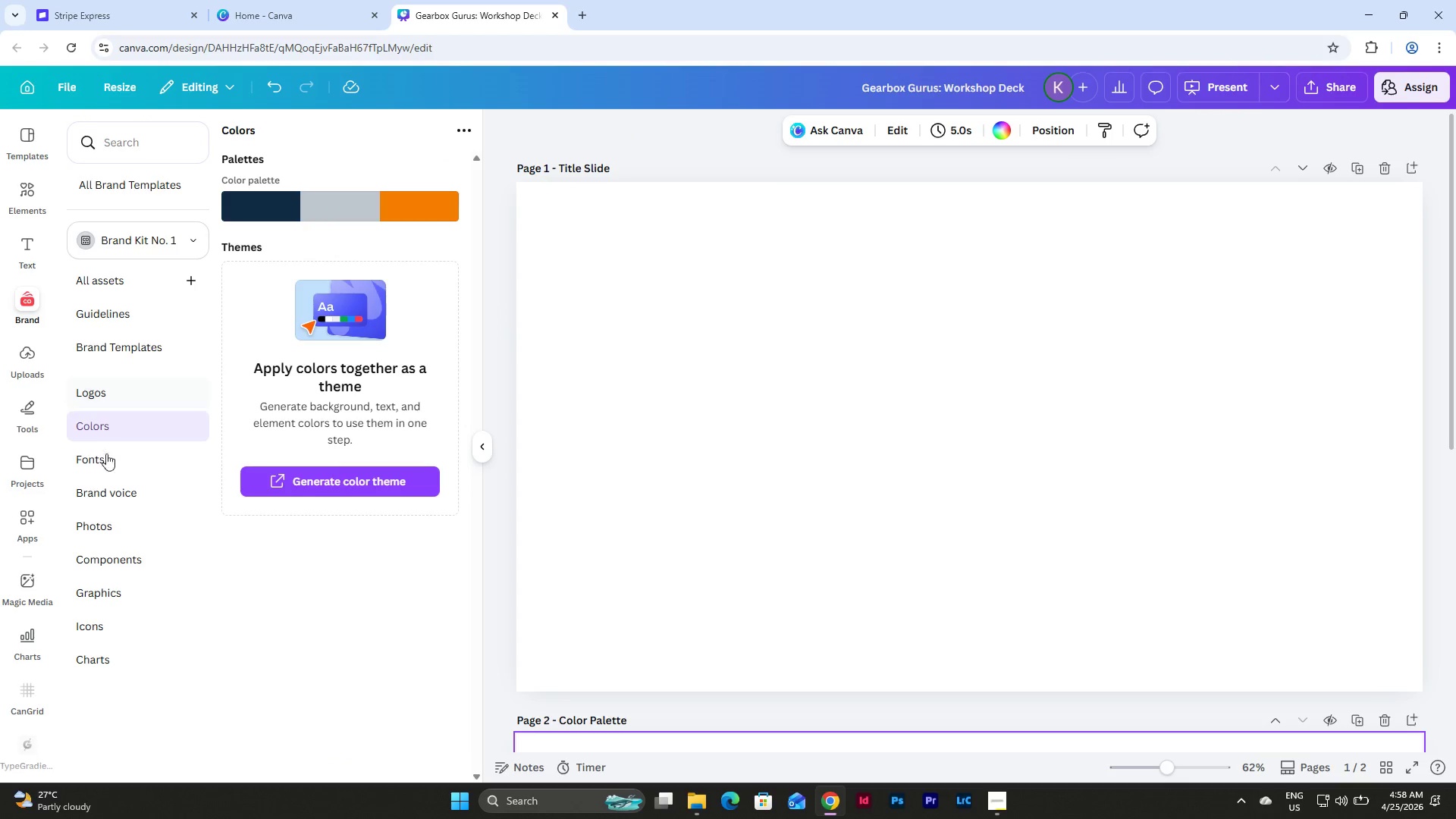 
left_click([109, 469])
 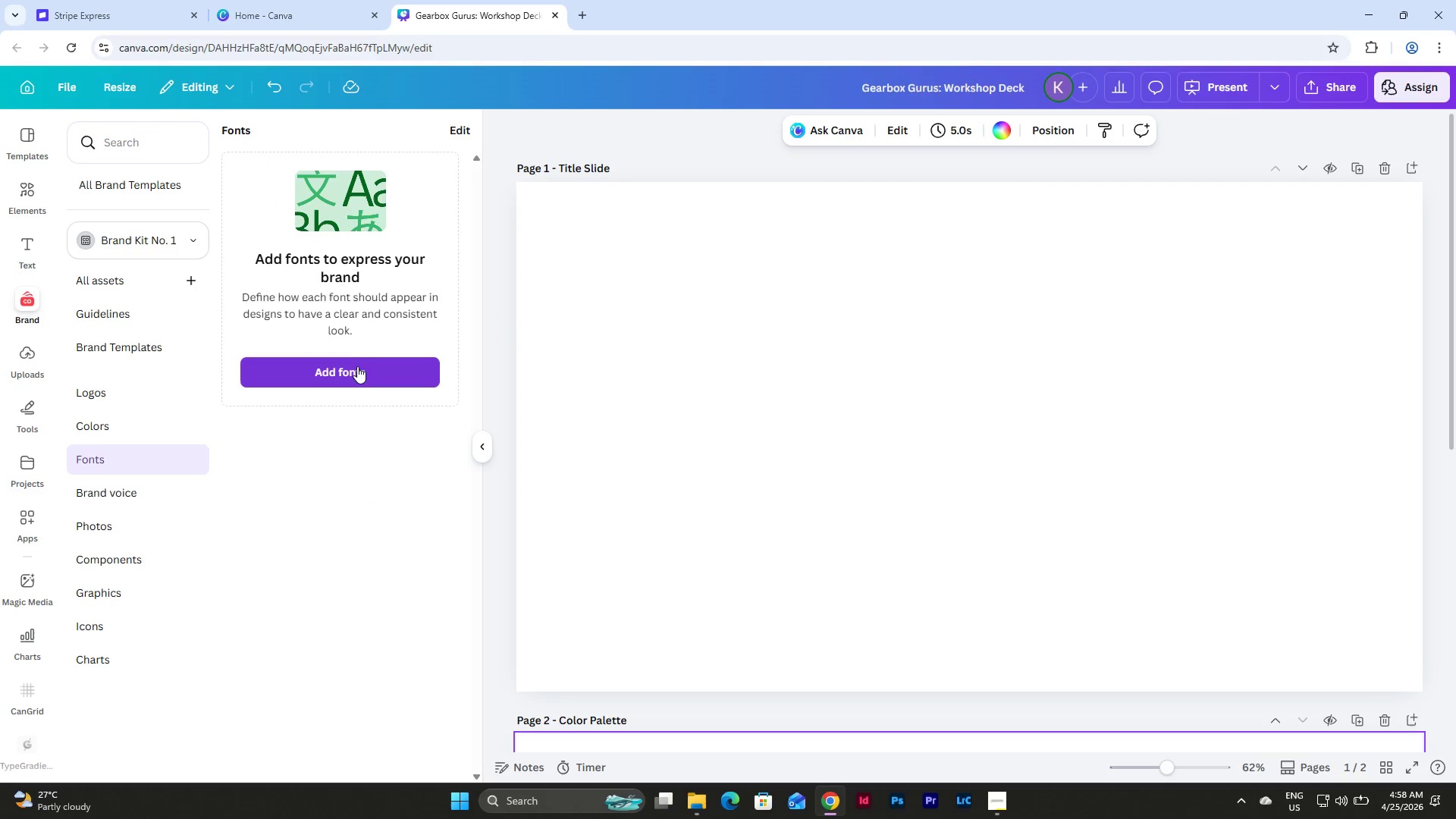 
left_click([358, 373])
 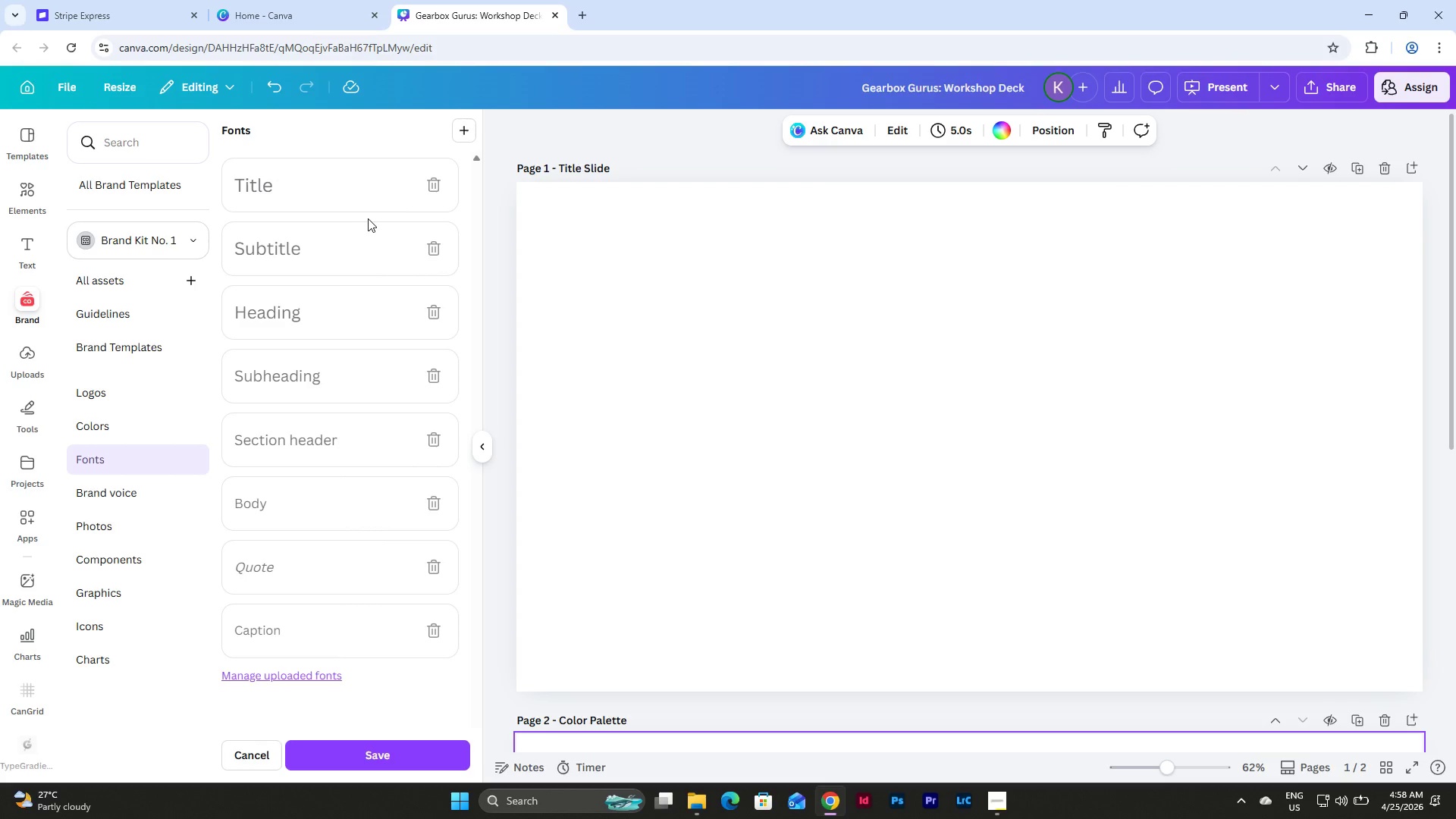 
left_click([1004, 804])
 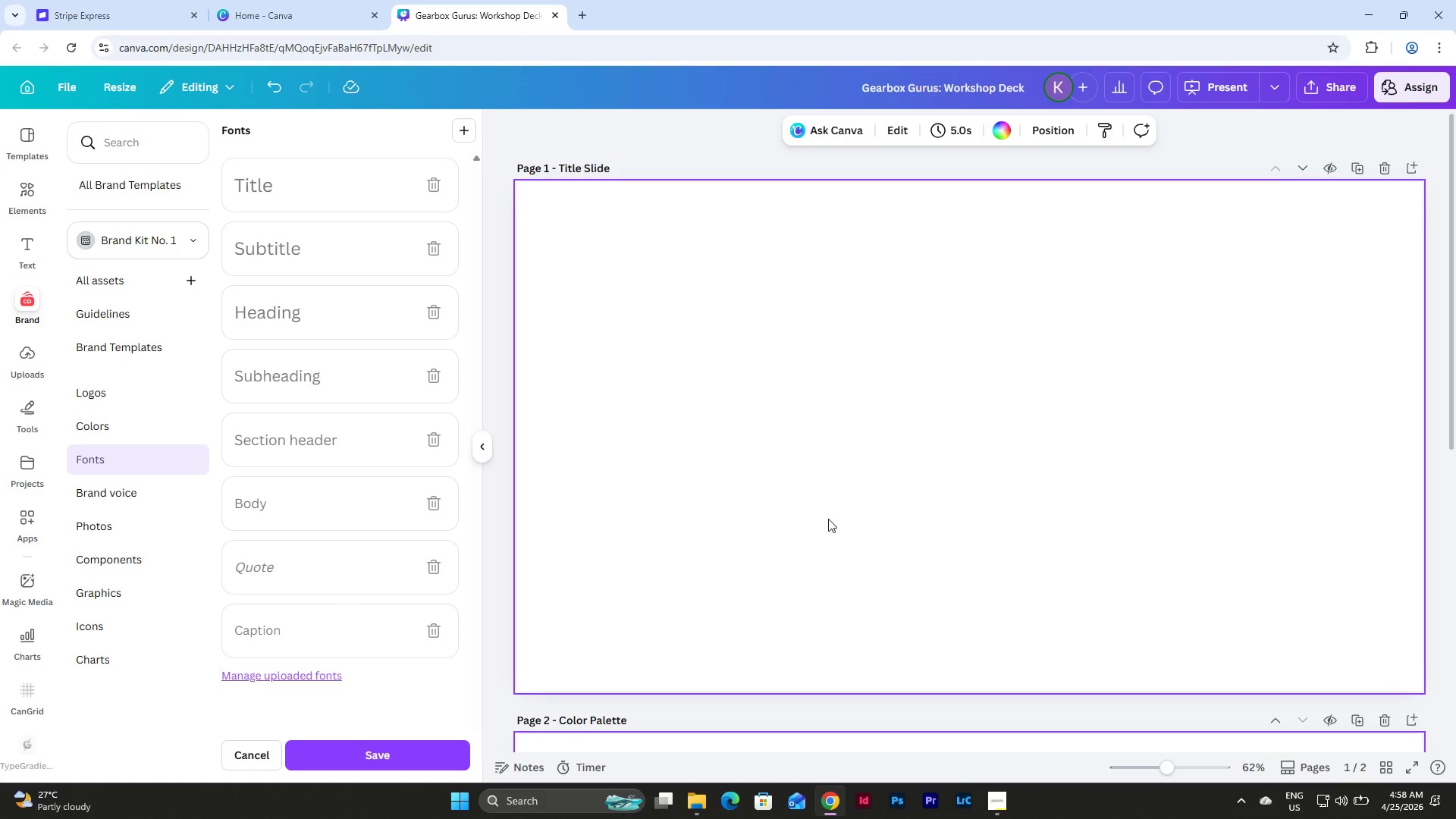 
wait(21.92)
 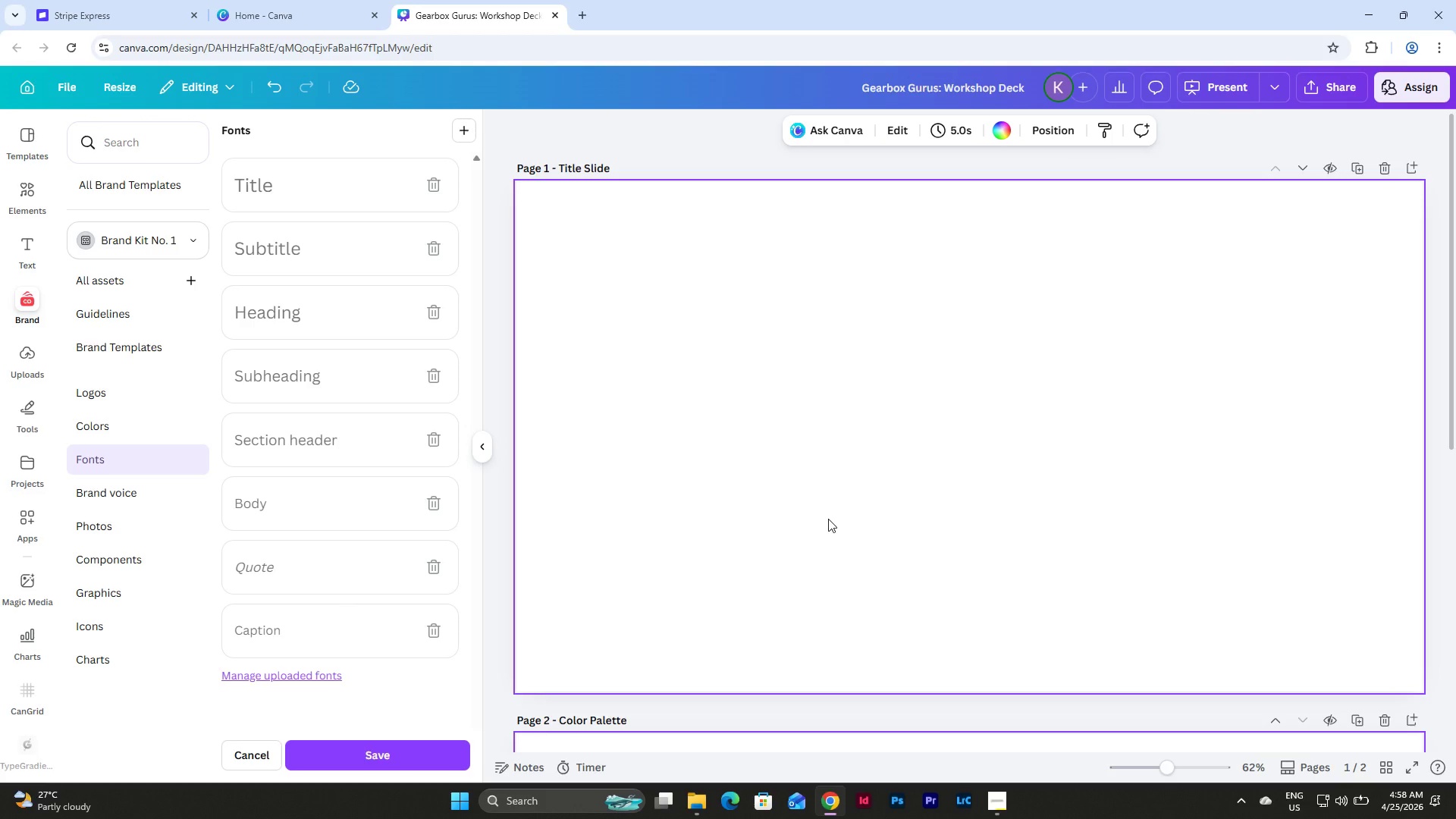 
left_click([27, 169])
 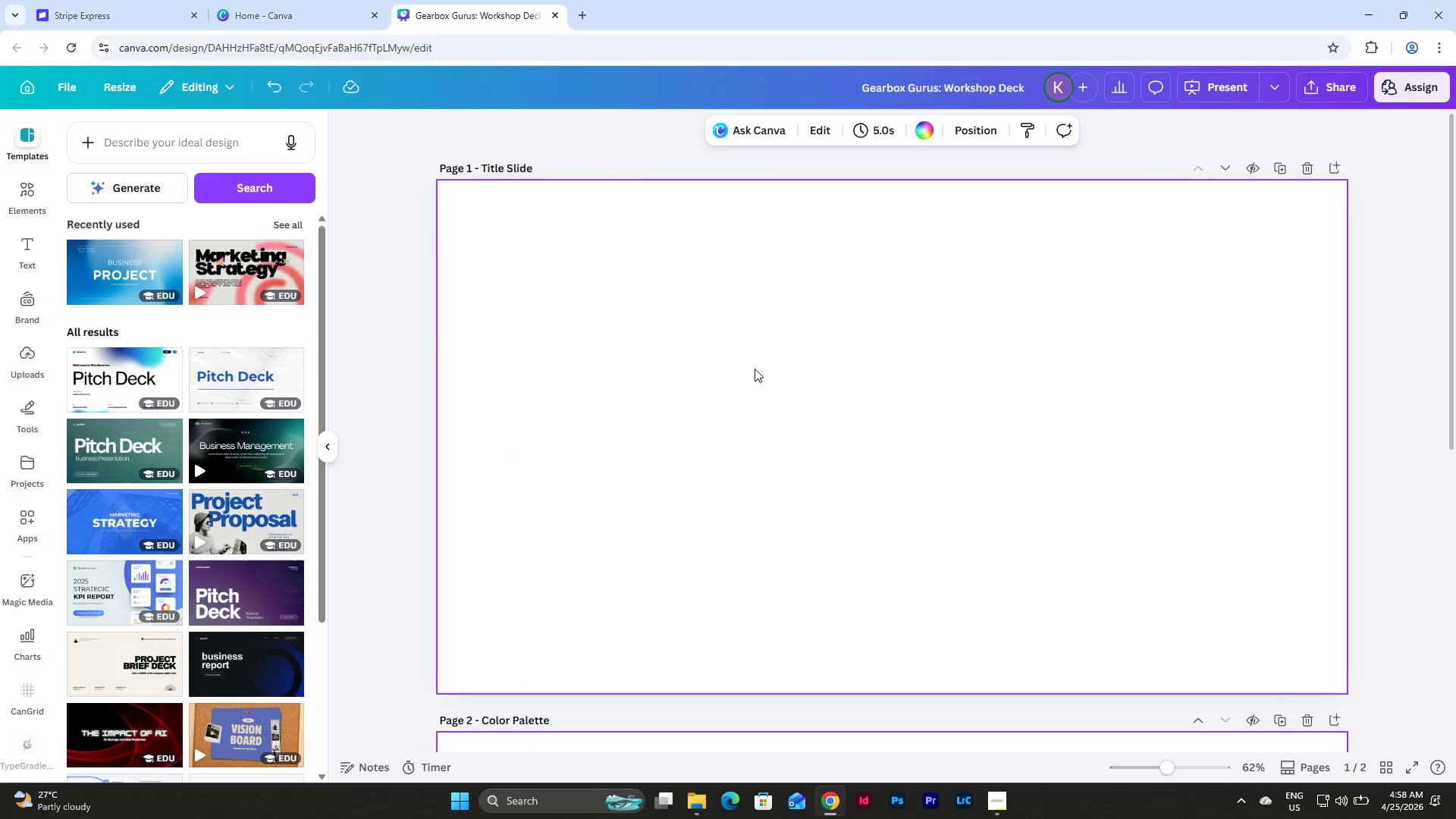 
left_click([758, 371])
 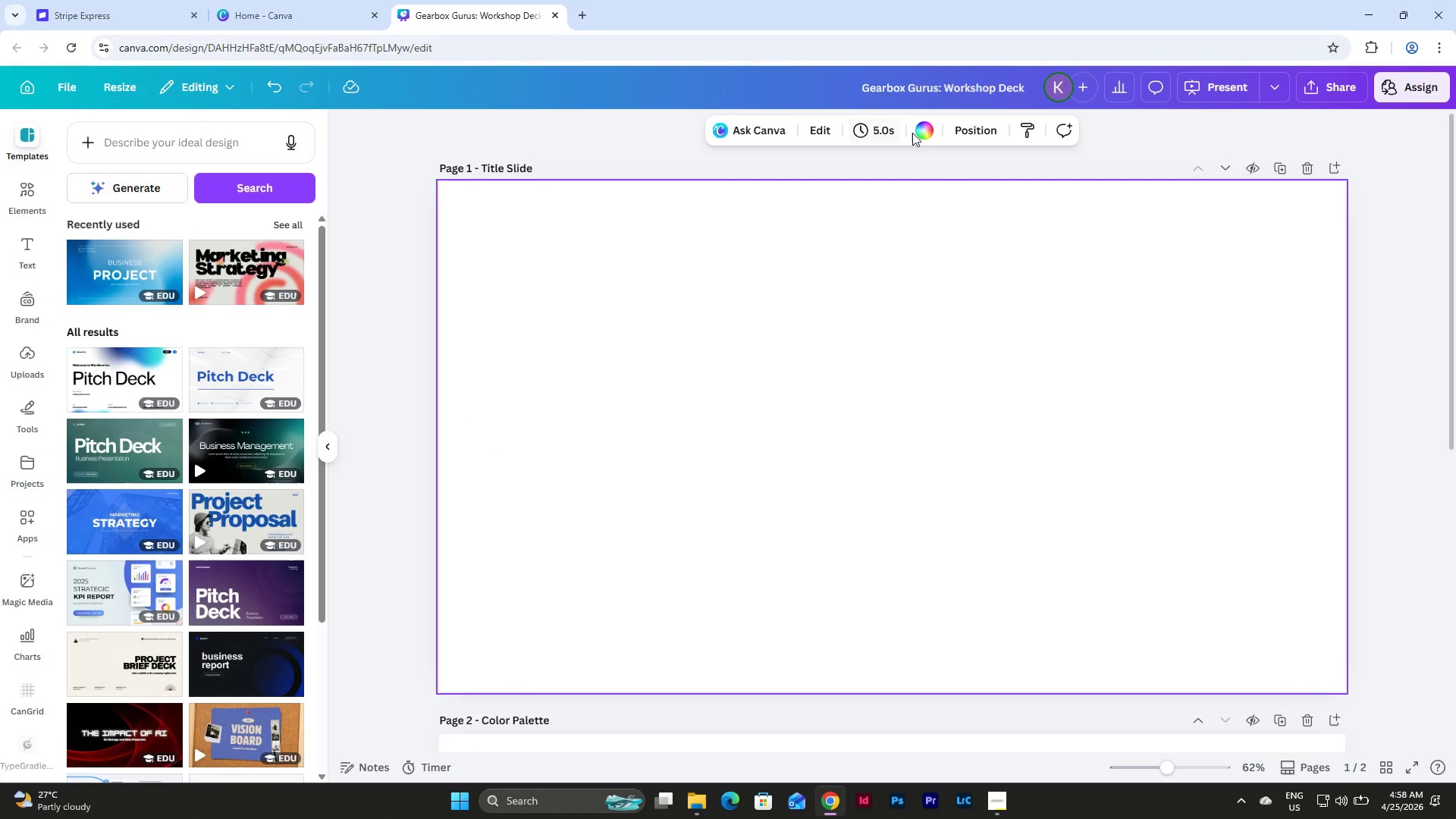 
left_click([923, 133])
 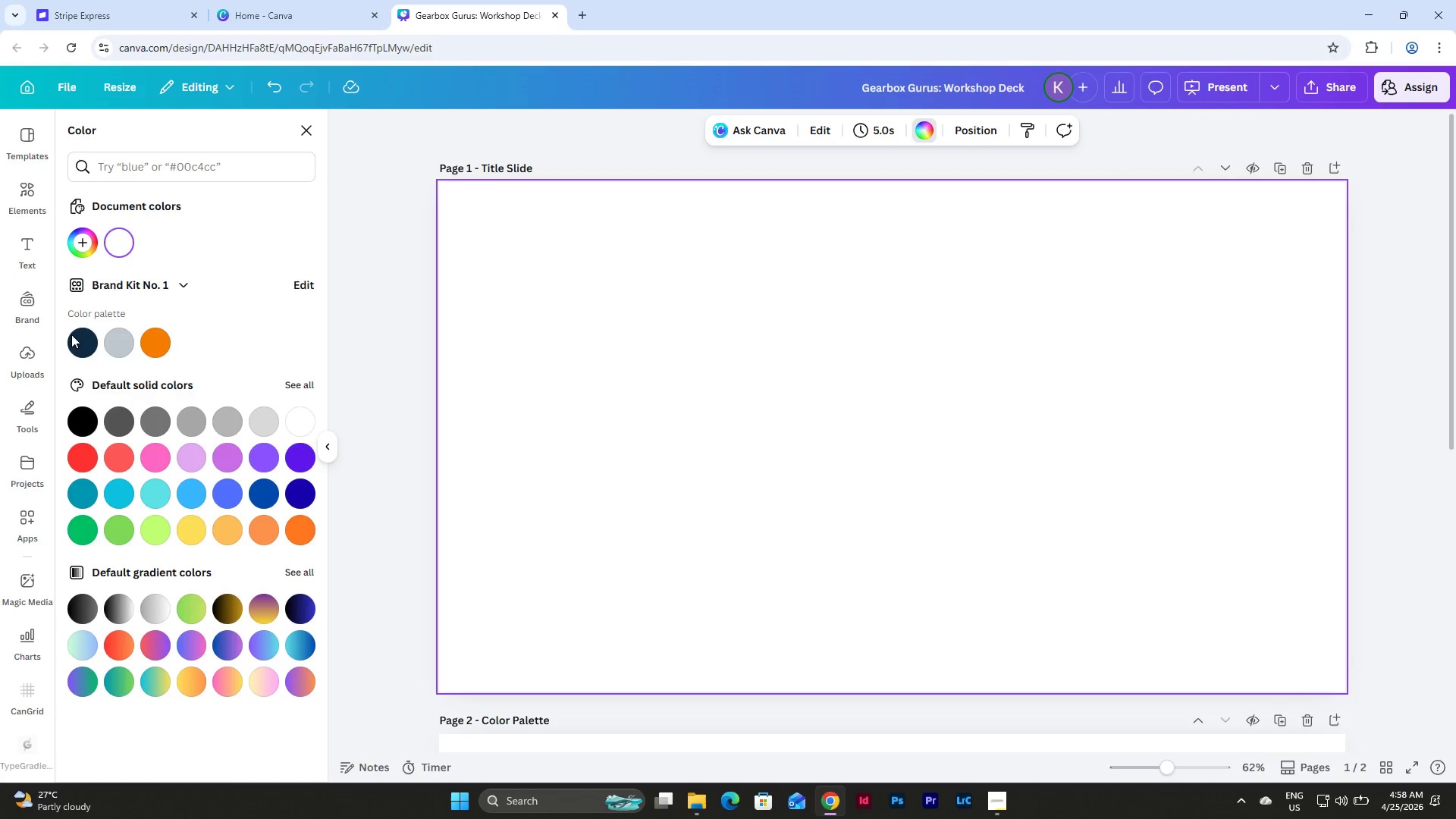 
left_click([80, 334])
 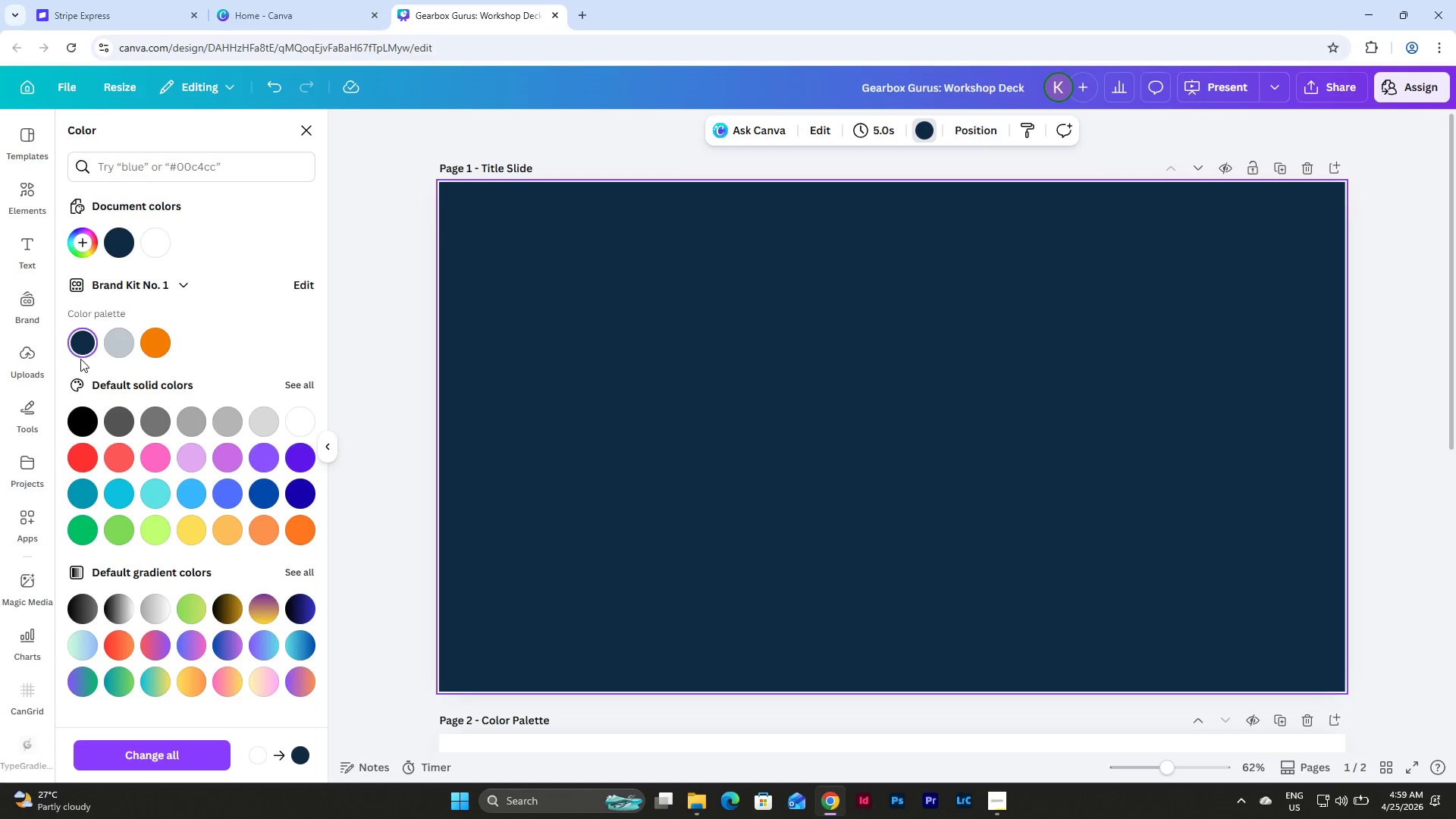 
left_click([33, 246])
 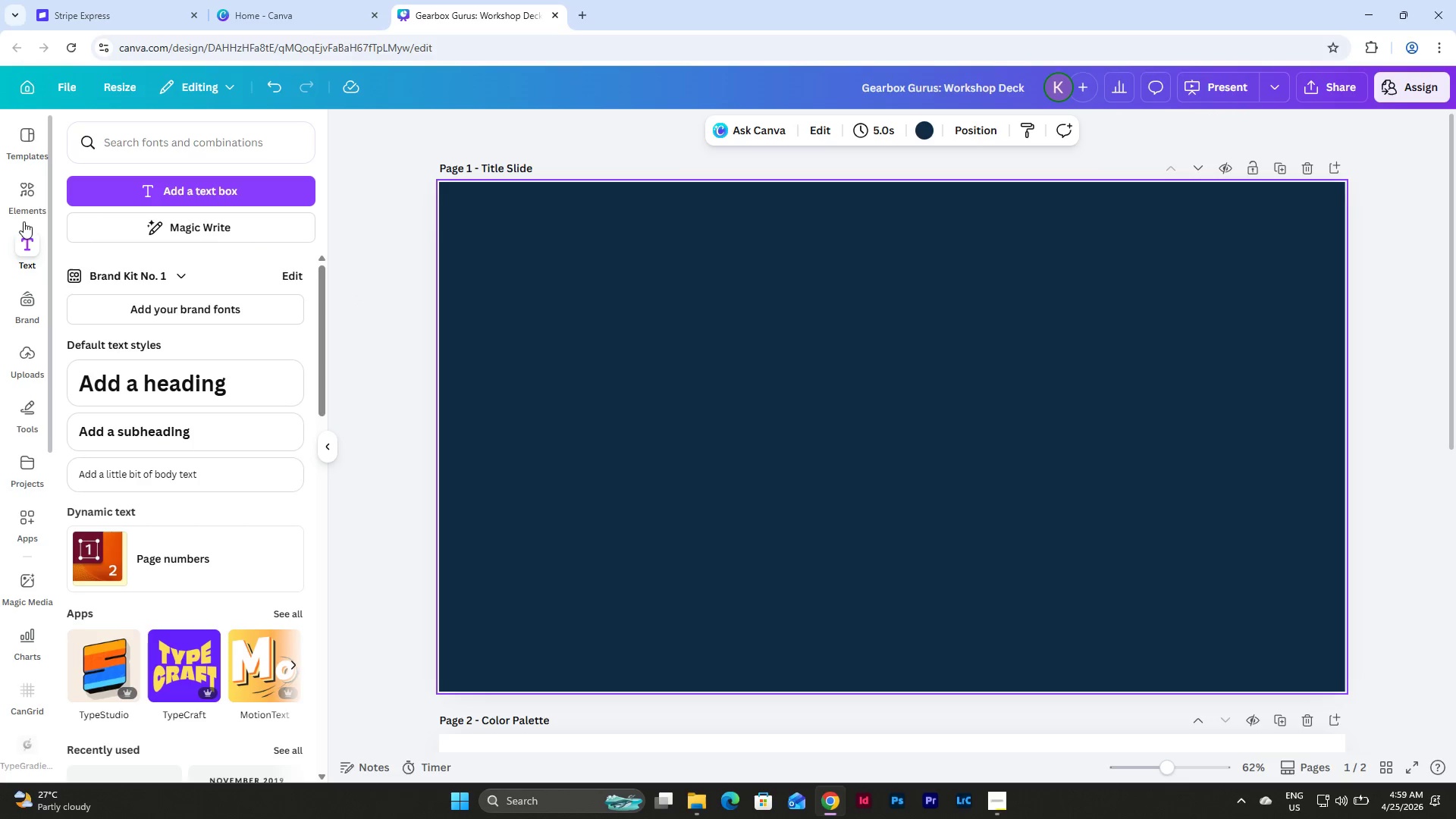 
wait(5.78)
 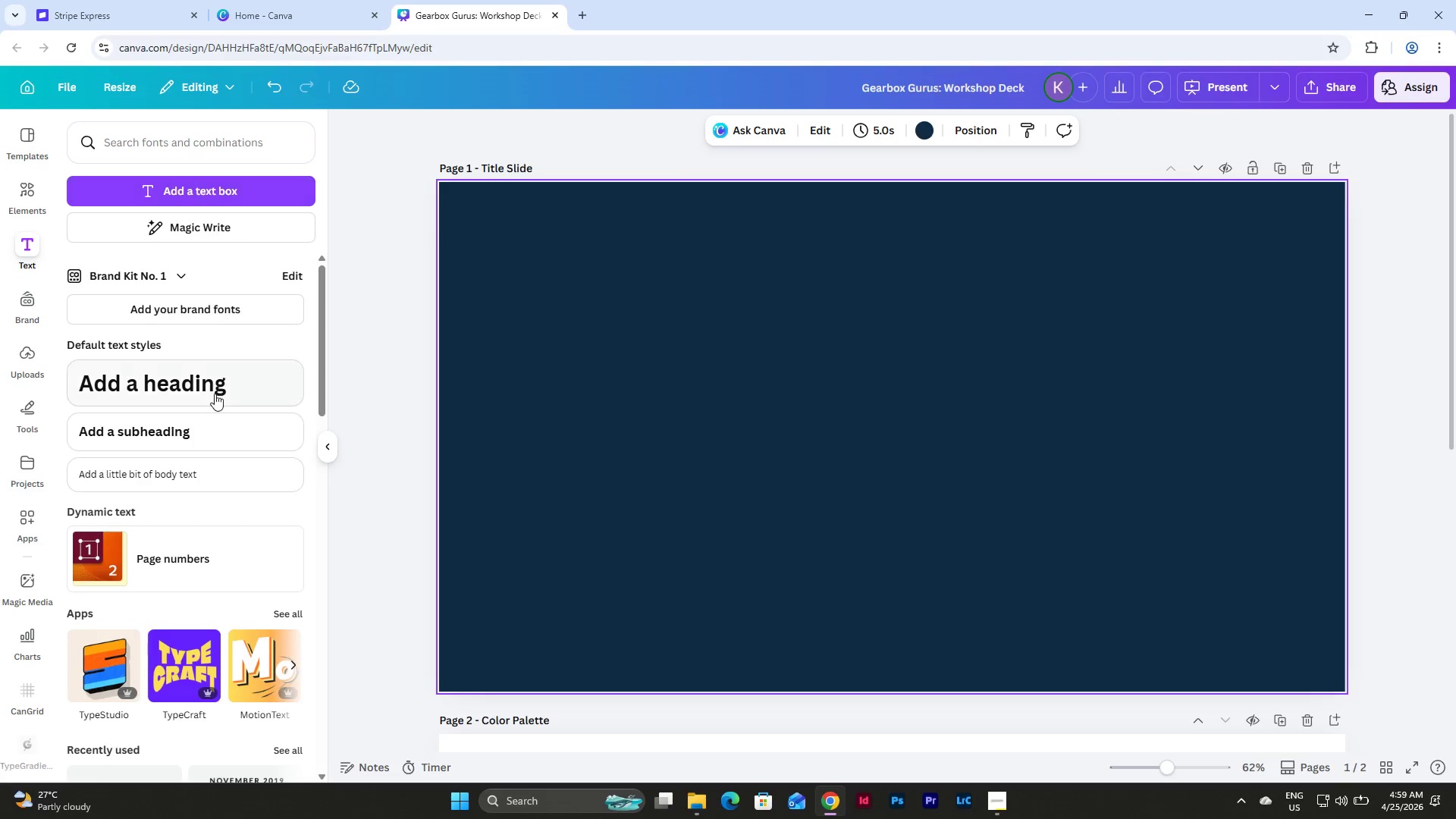 
left_click([30, 315])
 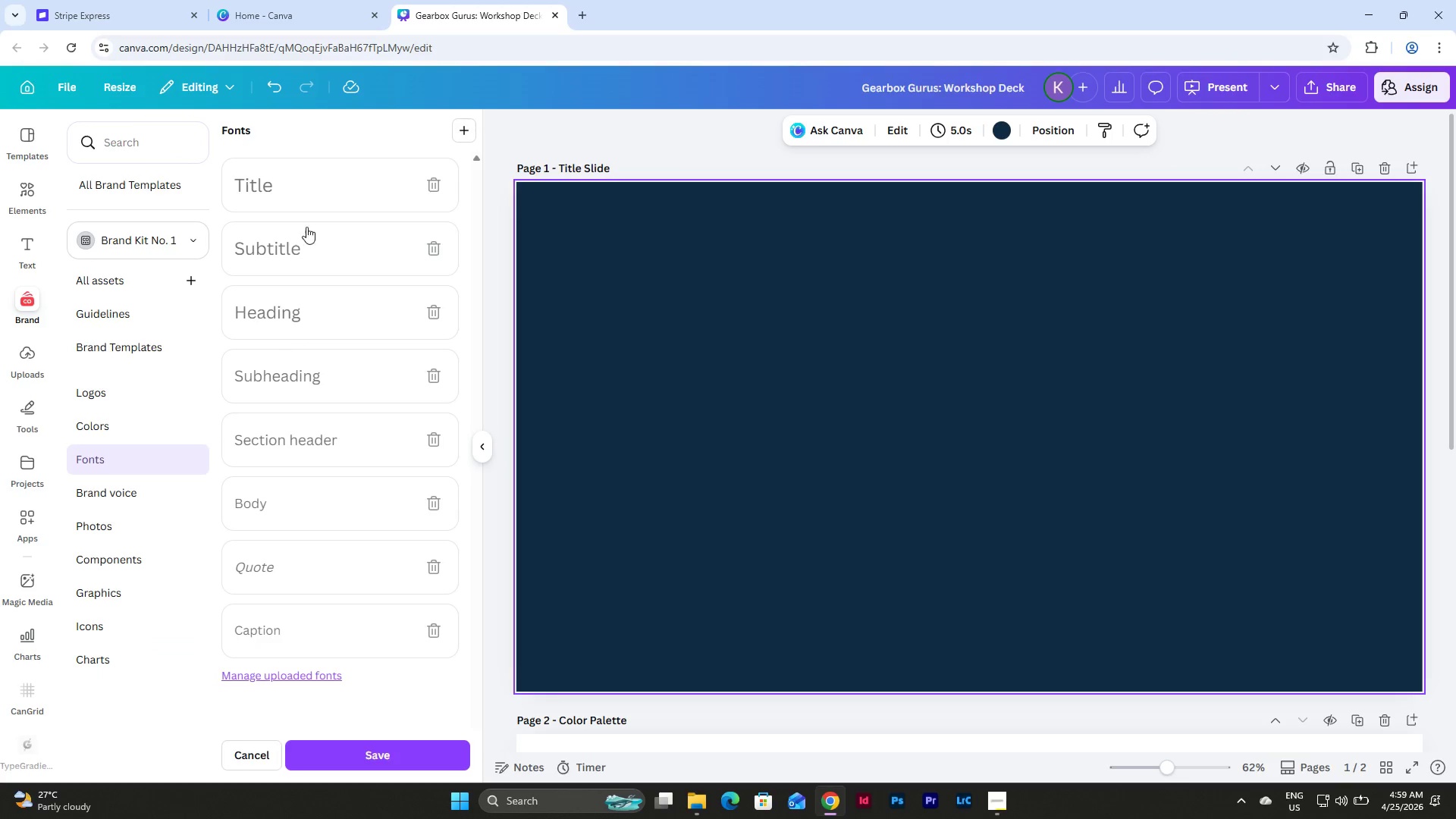 
left_click([315, 196])
 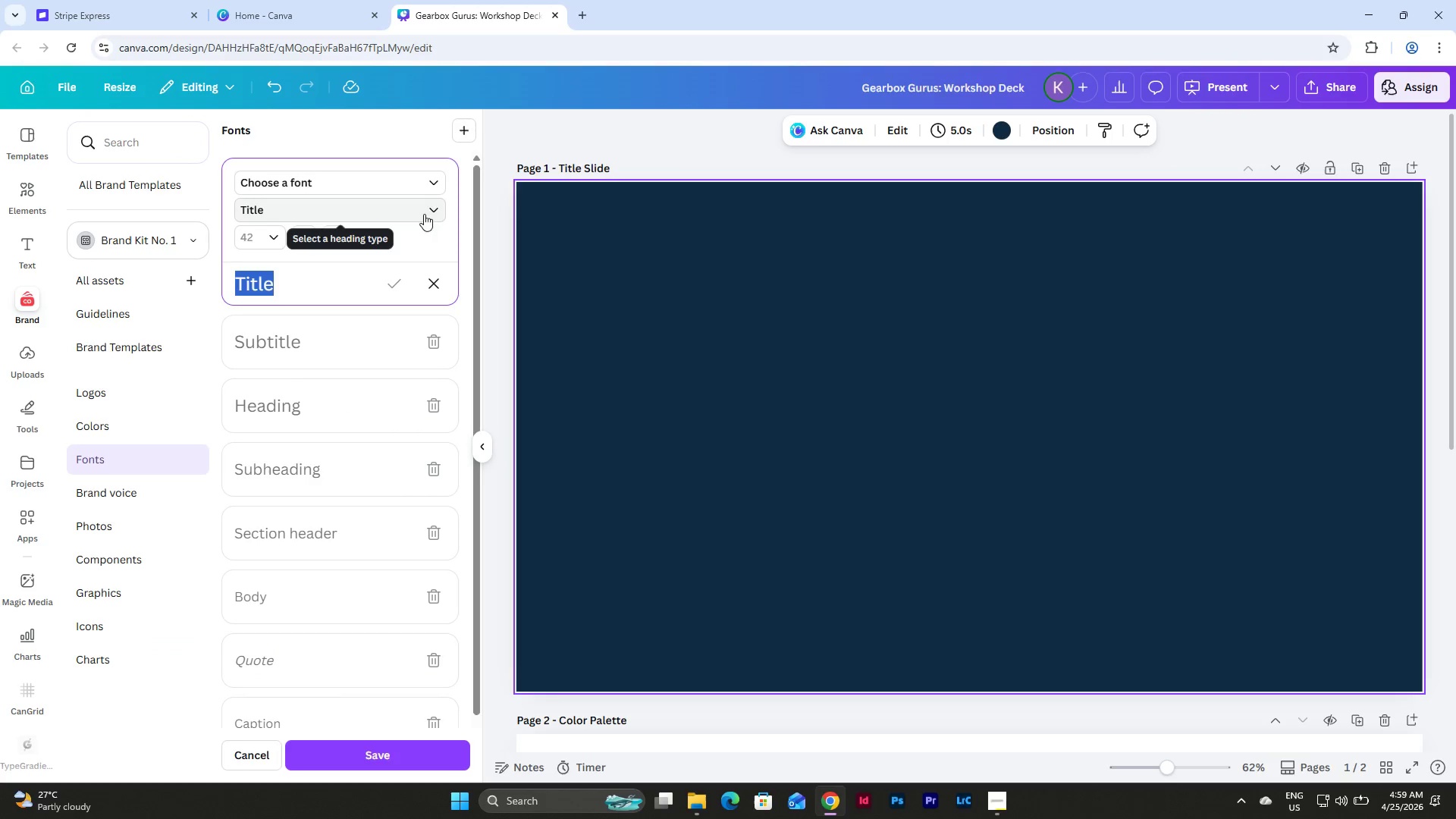 
left_click([428, 181])
 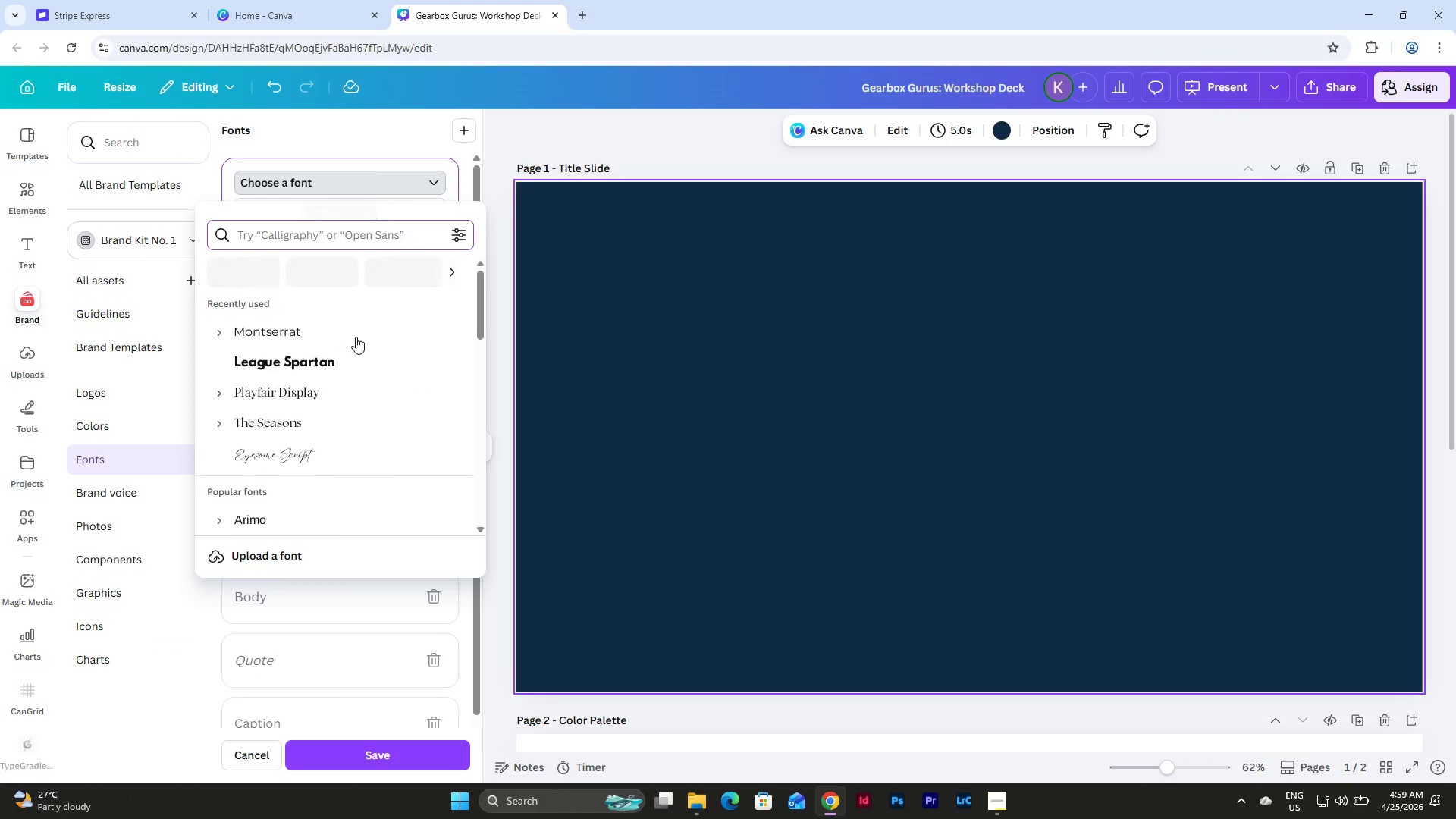 
left_click([345, 360])
 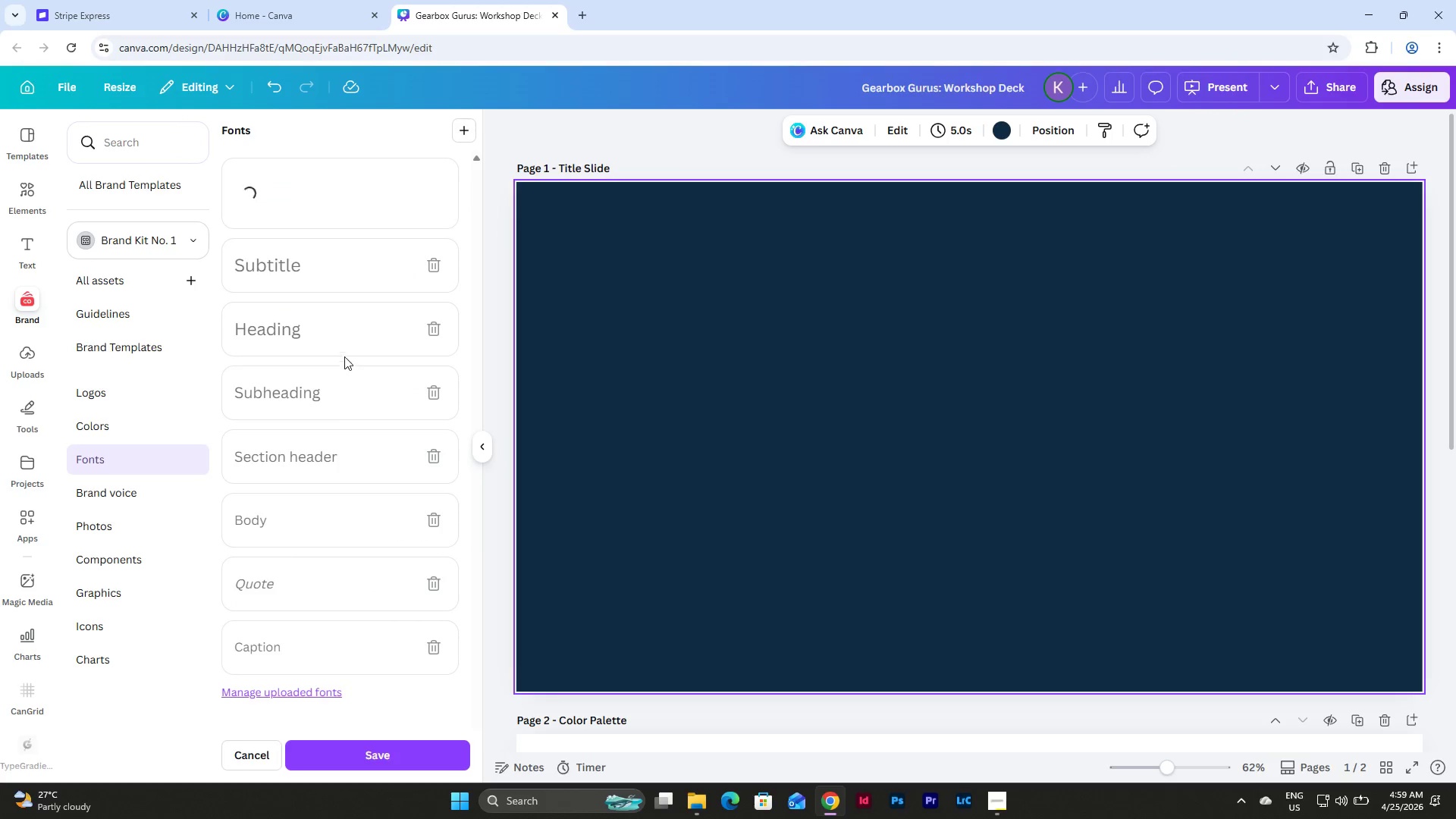 
mouse_move([359, 212])
 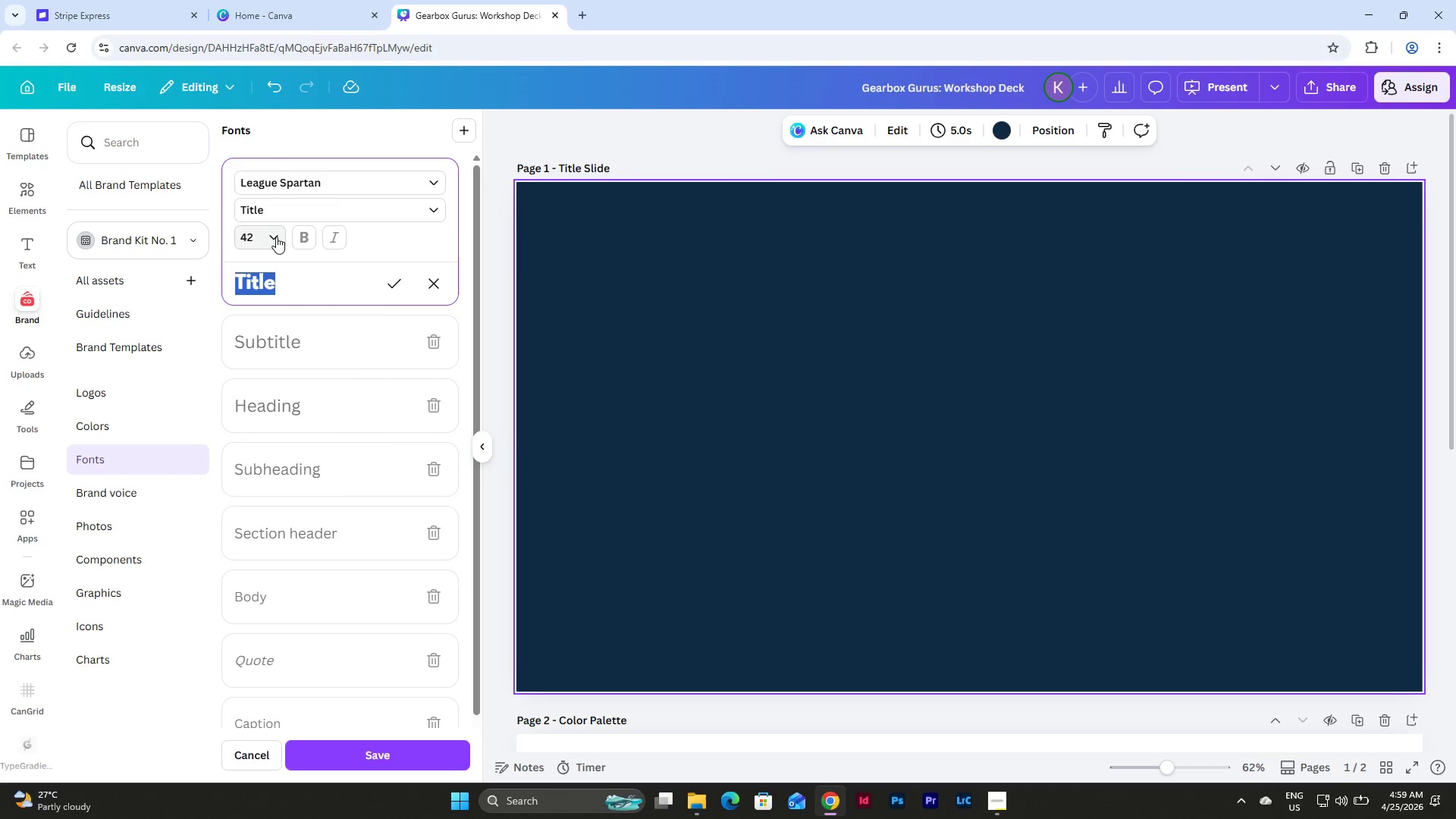 
left_click([275, 237])
 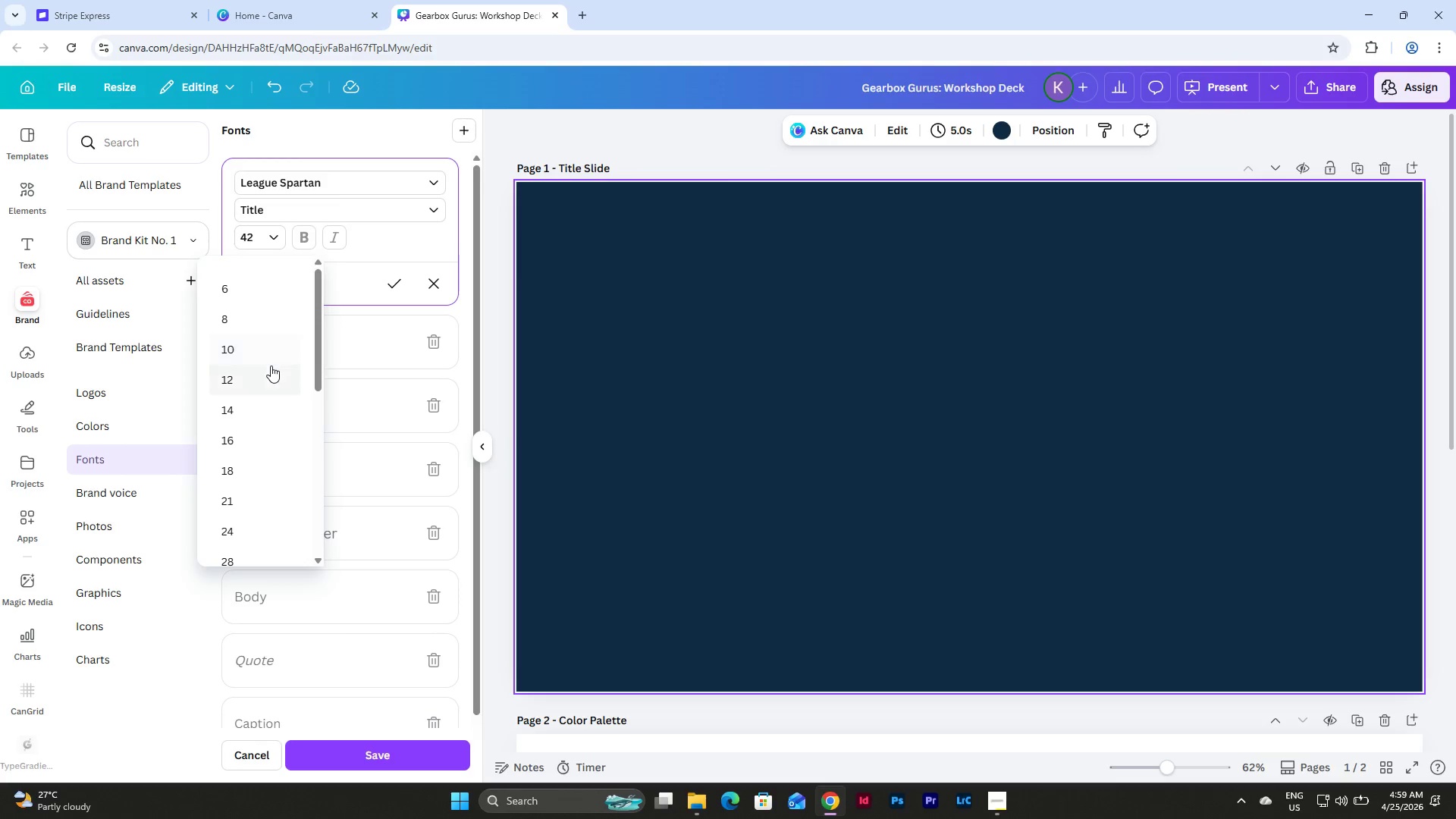 
scroll: coordinate [271, 366], scroll_direction: down, amount: 2.0
 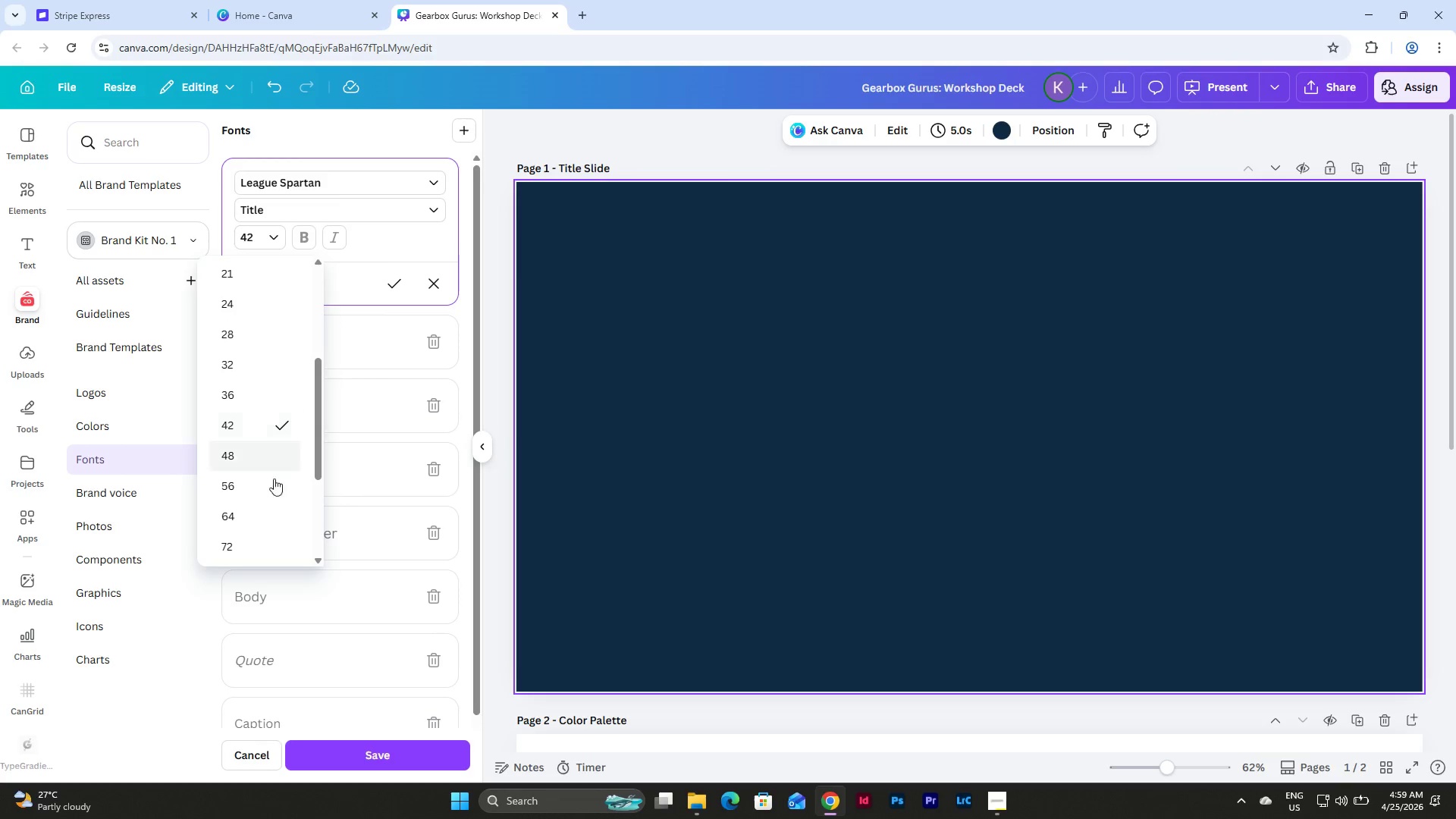 
left_click([274, 489])
 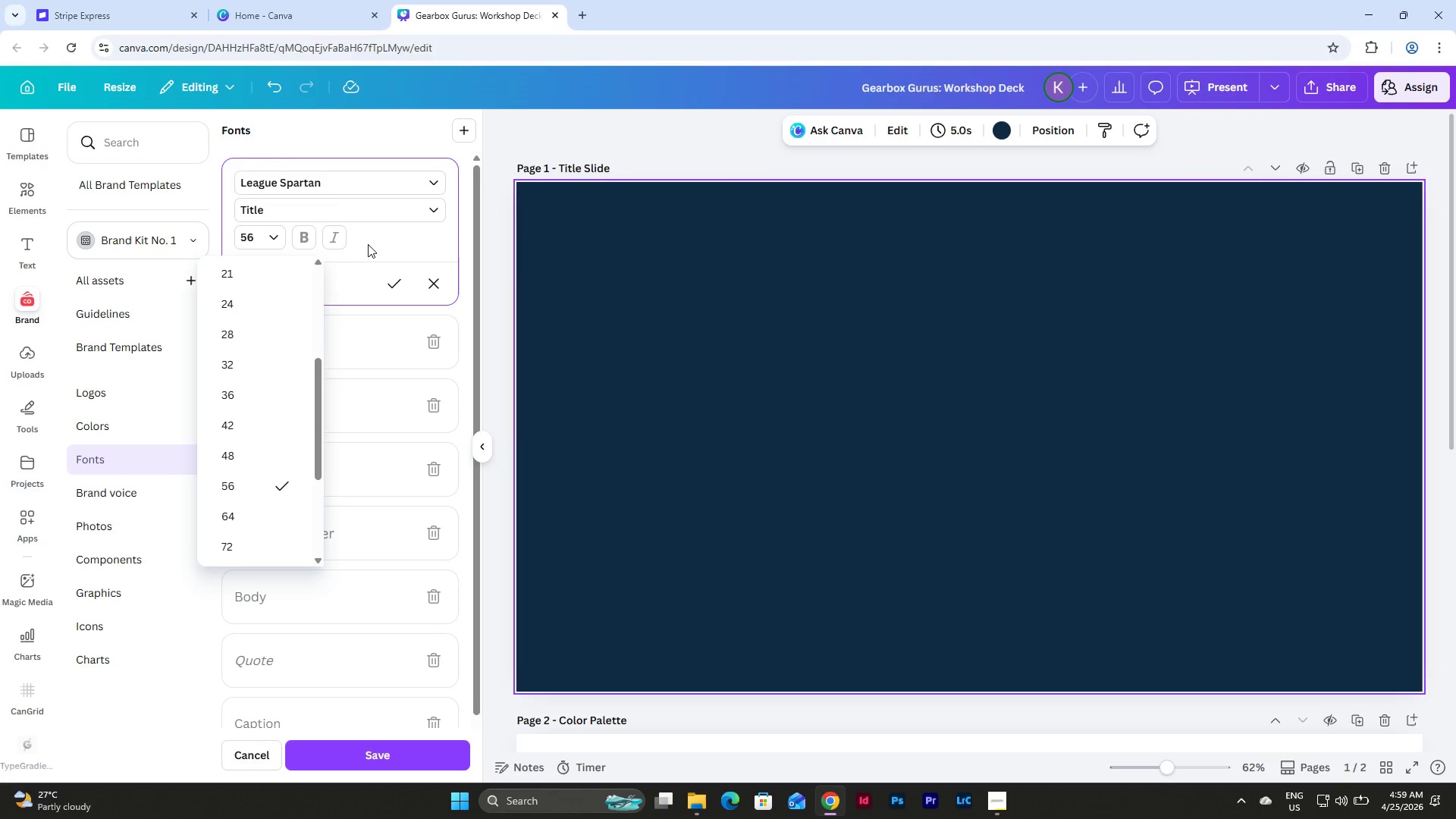 
left_click([375, 244])
 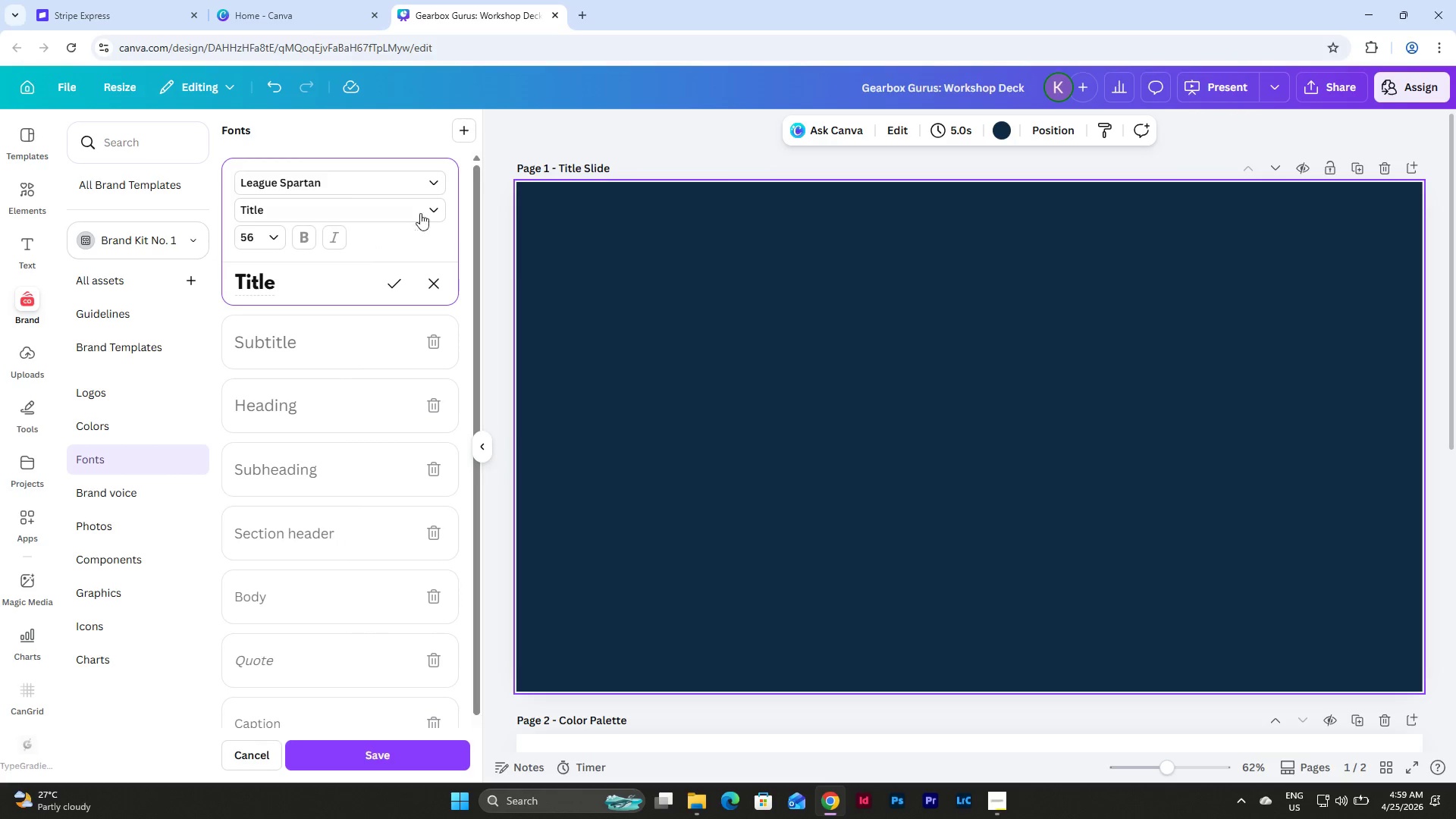 
double_click([422, 209])
 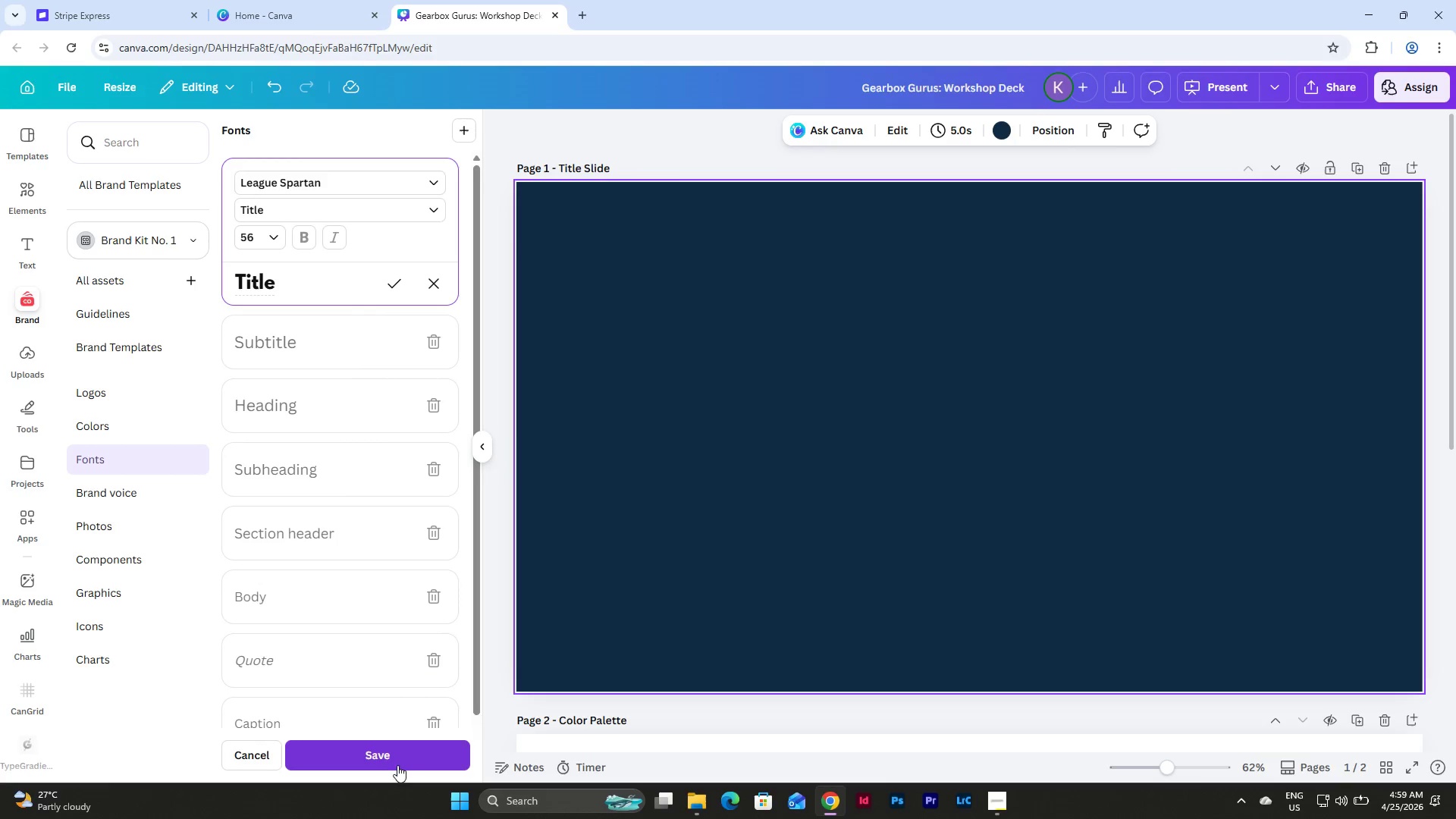 
left_click([397, 753])
 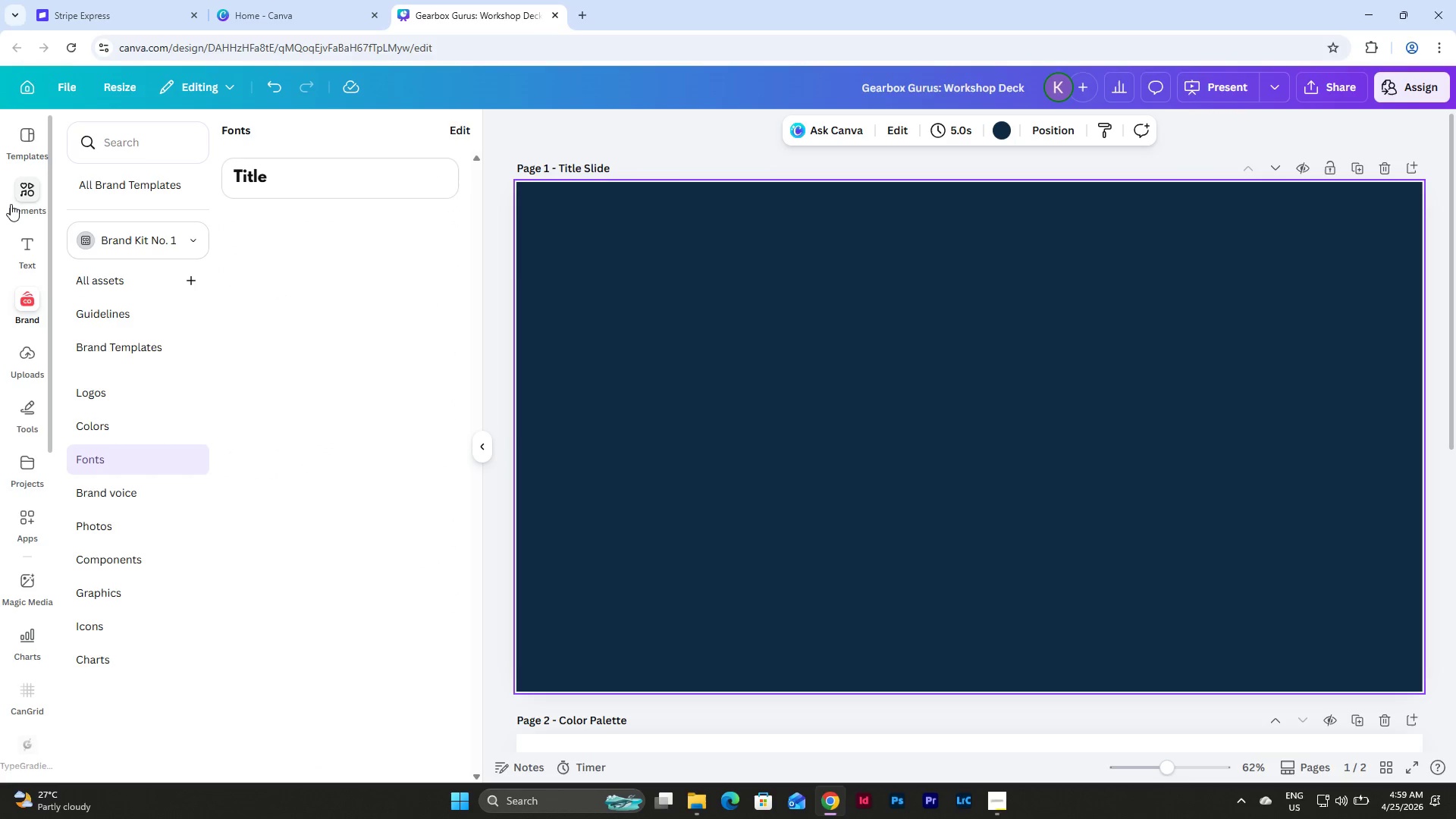 
left_click([24, 246])
 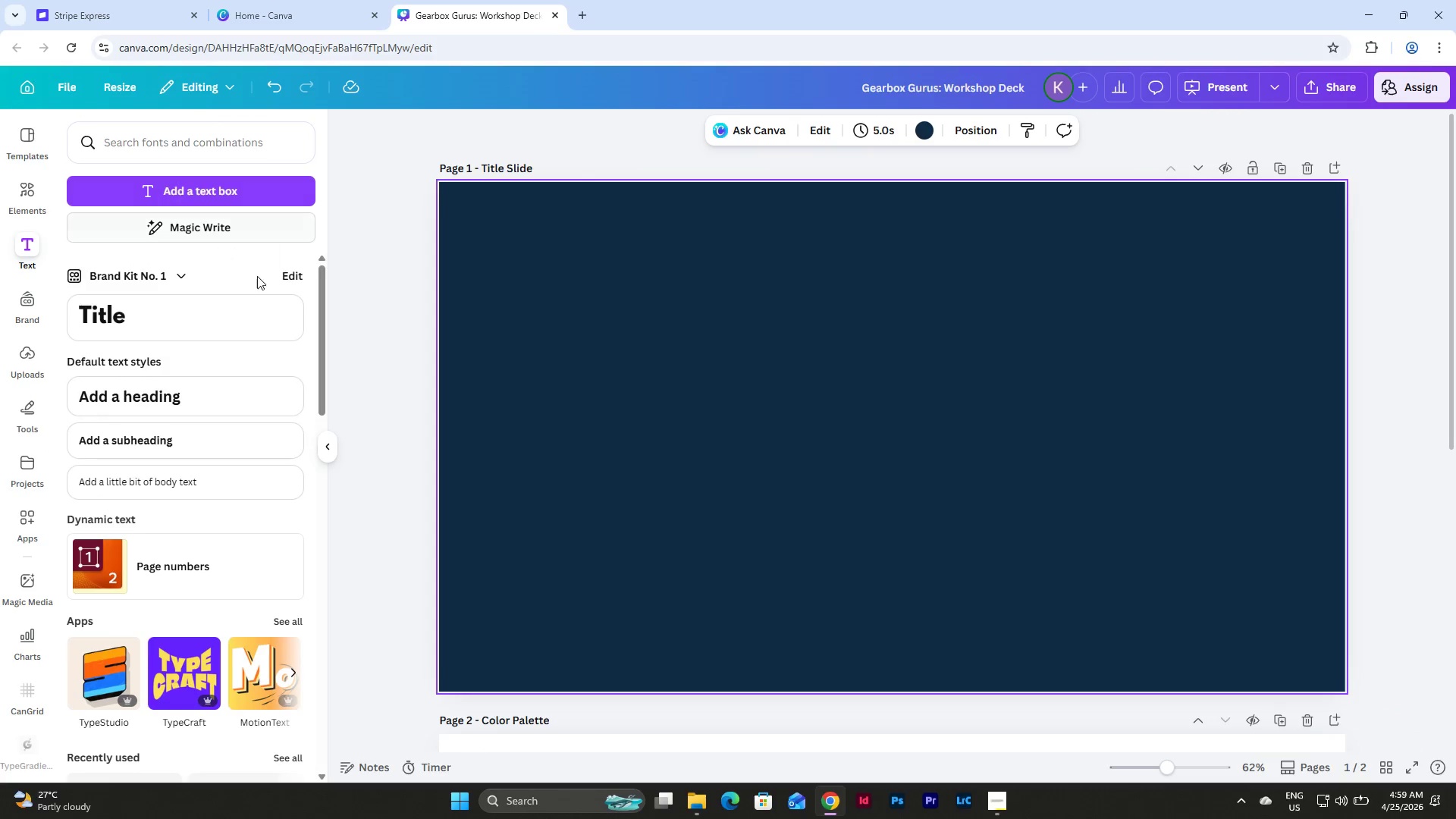 
left_click([226, 317])
 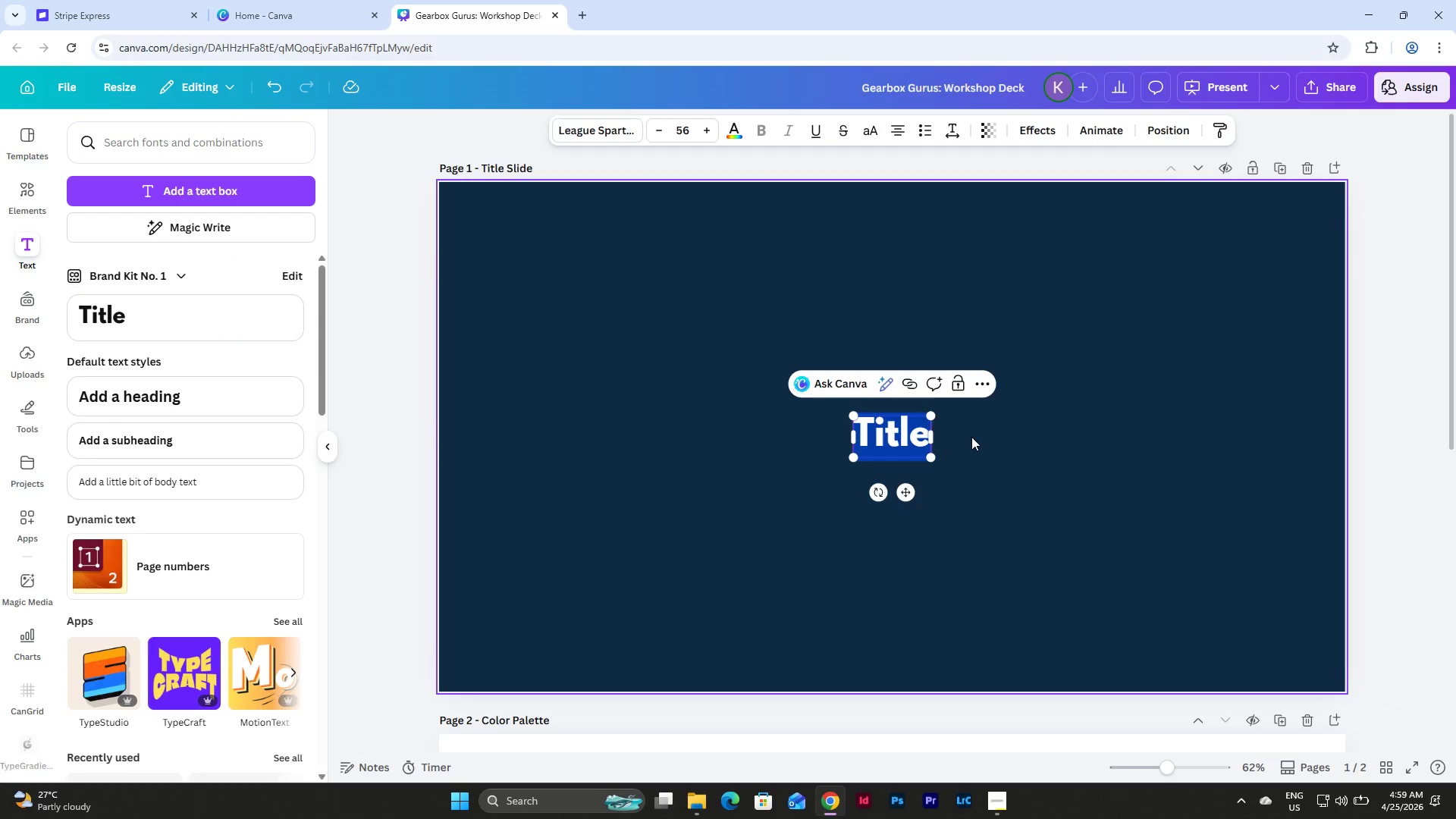 
left_click([976, 440])
 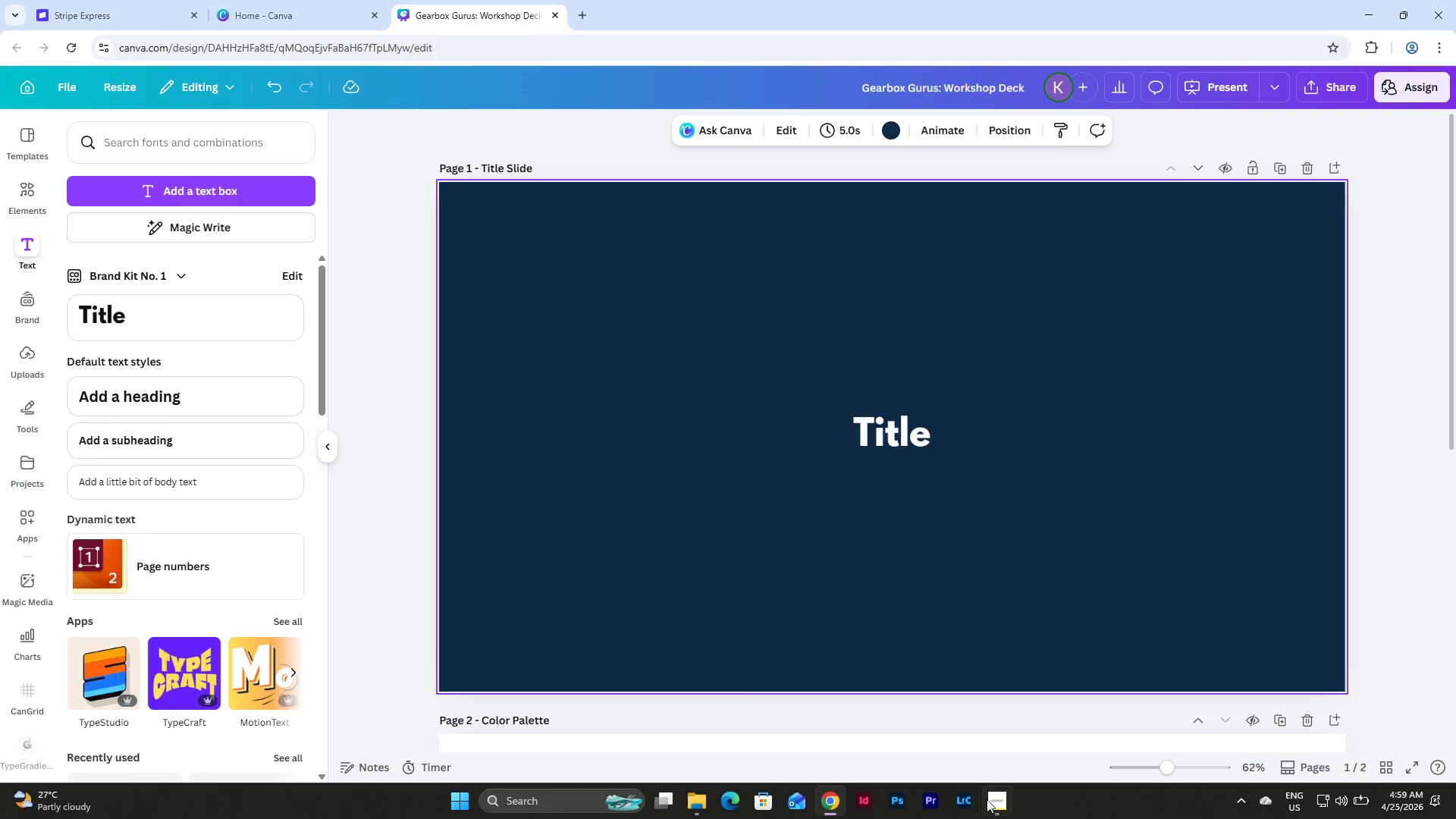 
left_click([994, 799])
 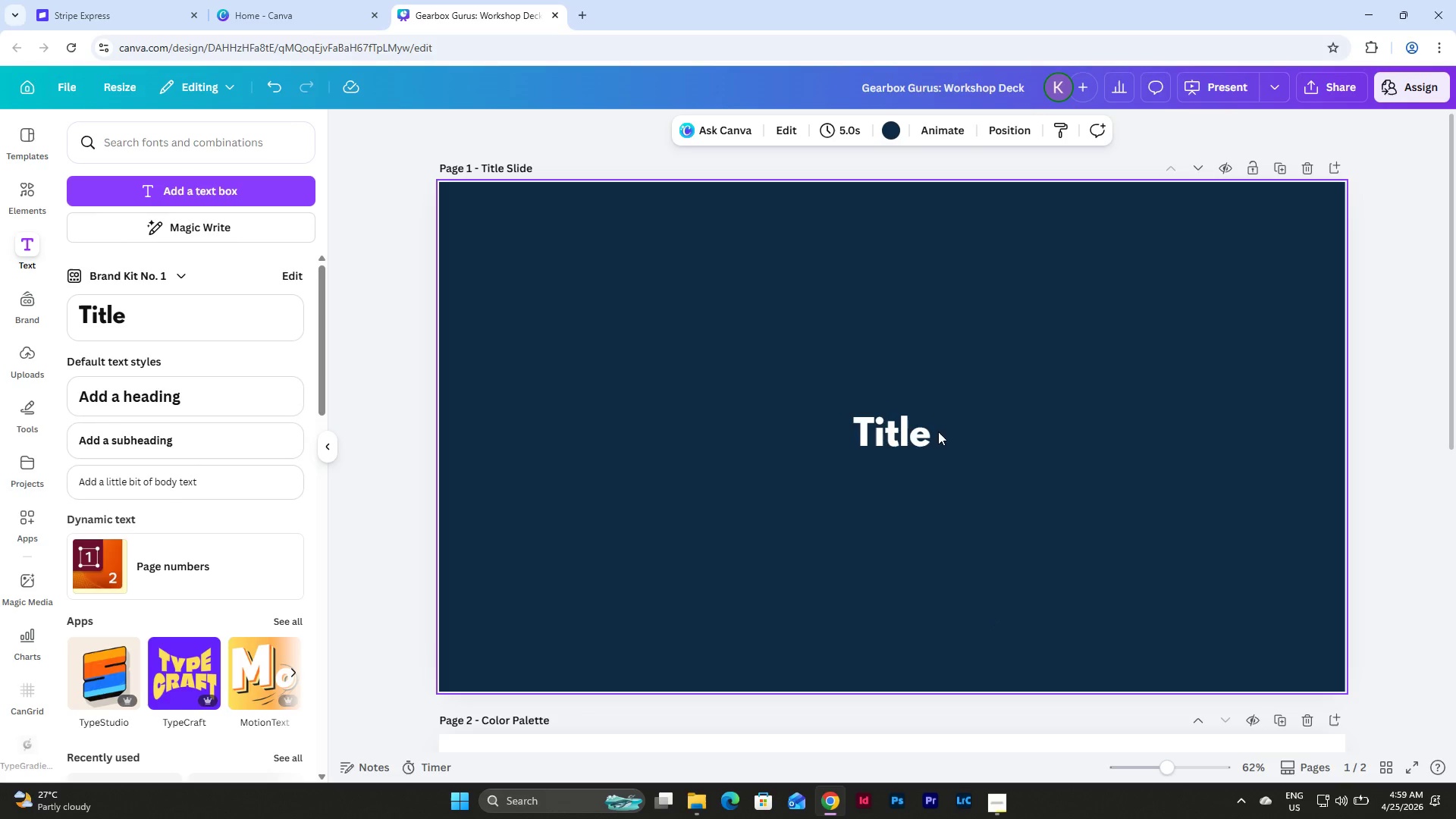 
left_click([886, 433])
 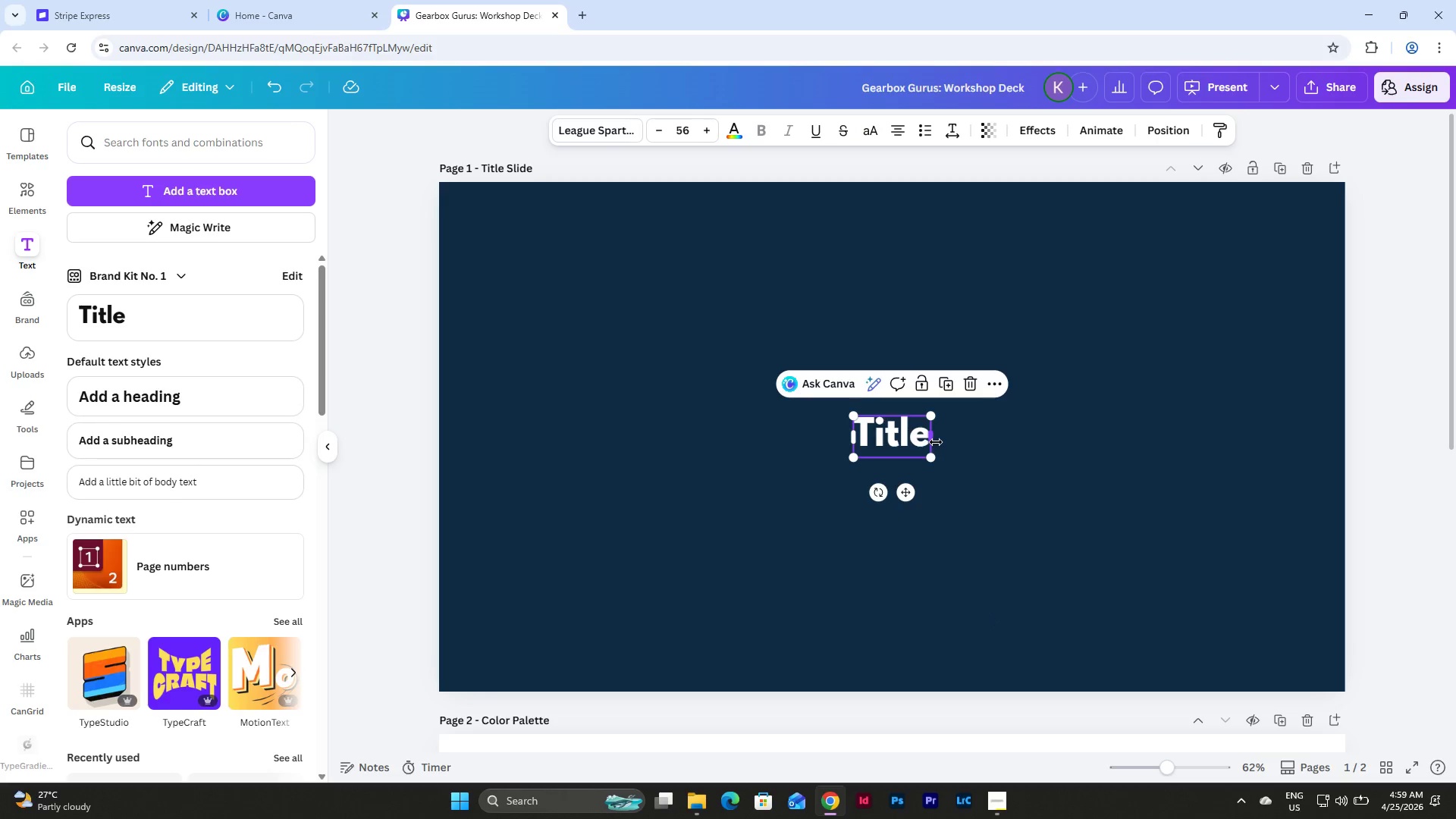 
left_click_drag(start_coordinate=[936, 442], to_coordinate=[1300, 494])
 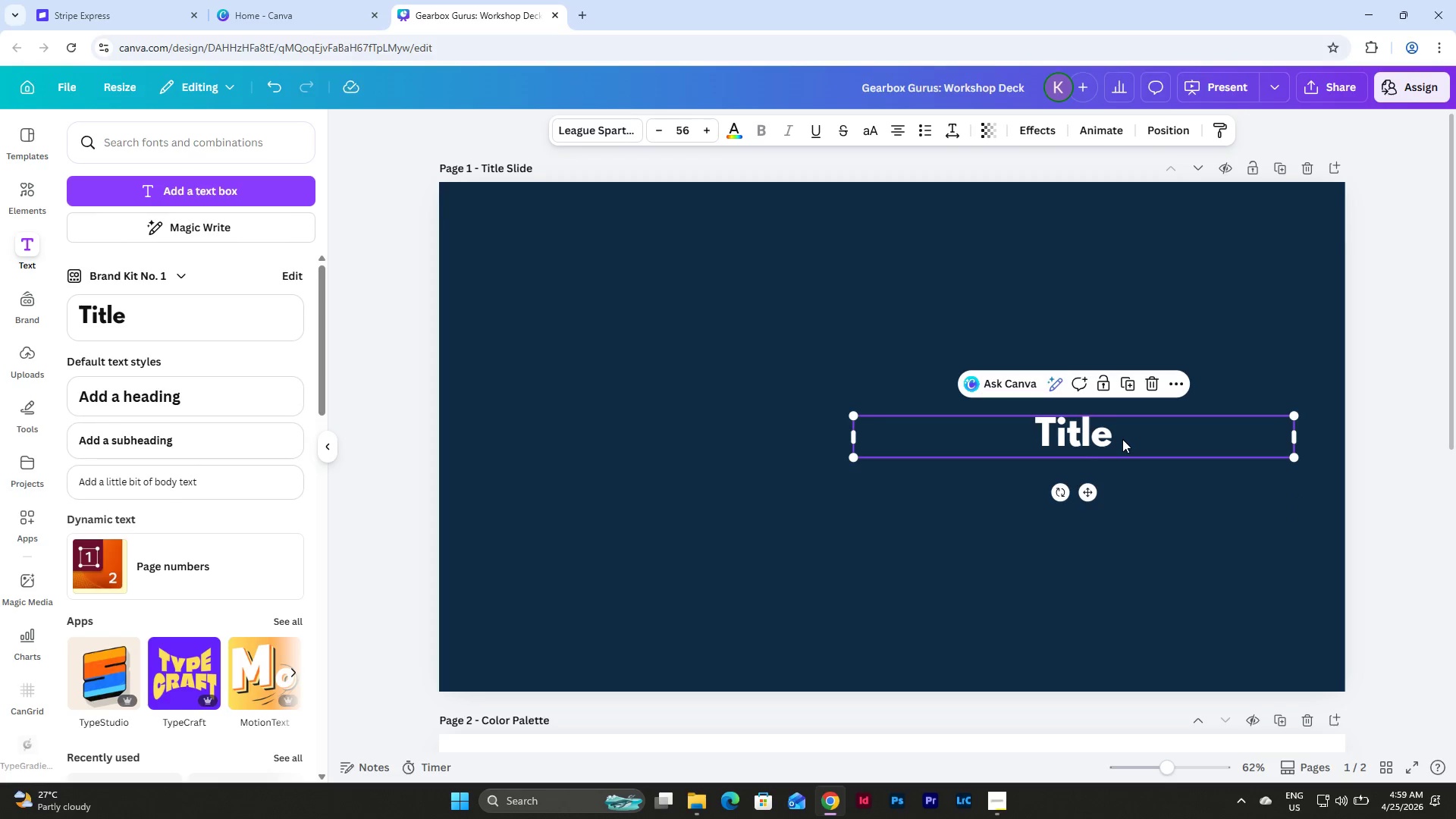 
left_click_drag(start_coordinate=[1122, 439], to_coordinate=[880, 422])
 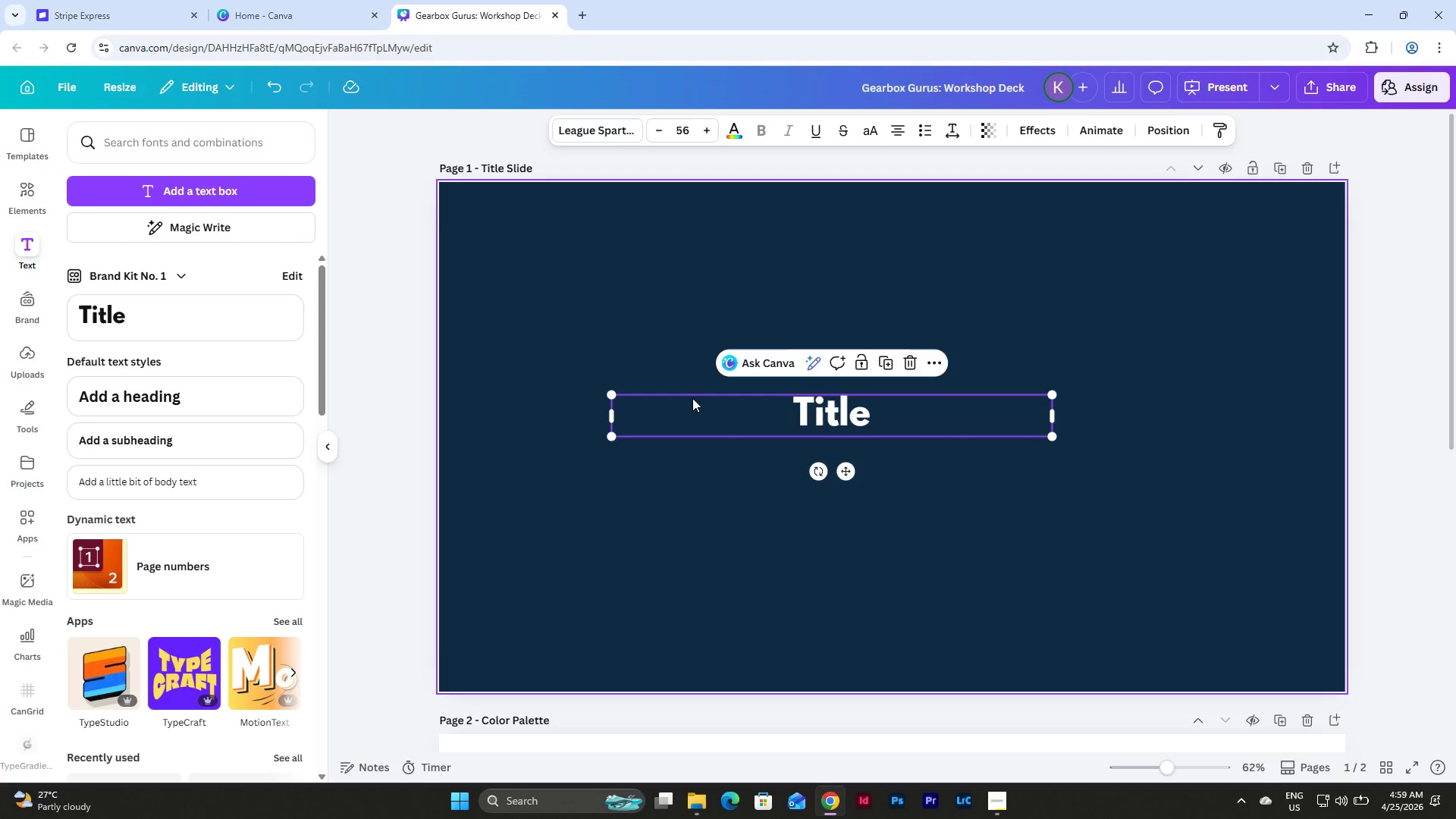 
left_click_drag(start_coordinate=[609, 419], to_coordinate=[482, 419])
 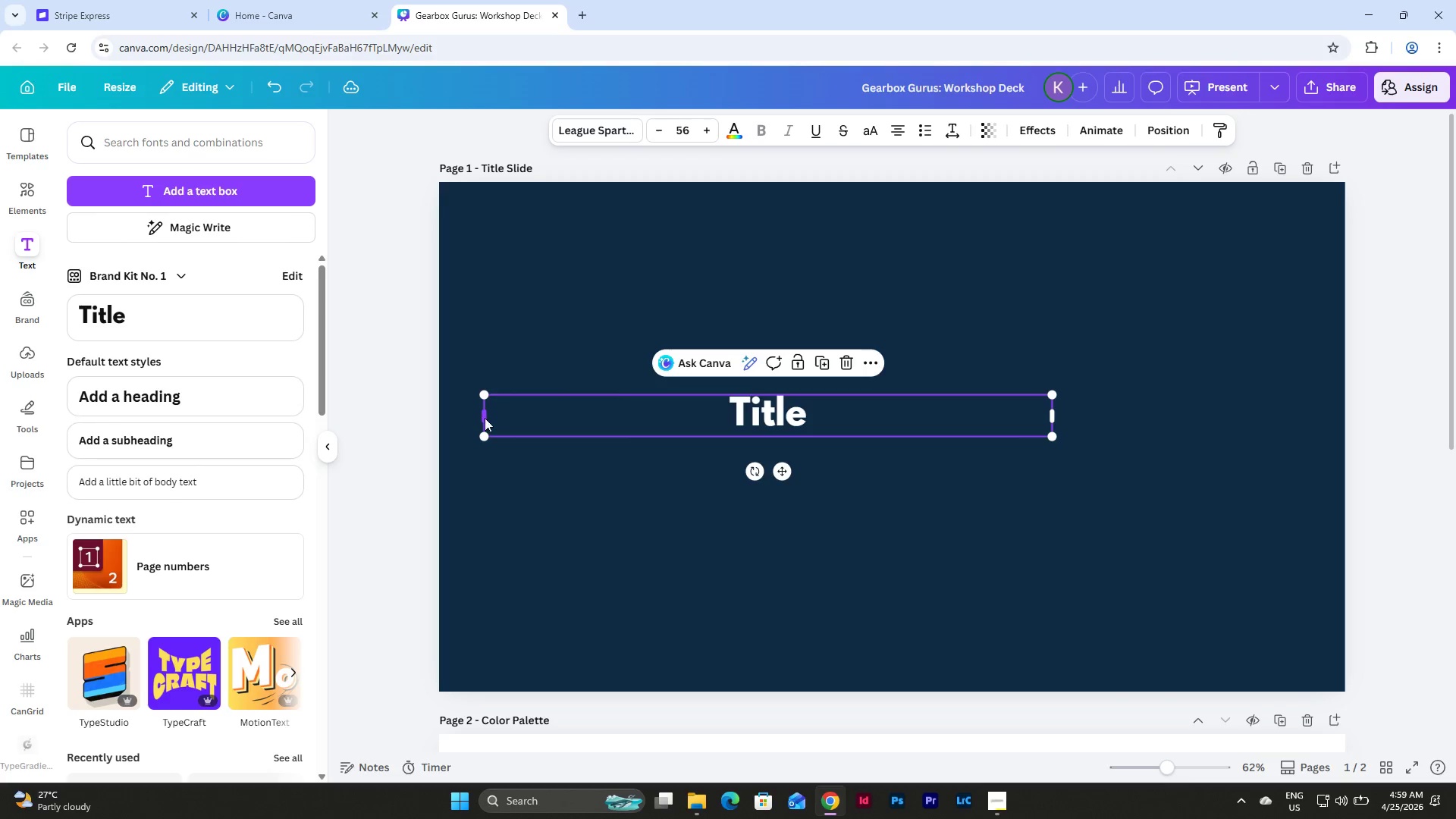 
left_click_drag(start_coordinate=[485, 418], to_coordinate=[488, 418])
 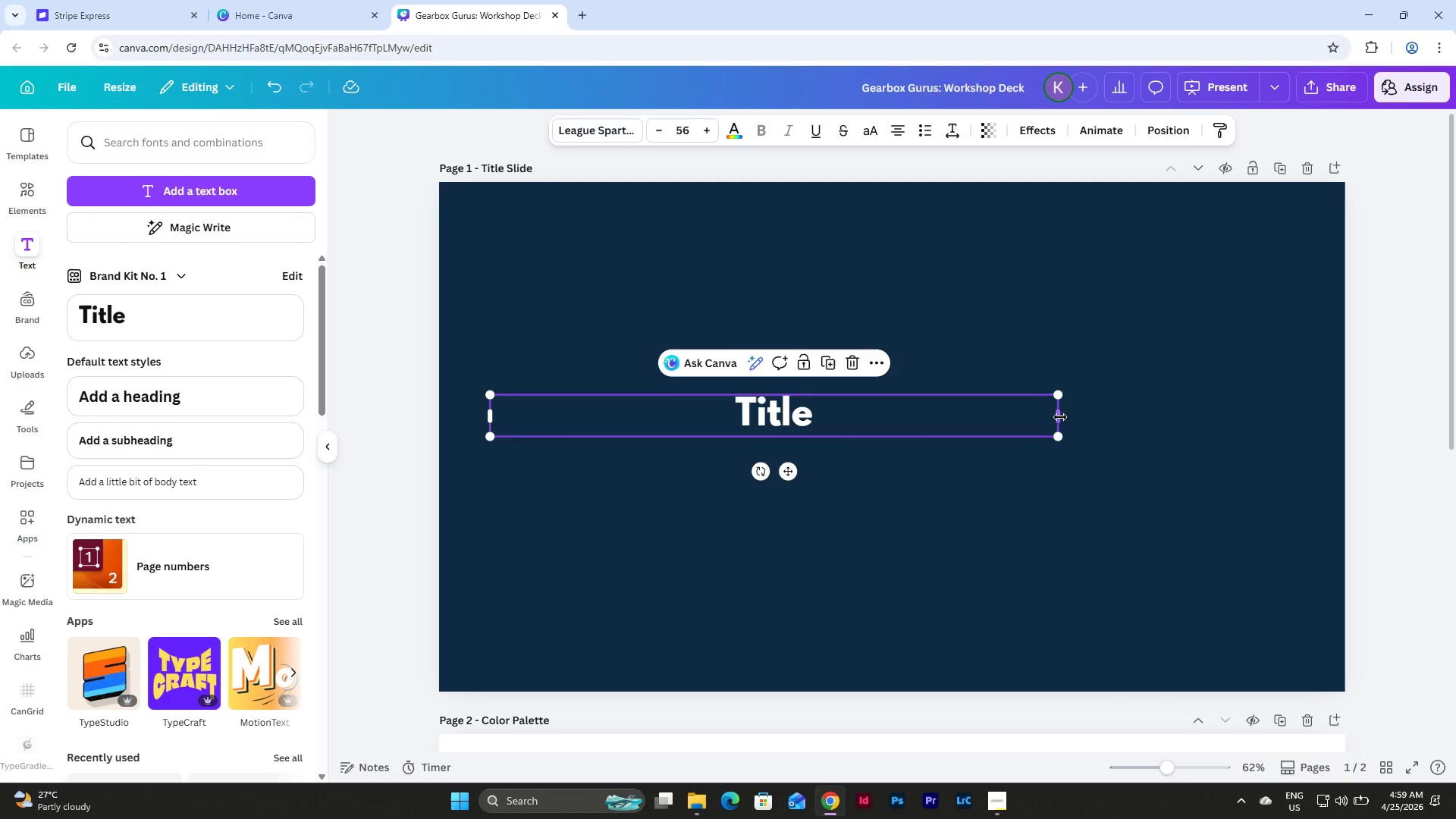 
left_click_drag(start_coordinate=[1061, 417], to_coordinate=[1296, 427])
 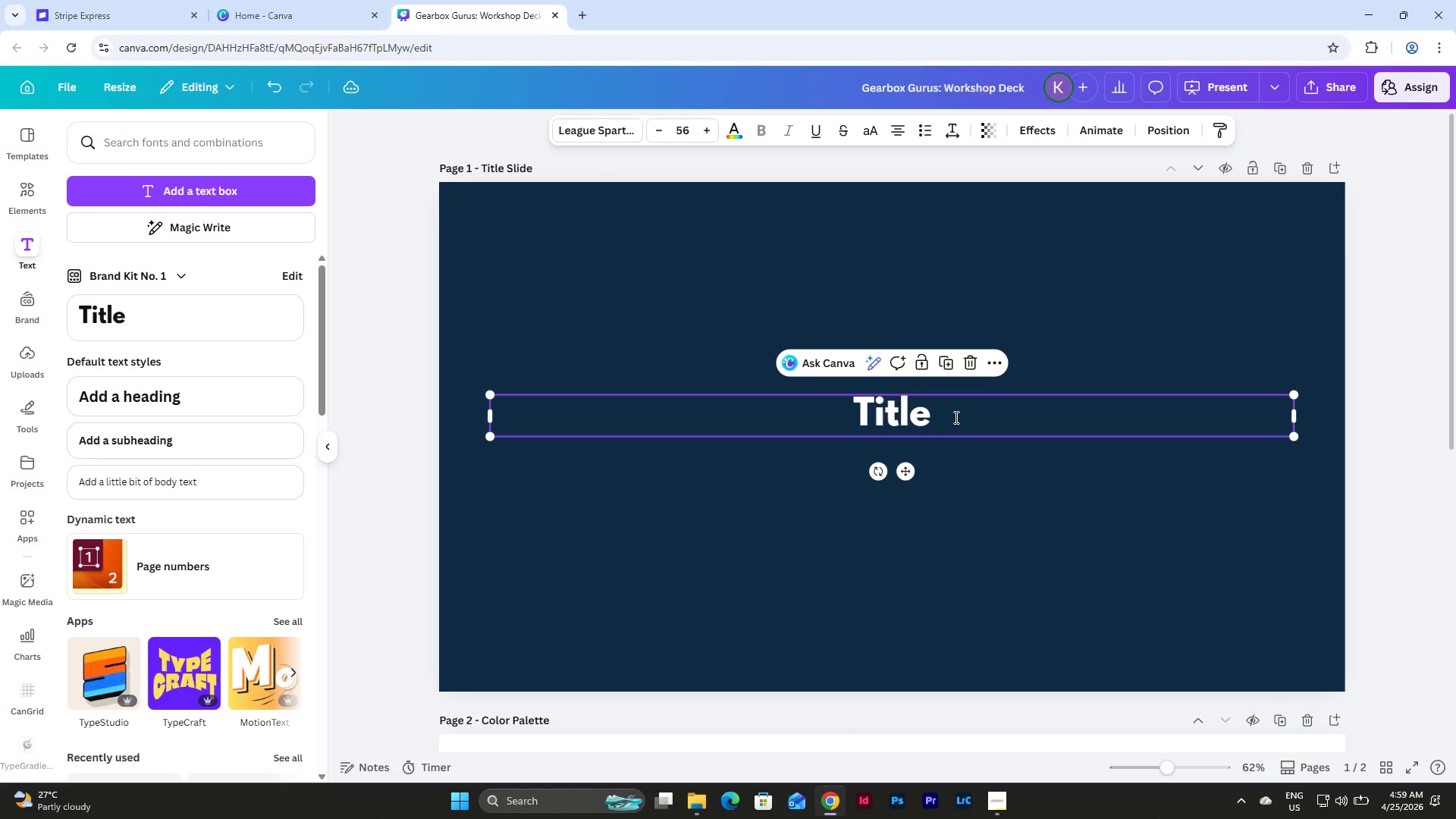 
double_click([955, 417])
 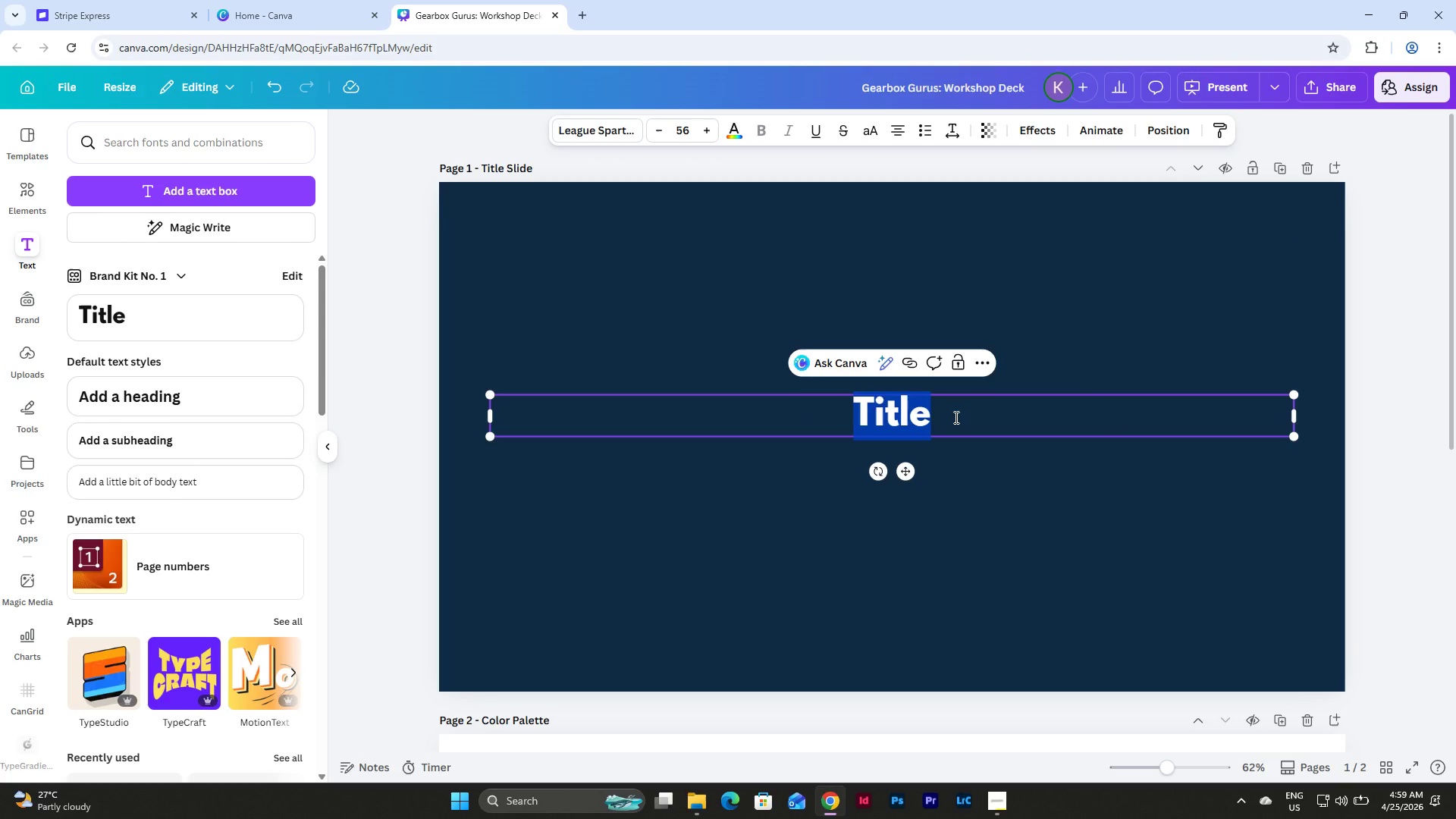 
type(MASTER THE "No)
key(Backspace)
type(O-STRESS" TRANSMISSION SALES PROCESS)
 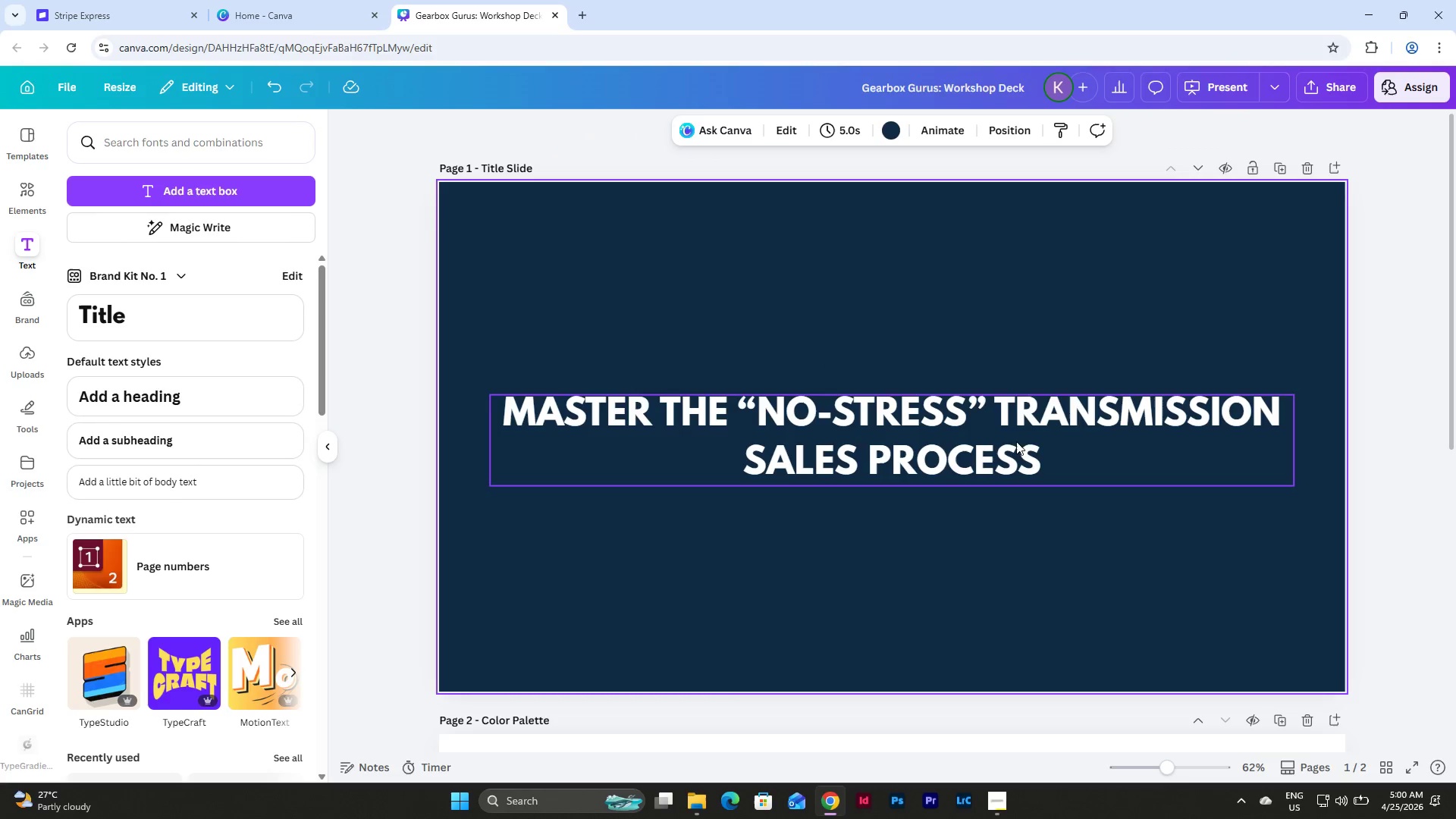 
double_click([993, 416])
 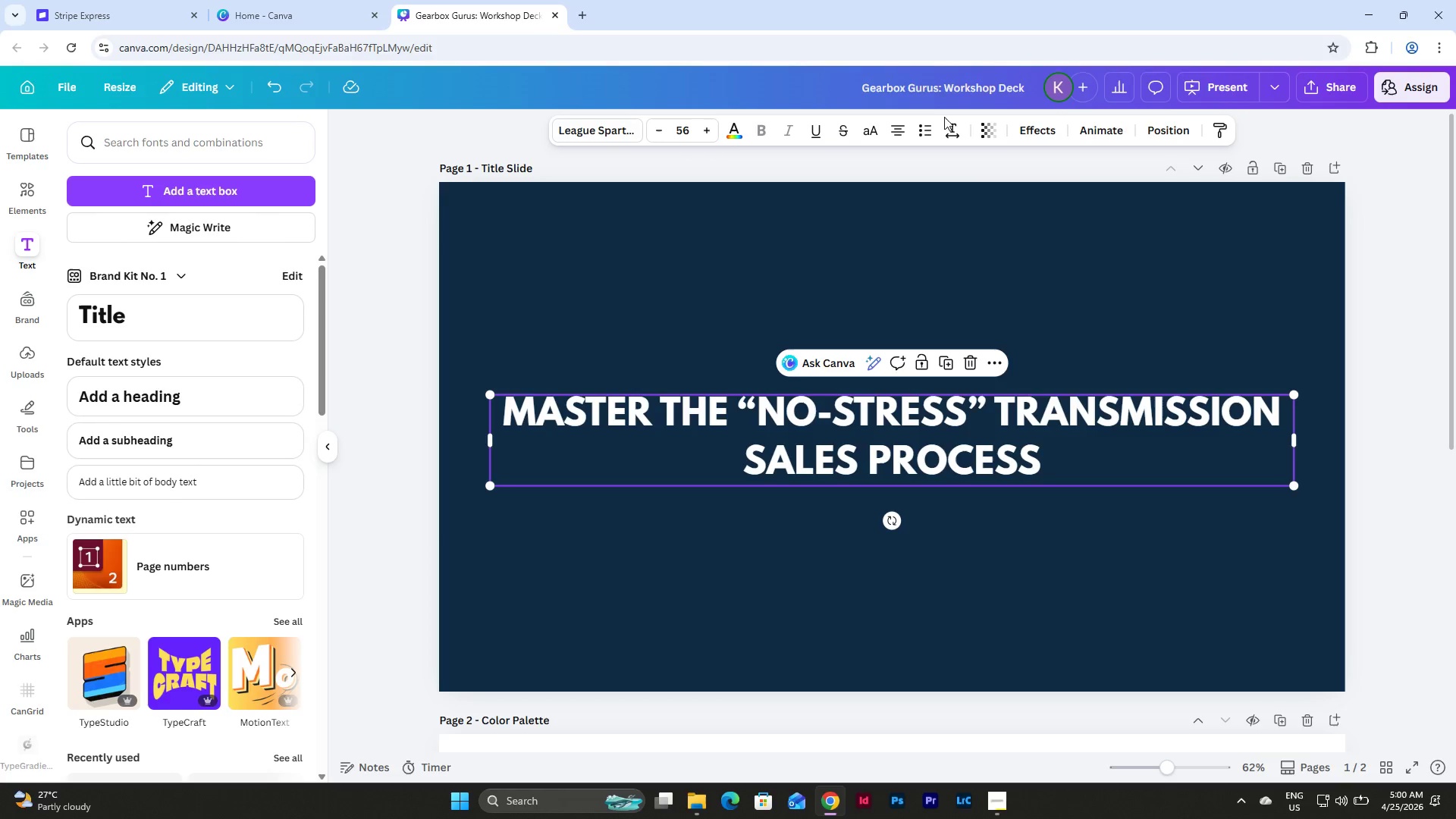 
double_click([947, 130])
 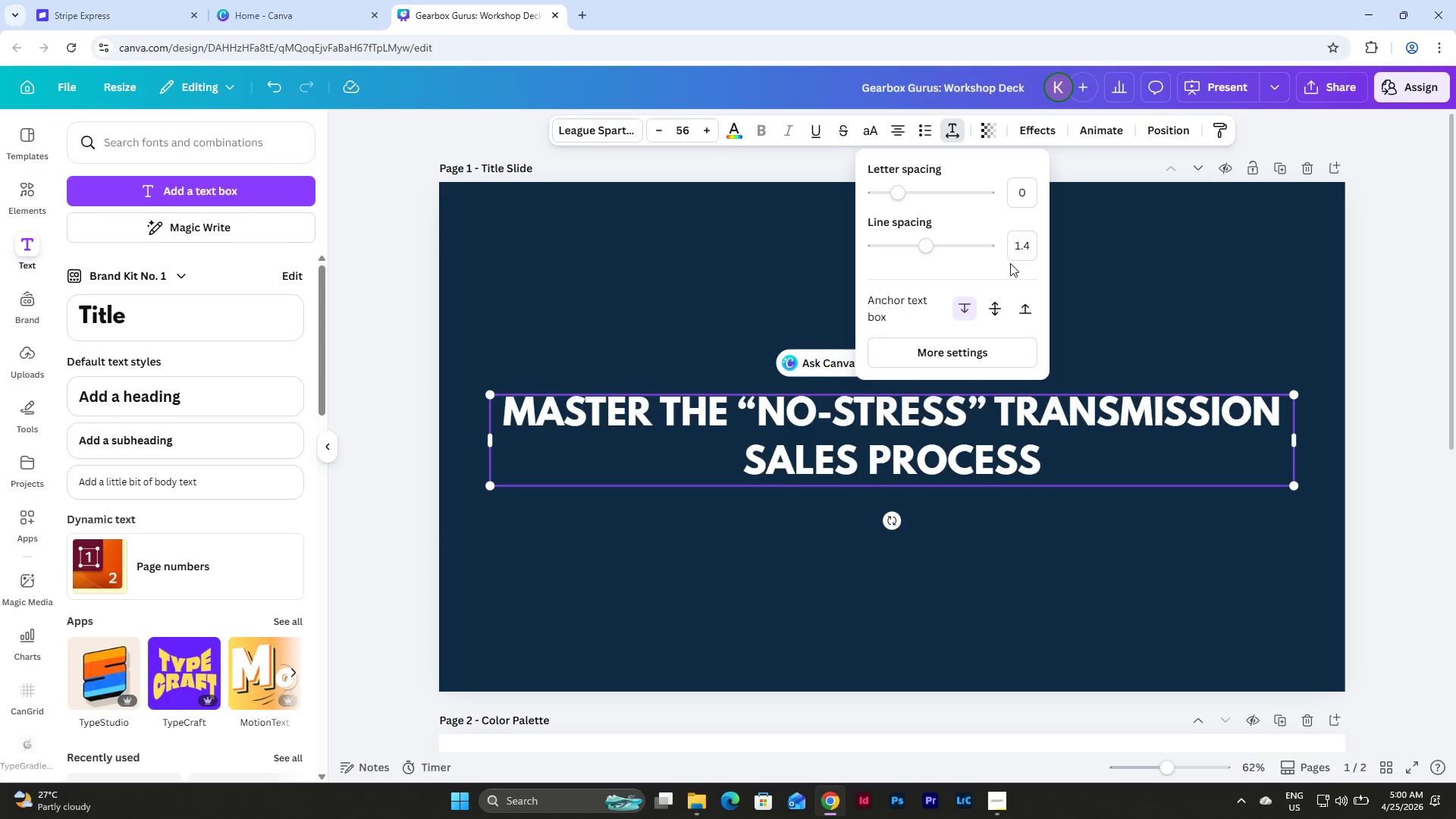 
left_click([1023, 246])
 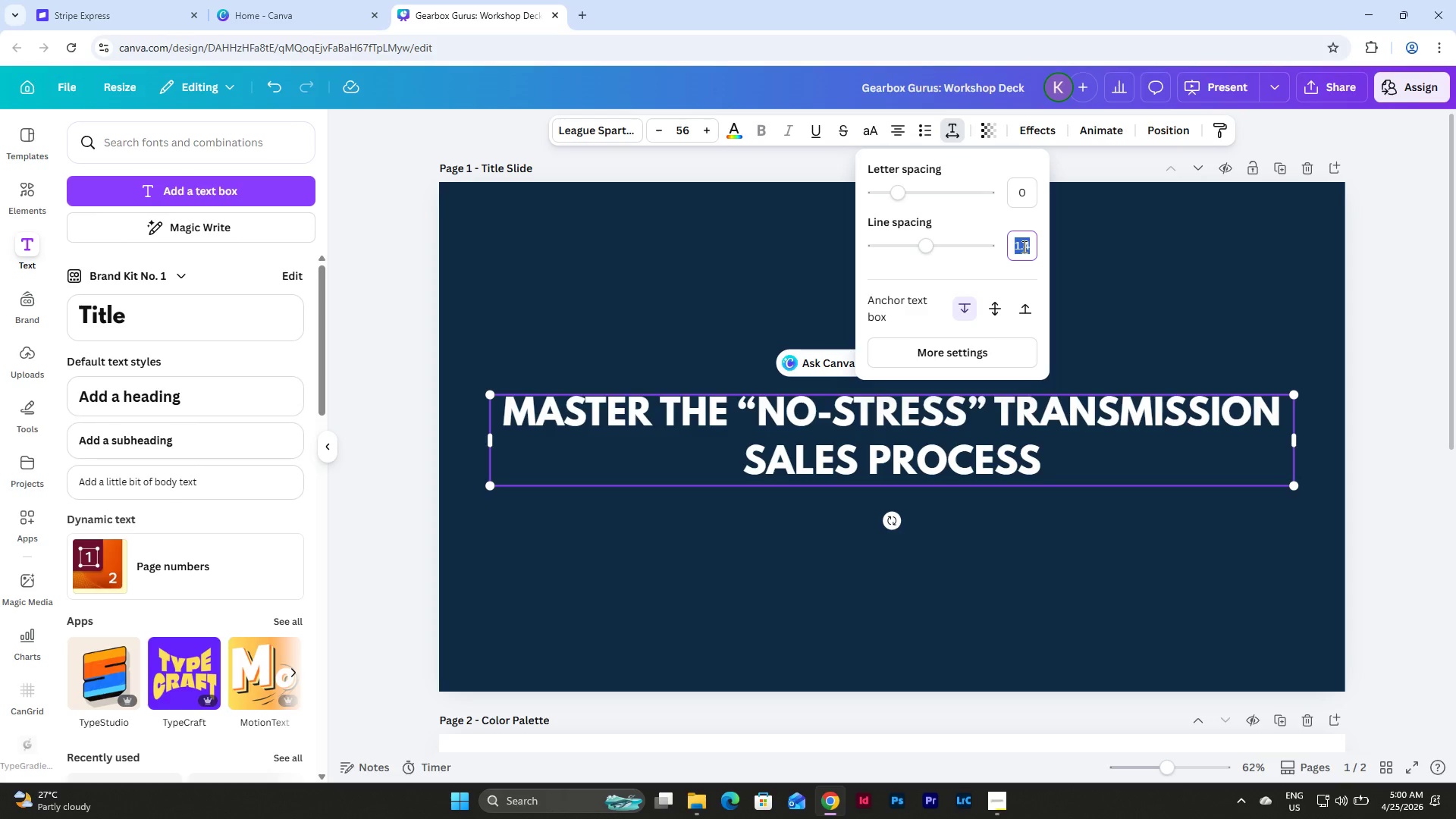 
key(Numpad1)
 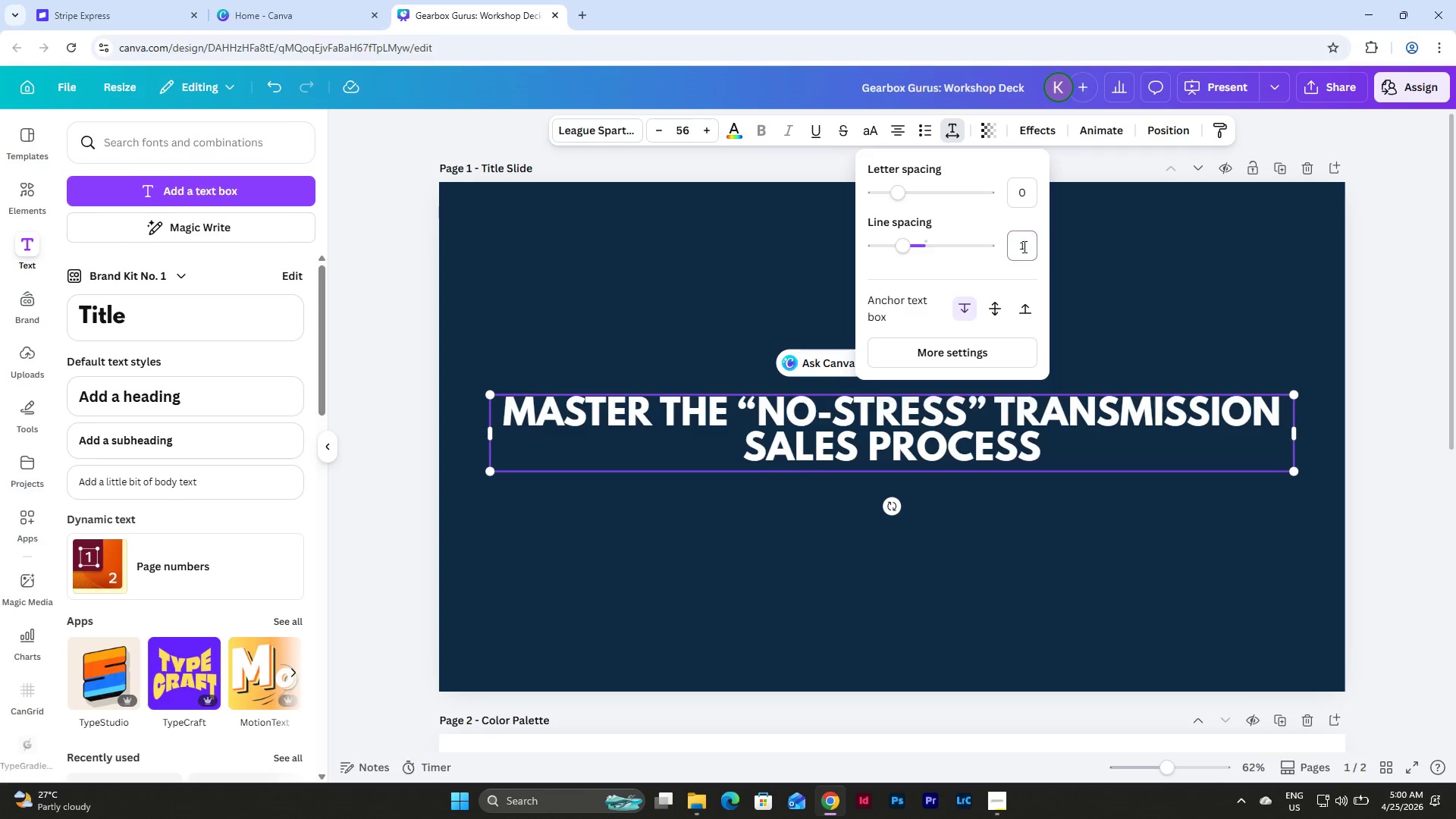 
key(NumpadEnter)
 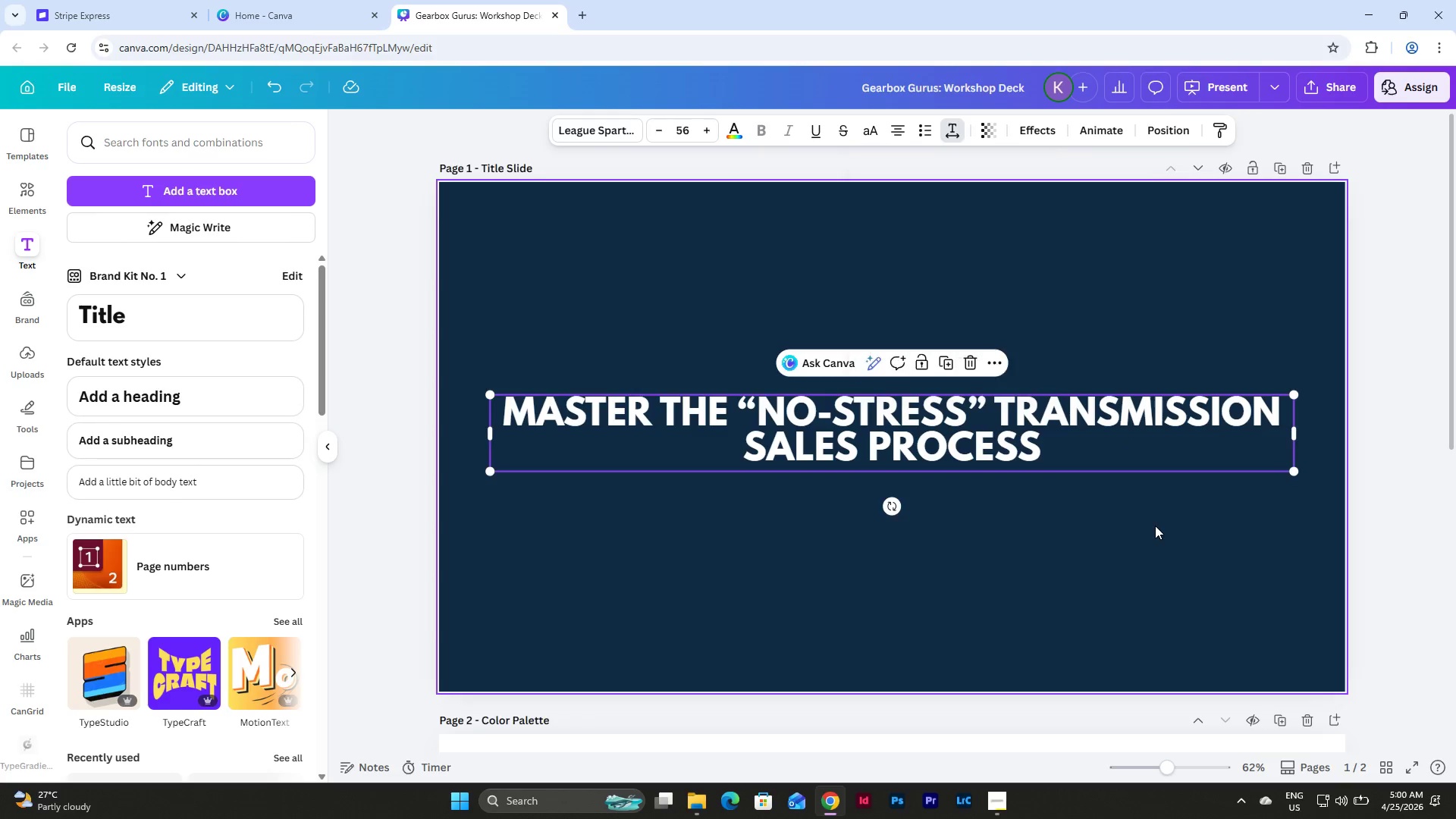 
double_click([921, 424])
 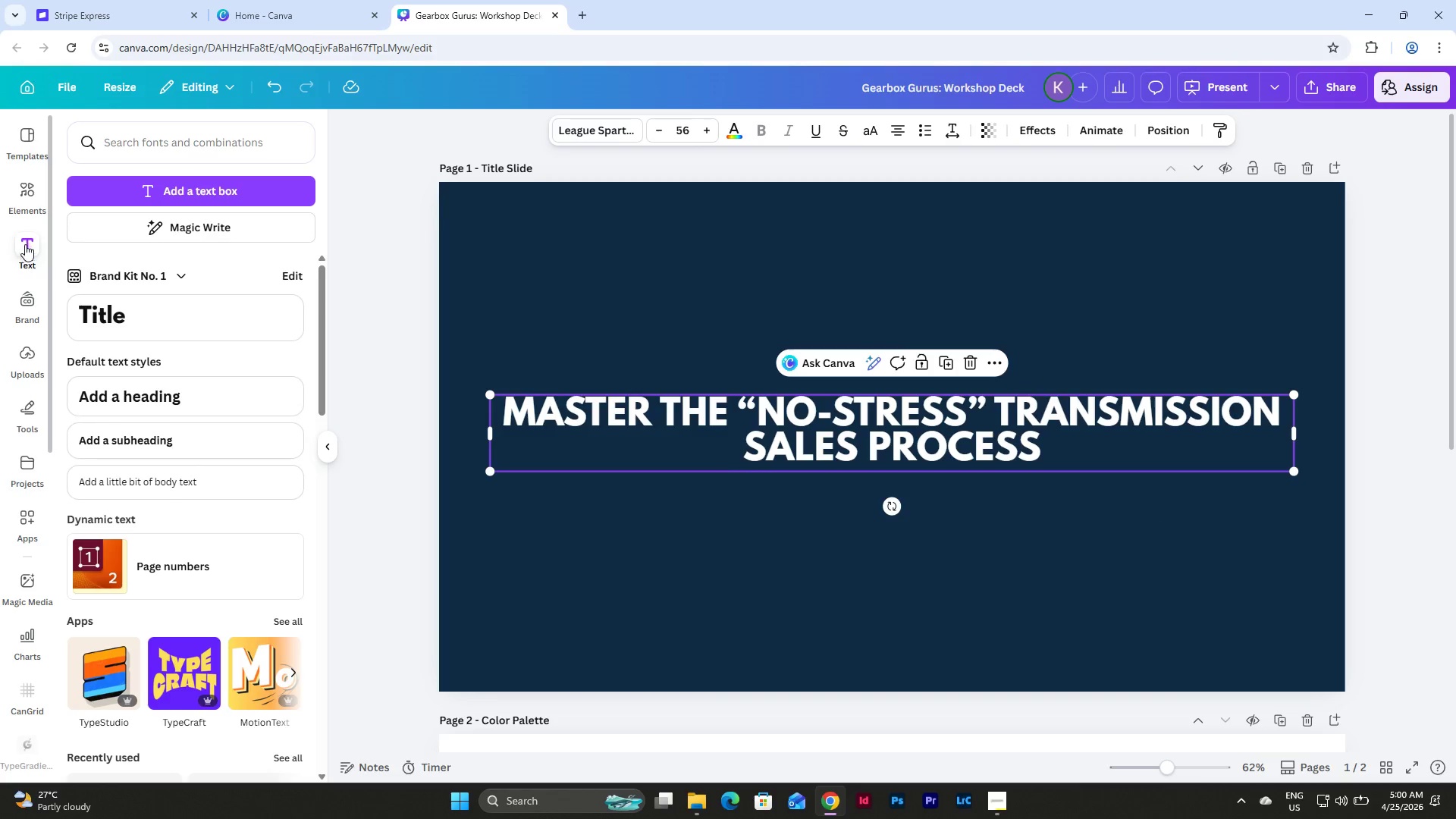 
left_click([28, 308])
 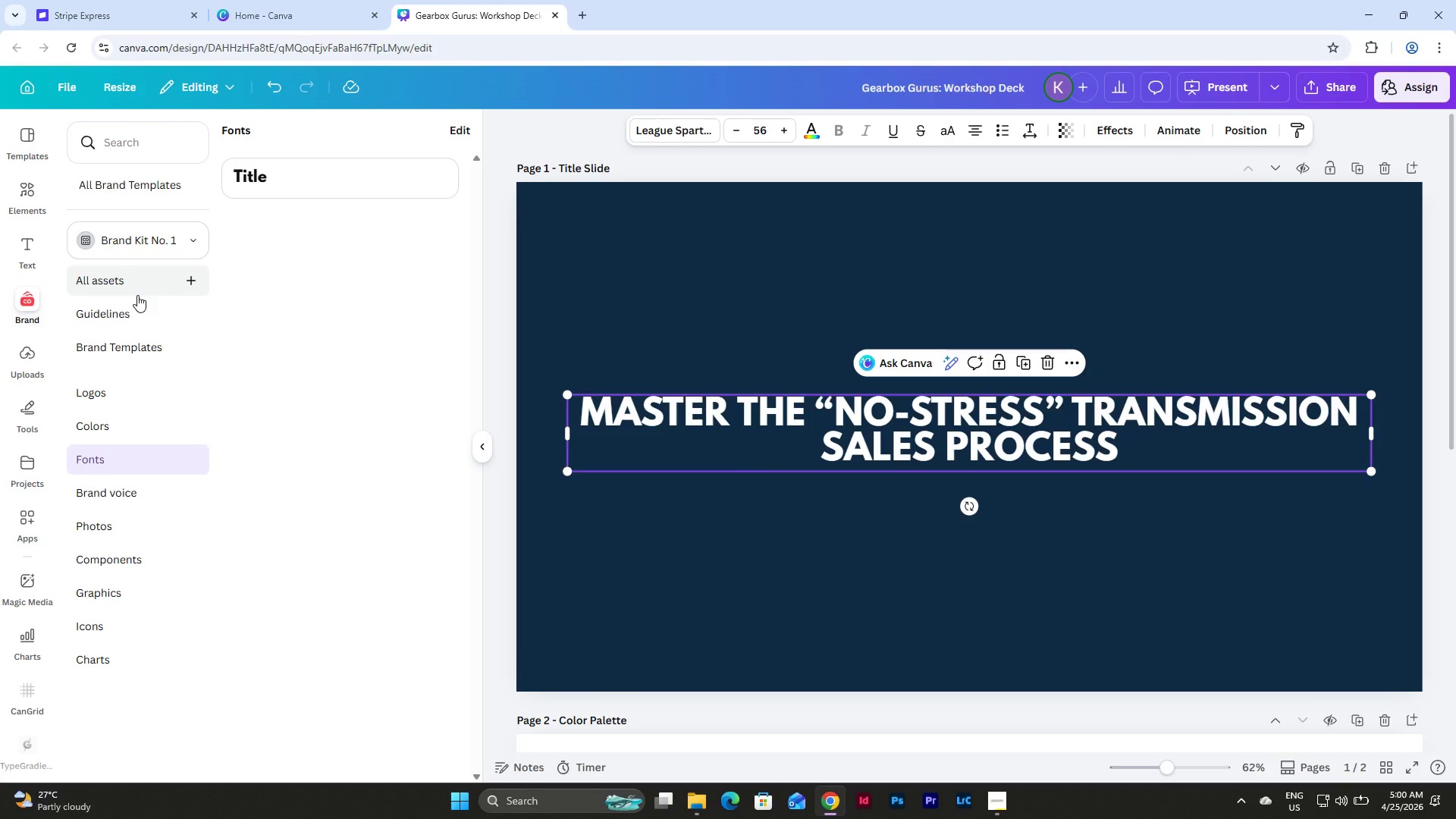 
left_click([817, 558])
 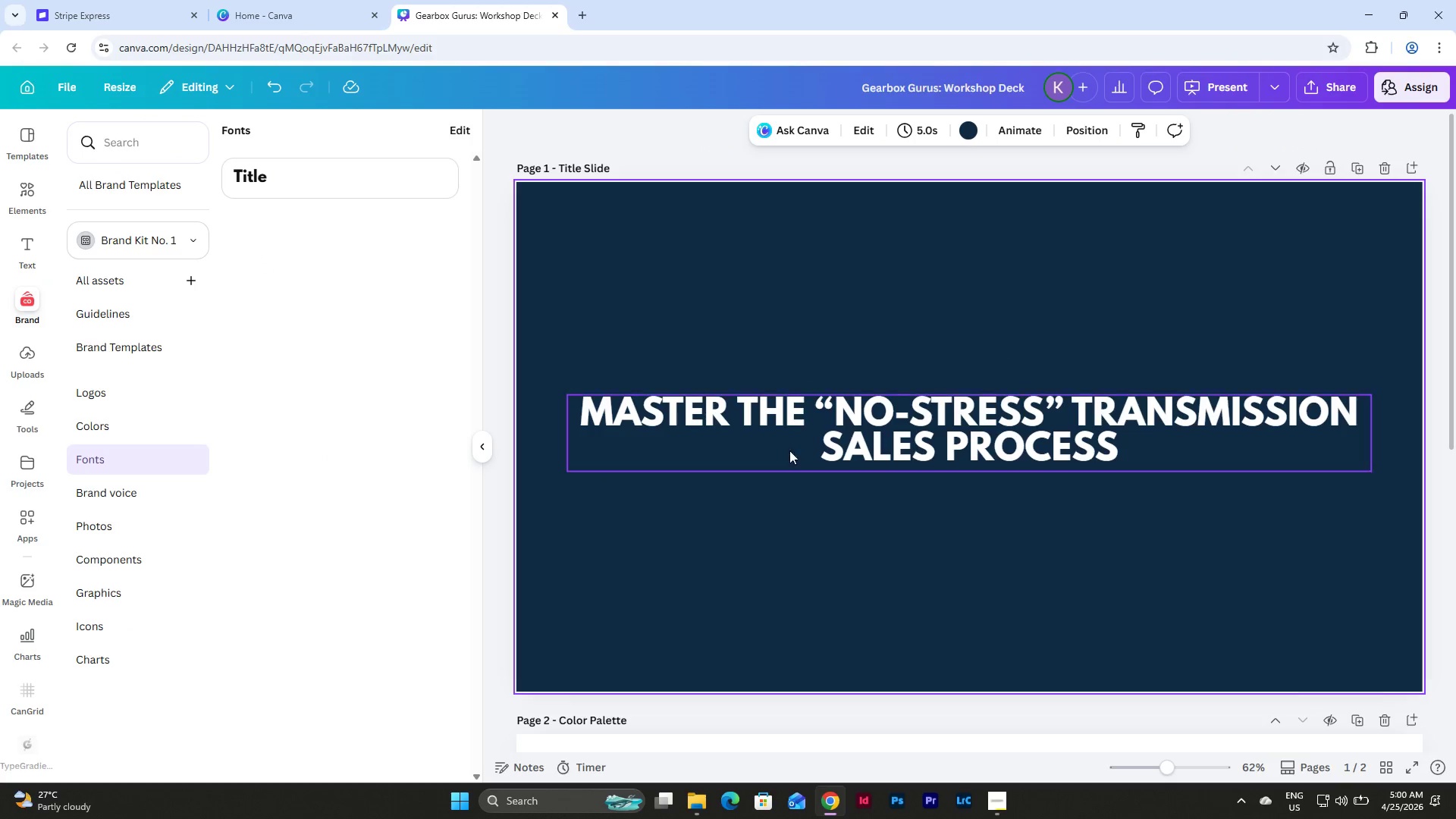 
left_click([789, 428])
 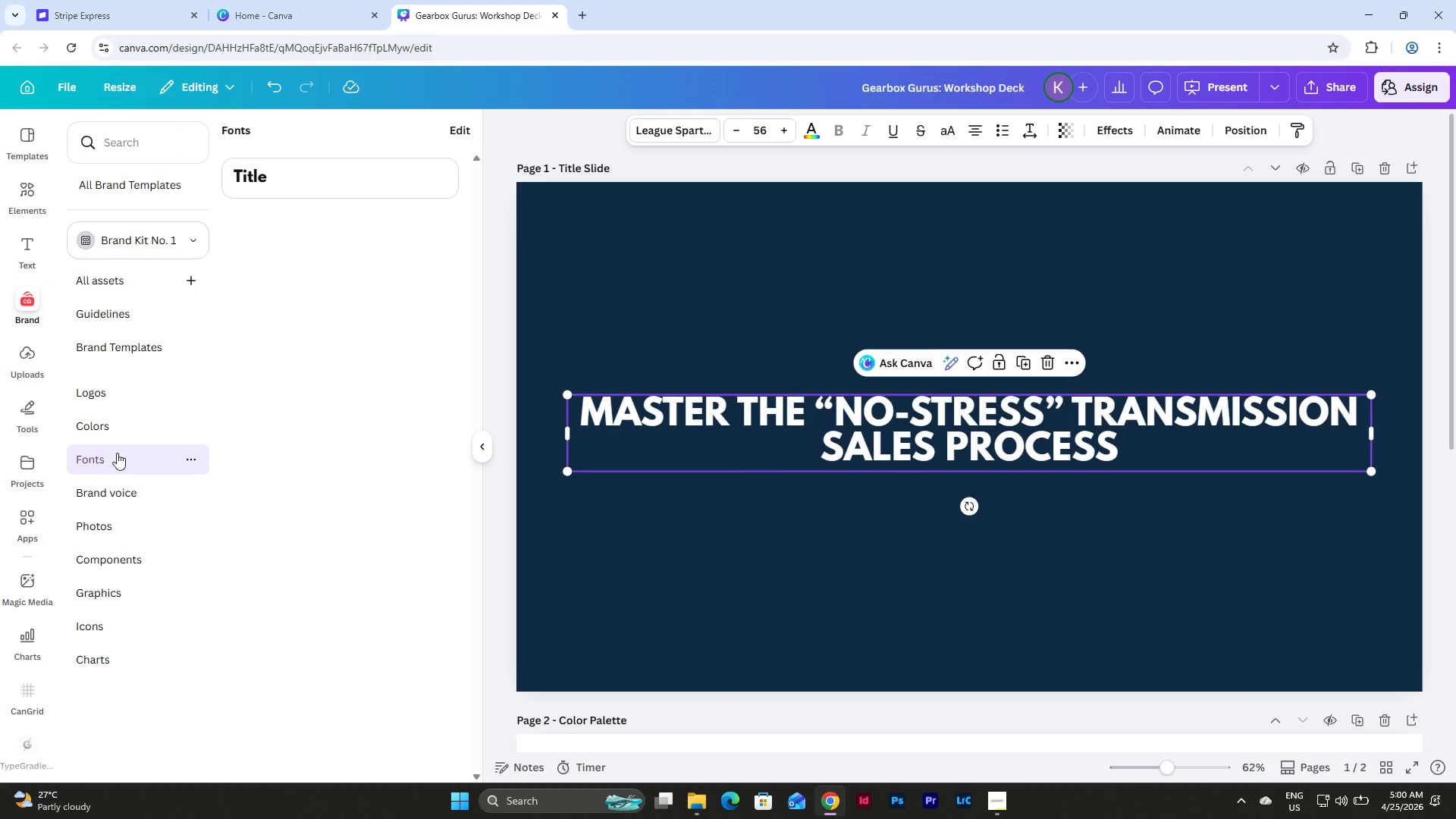 
left_click([302, 186])
 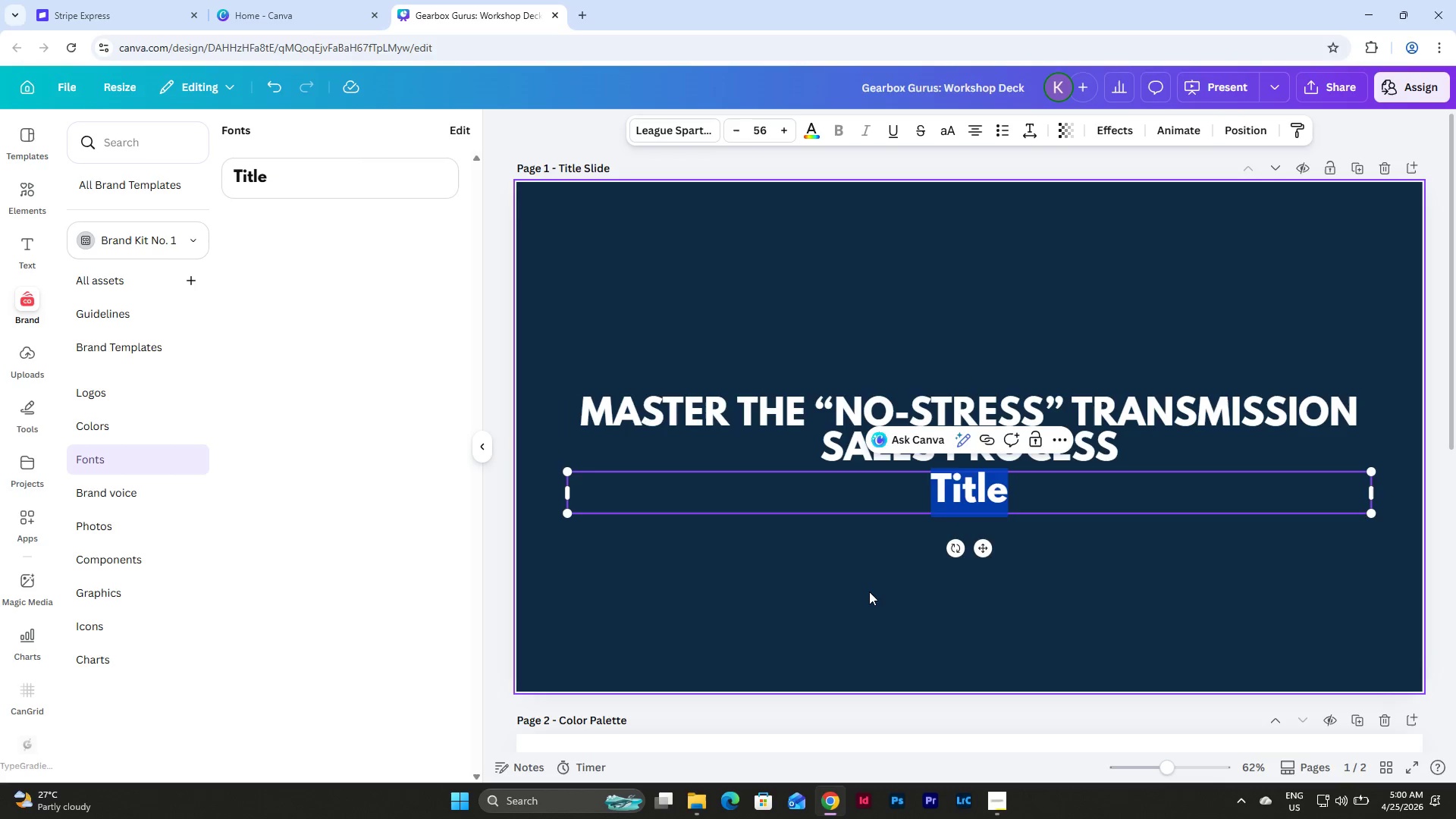 
double_click([854, 494])
 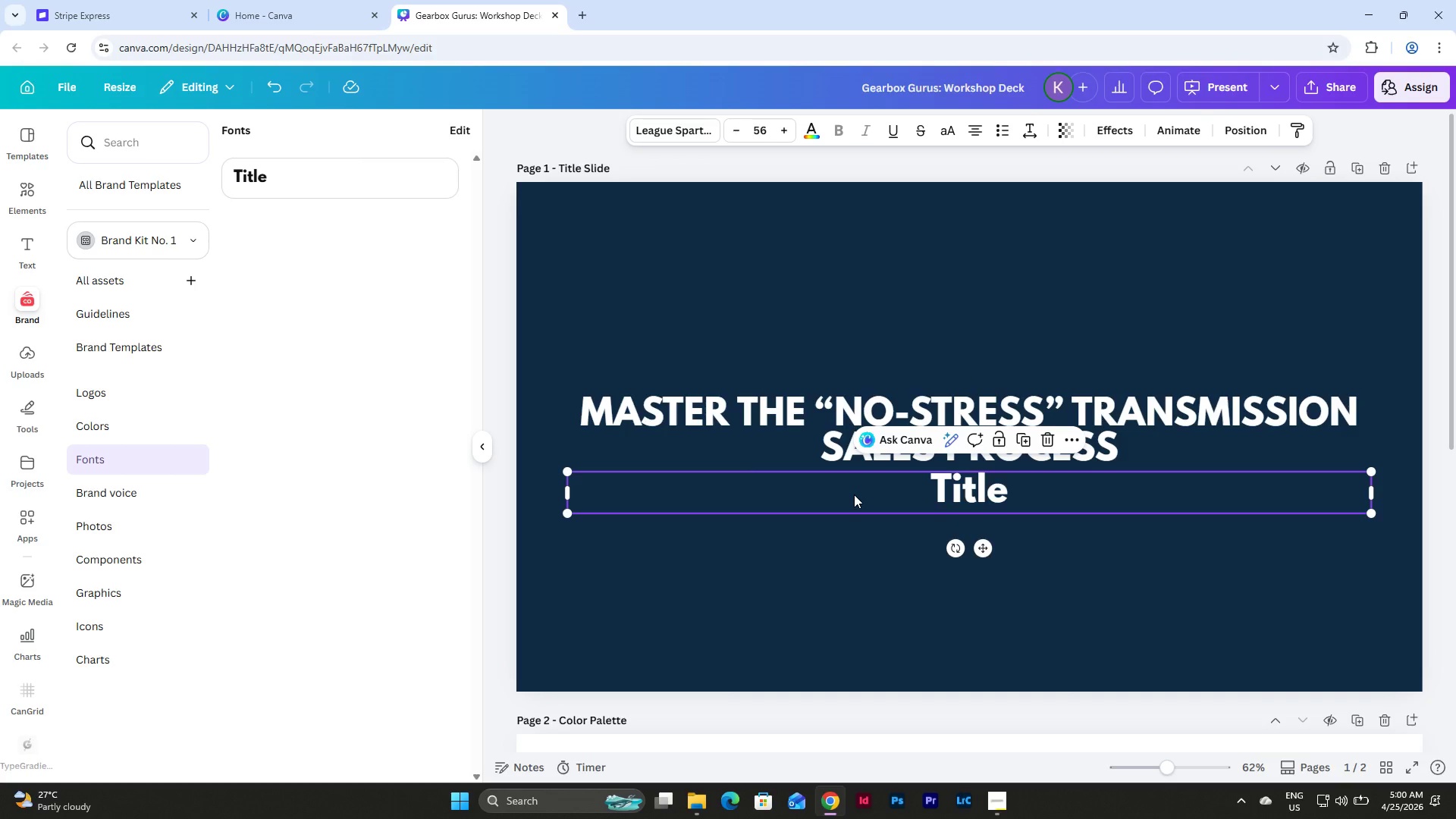 
key(Backspace)
 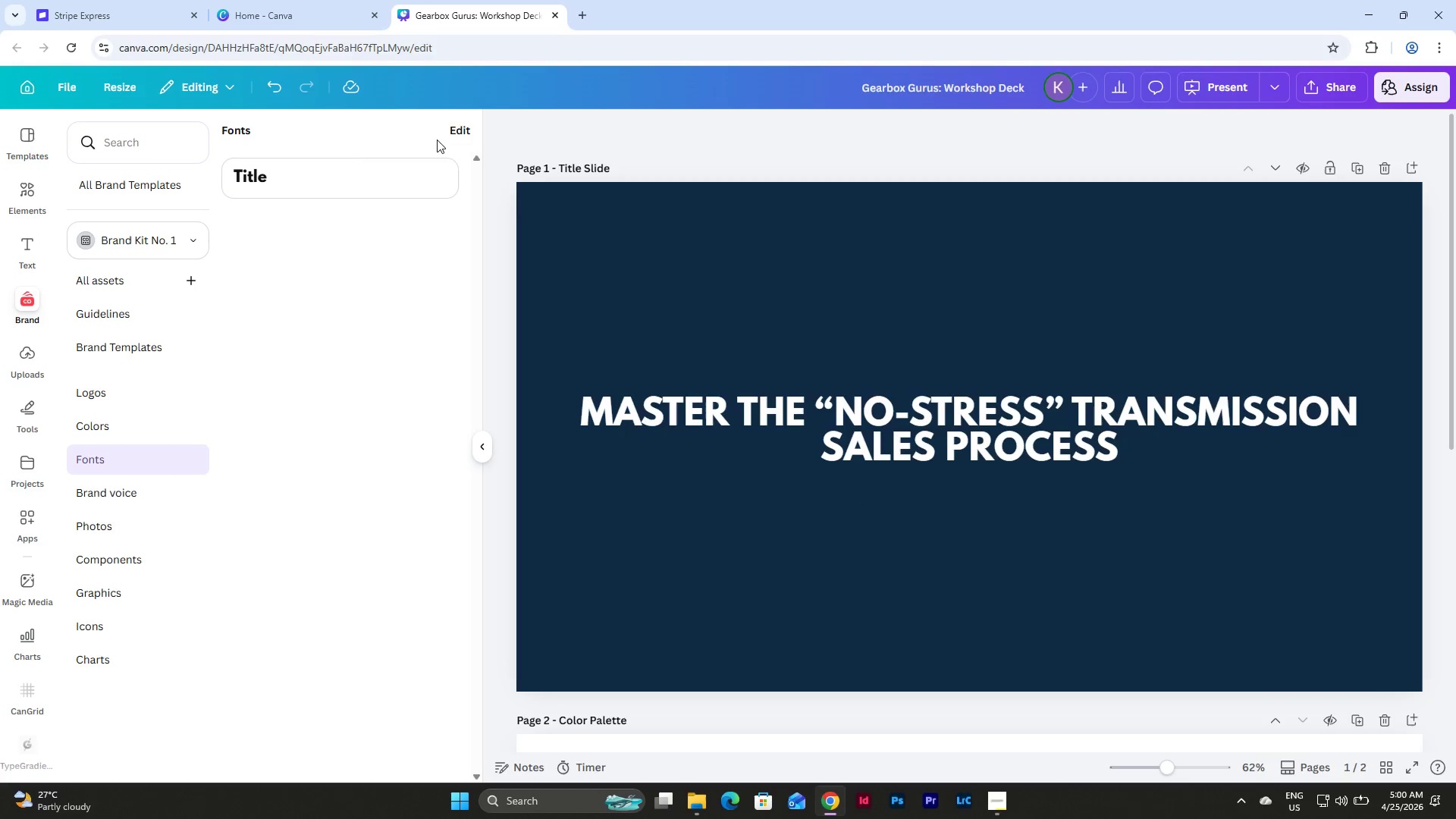 
left_click([455, 133])
 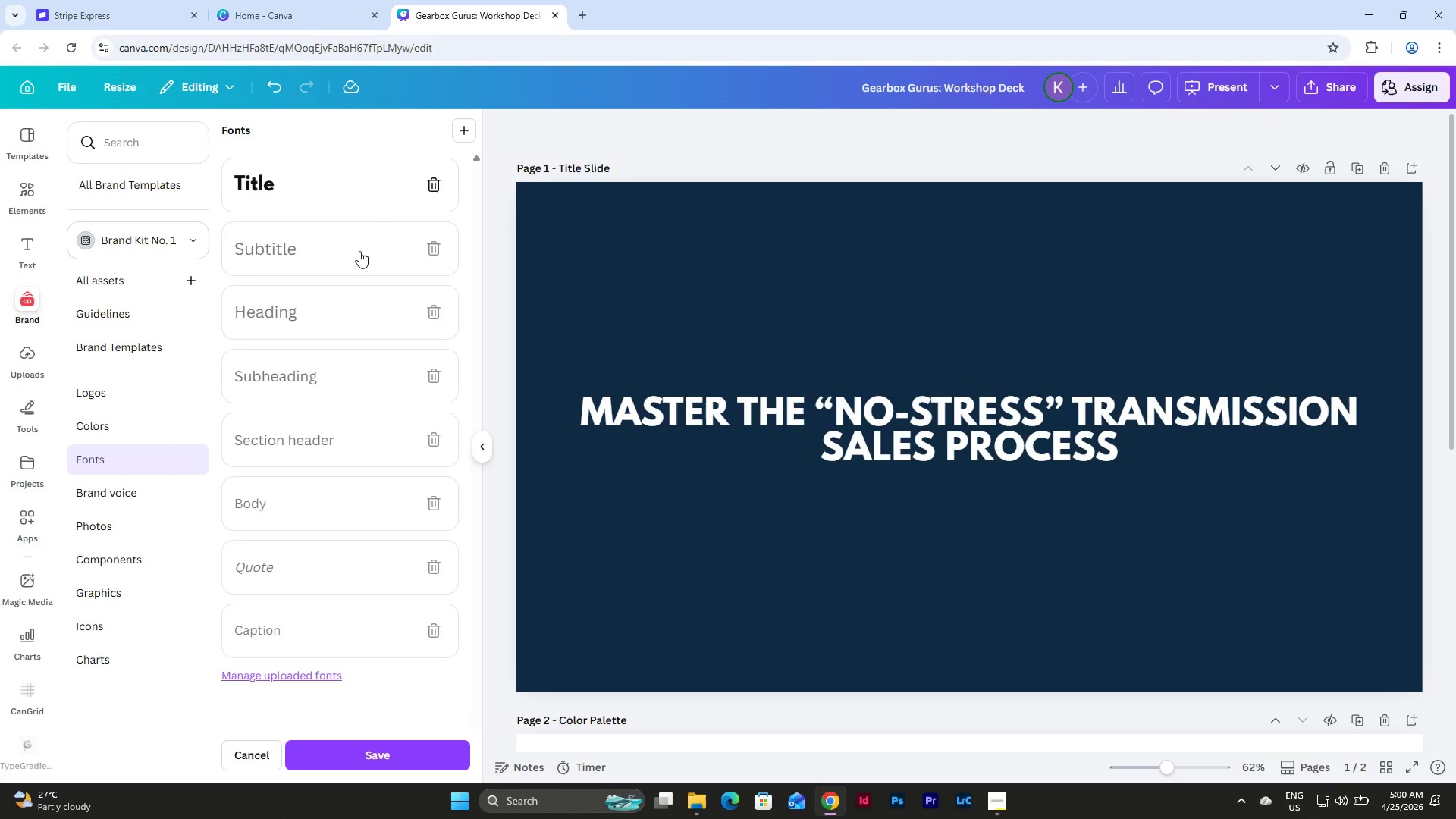 
left_click([353, 176])
 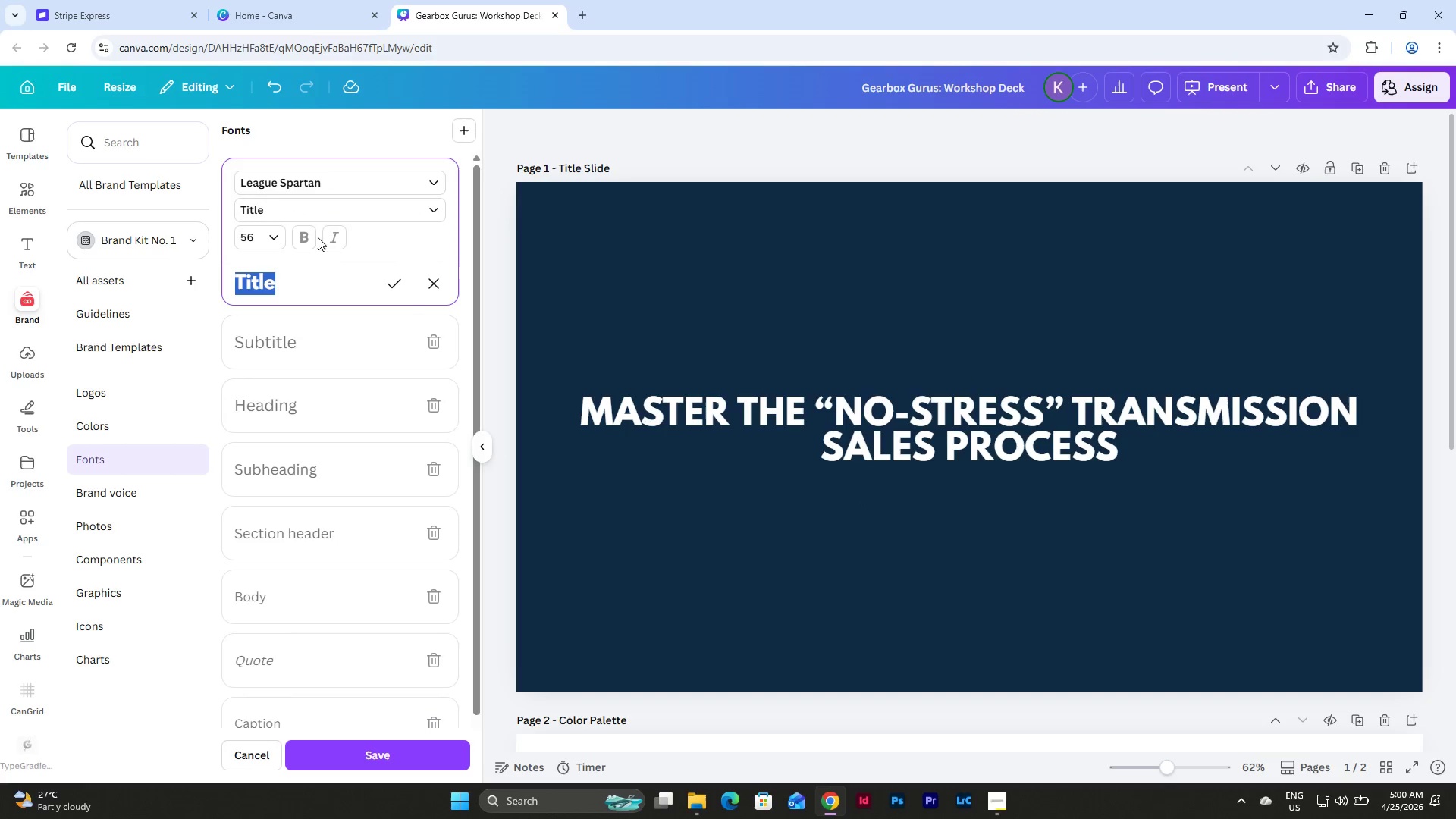 
left_click([275, 236])
 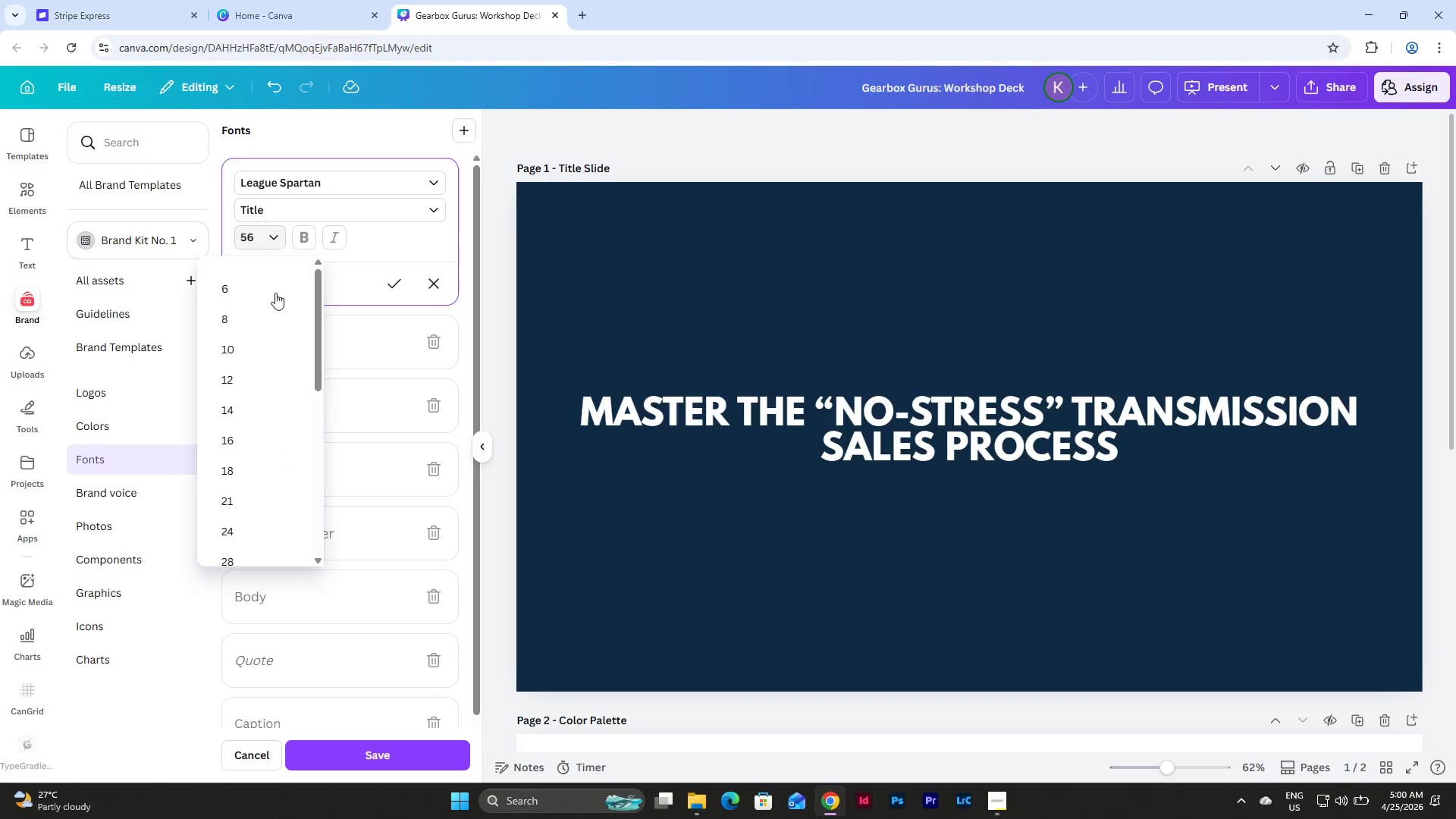 
scroll: coordinate [278, 381], scroll_direction: down, amount: 5.0
 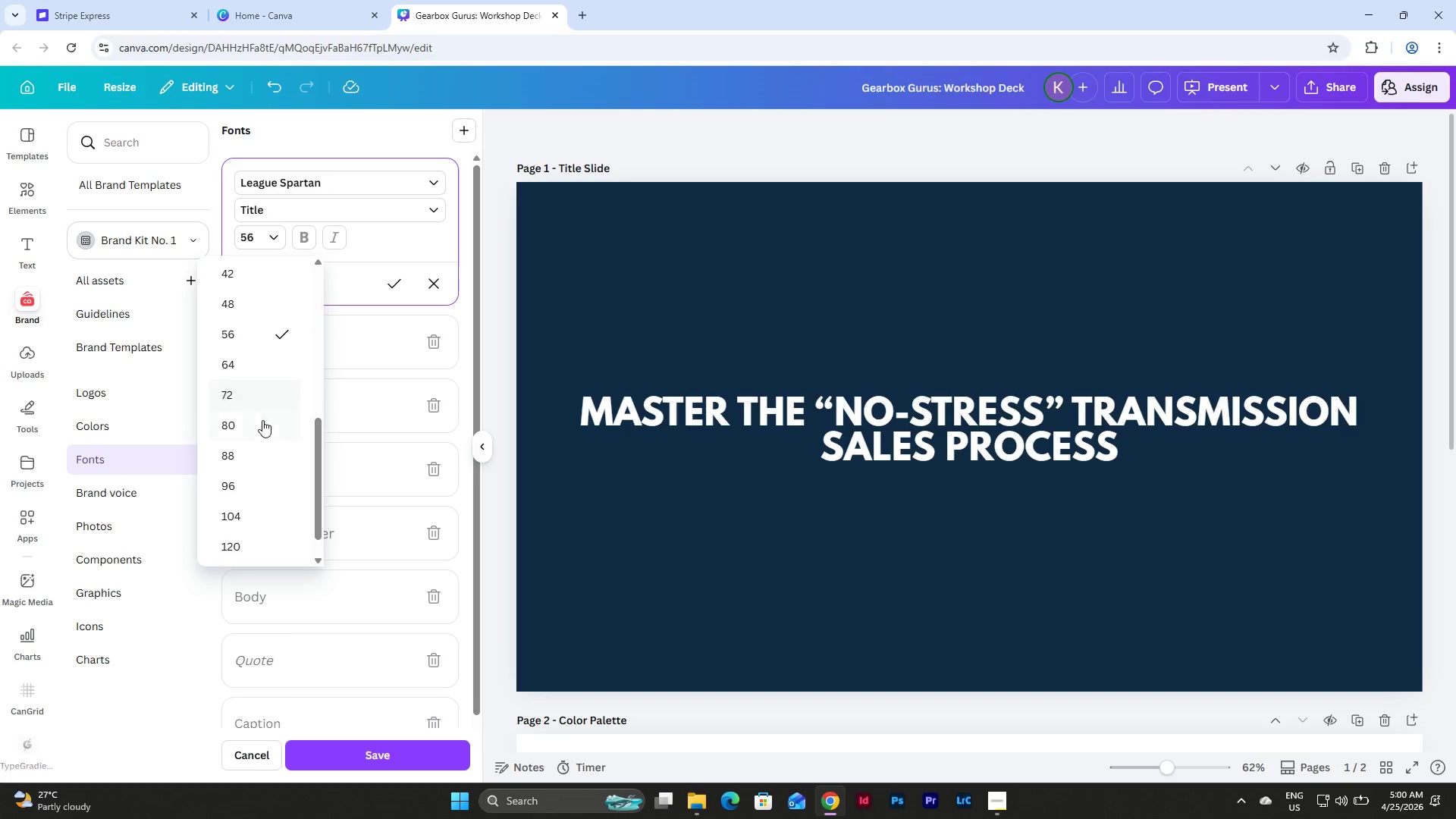 
left_click([262, 427])
 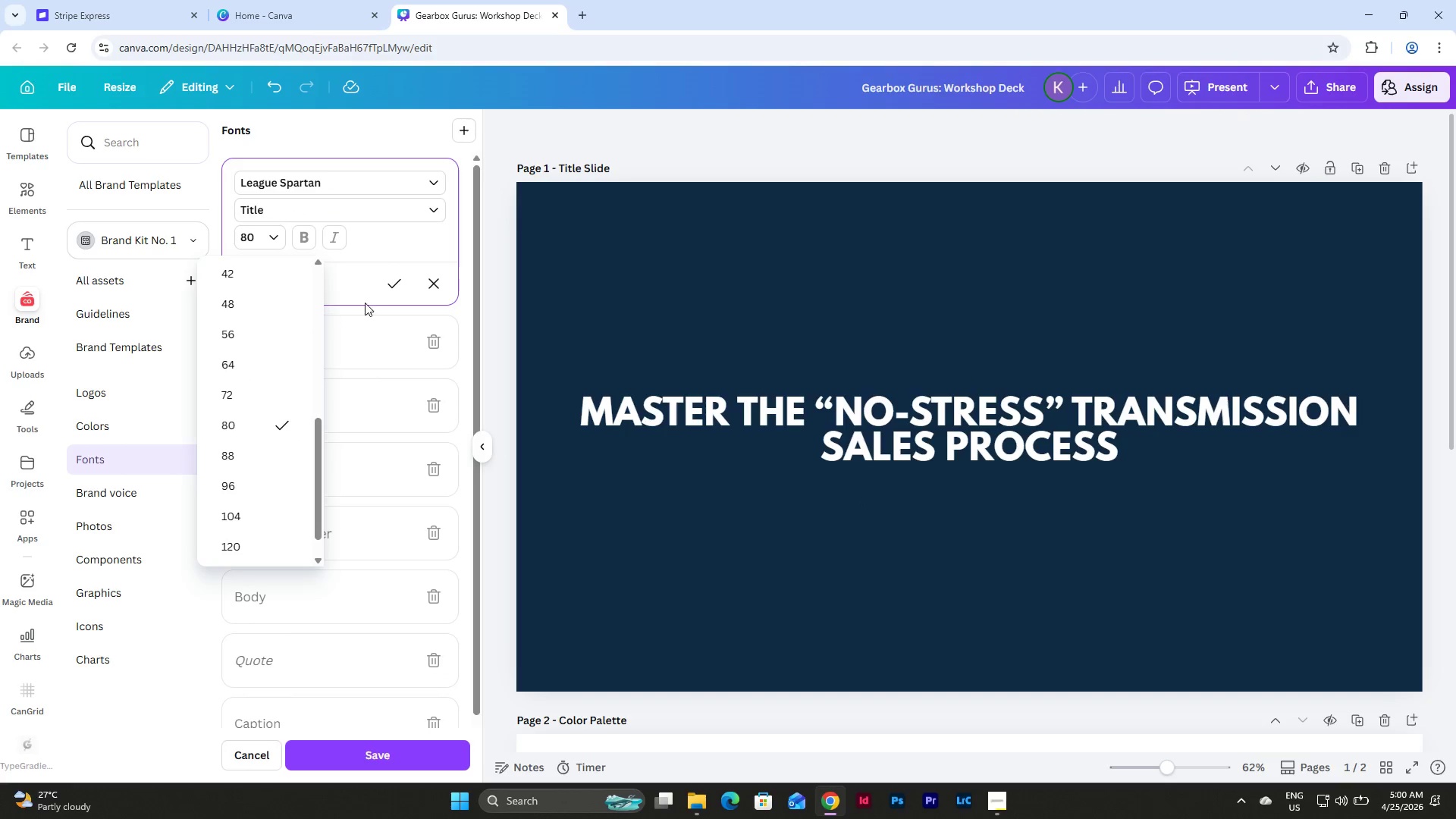 
left_click([397, 284])
 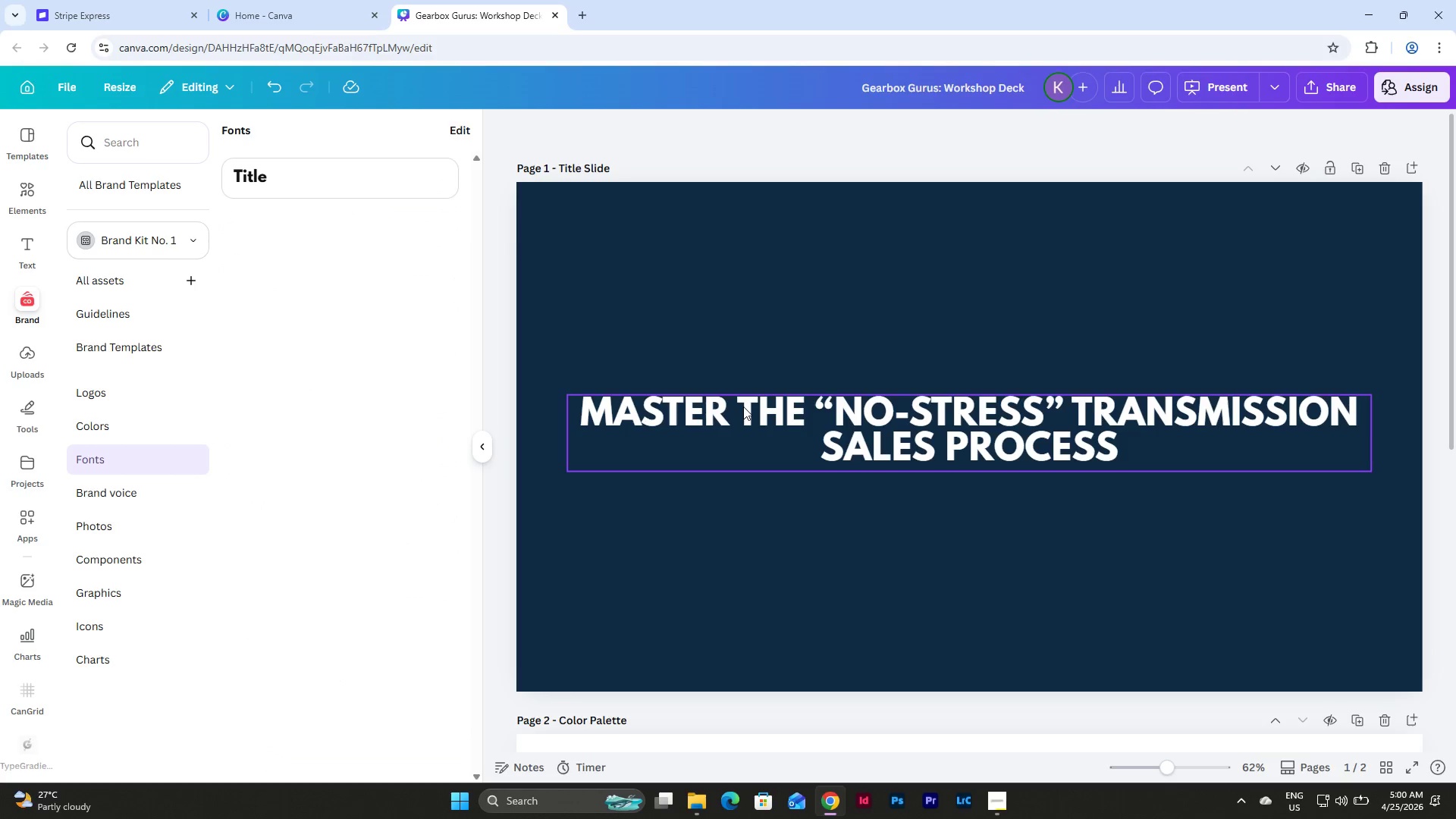 
left_click([710, 419])
 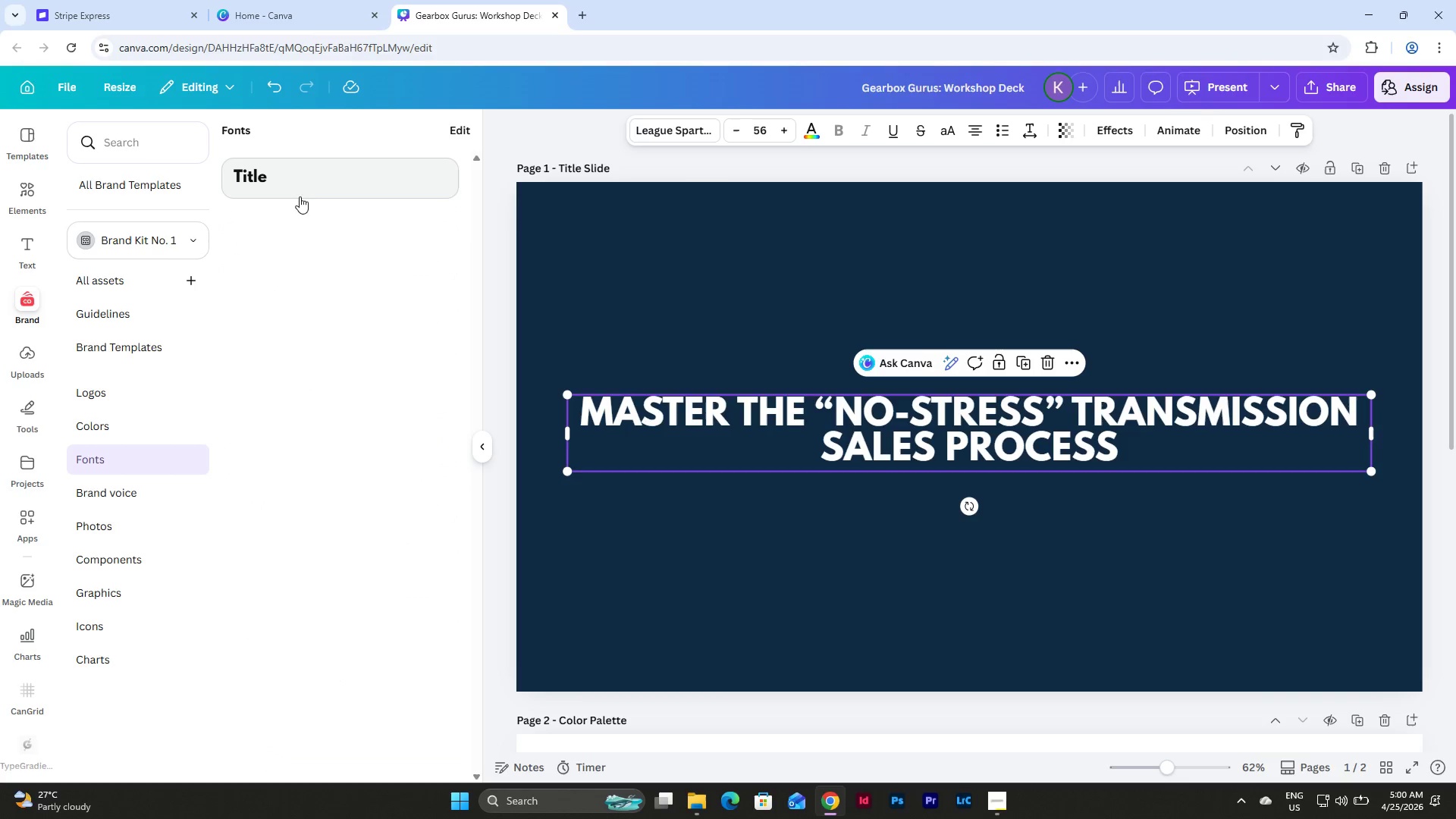 
left_click([307, 176])
 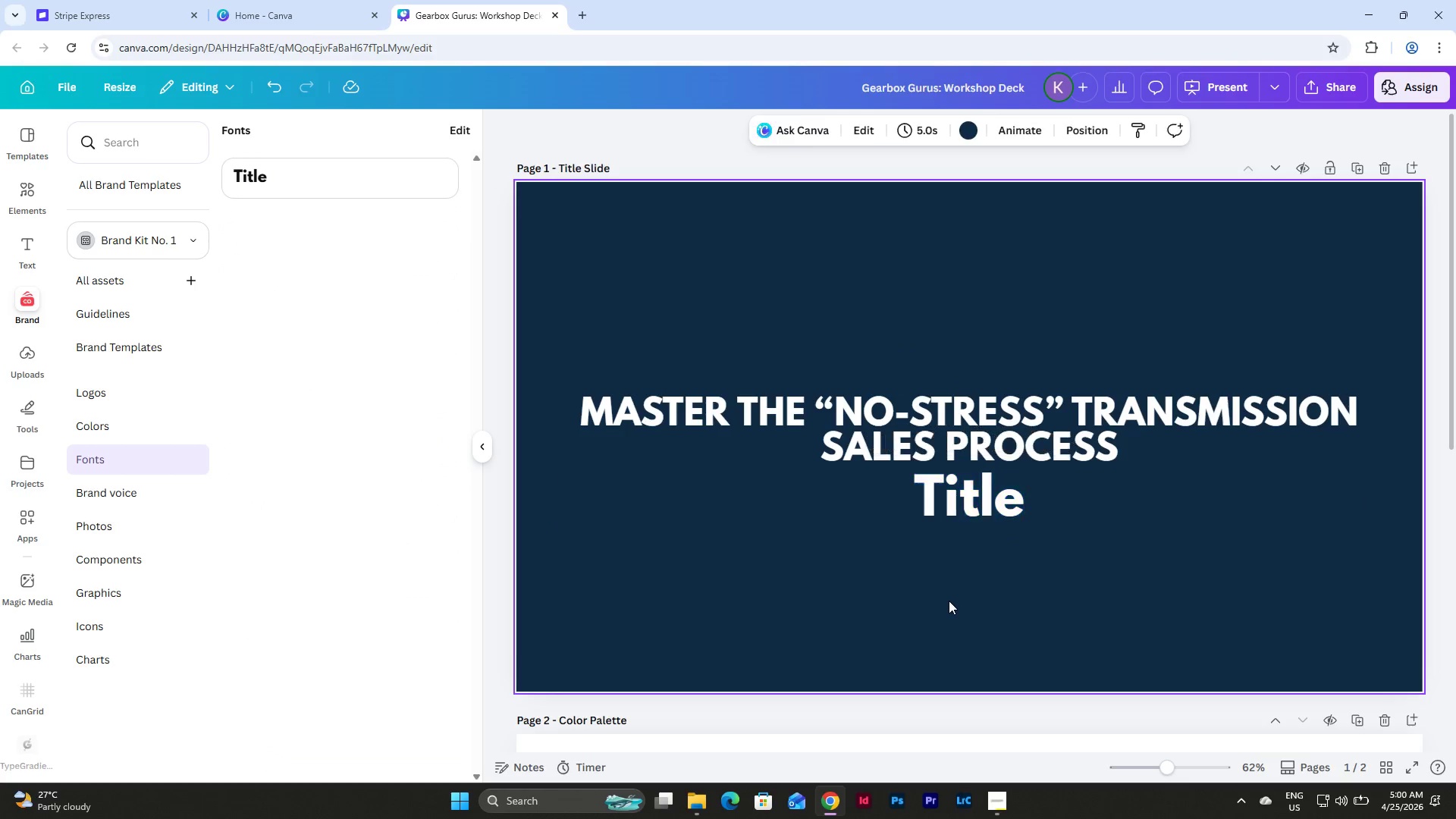 
double_click([934, 491])
 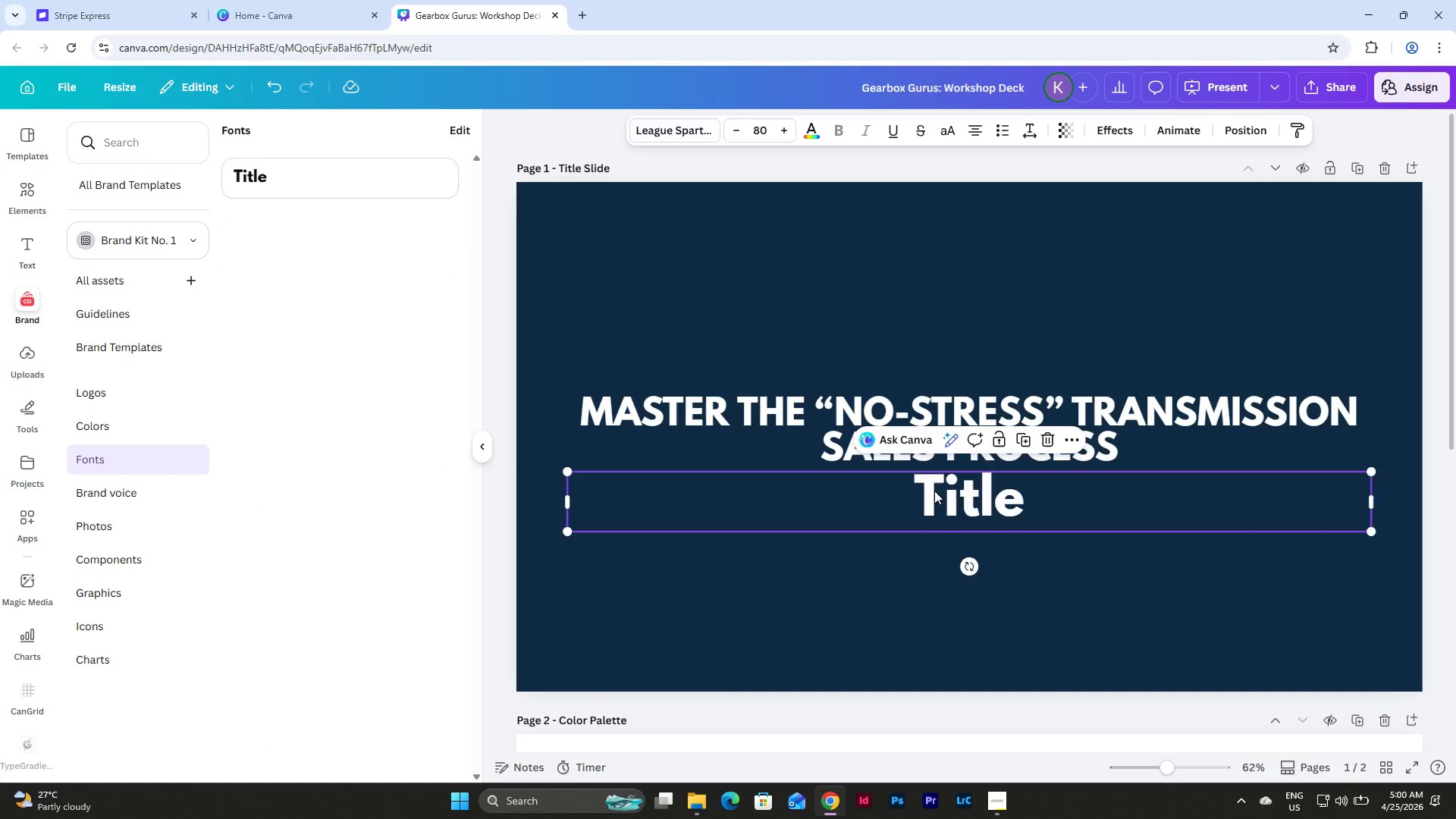 
key(Backspace)
 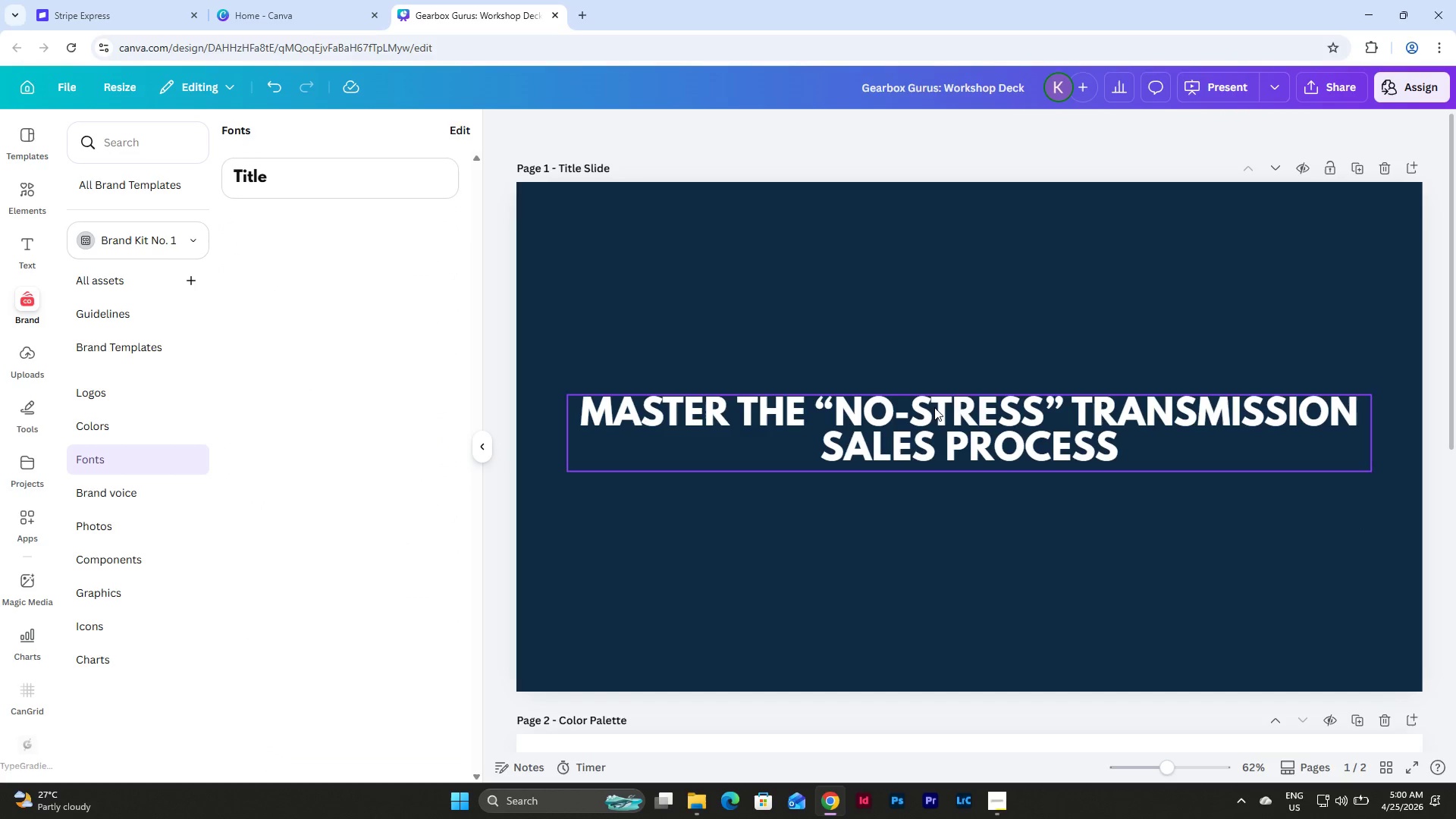 
left_click([934, 407])
 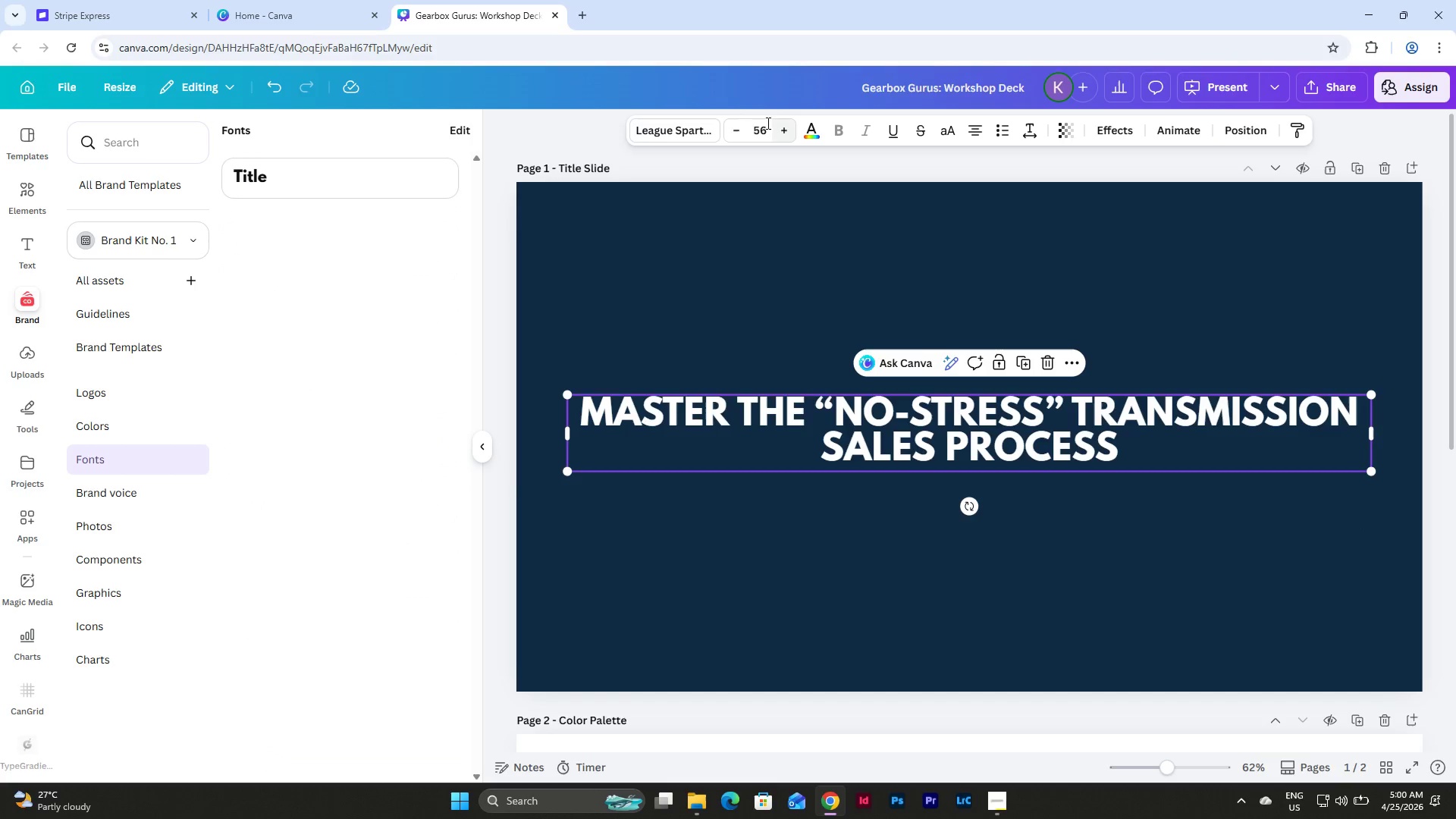 
left_click([752, 122])
 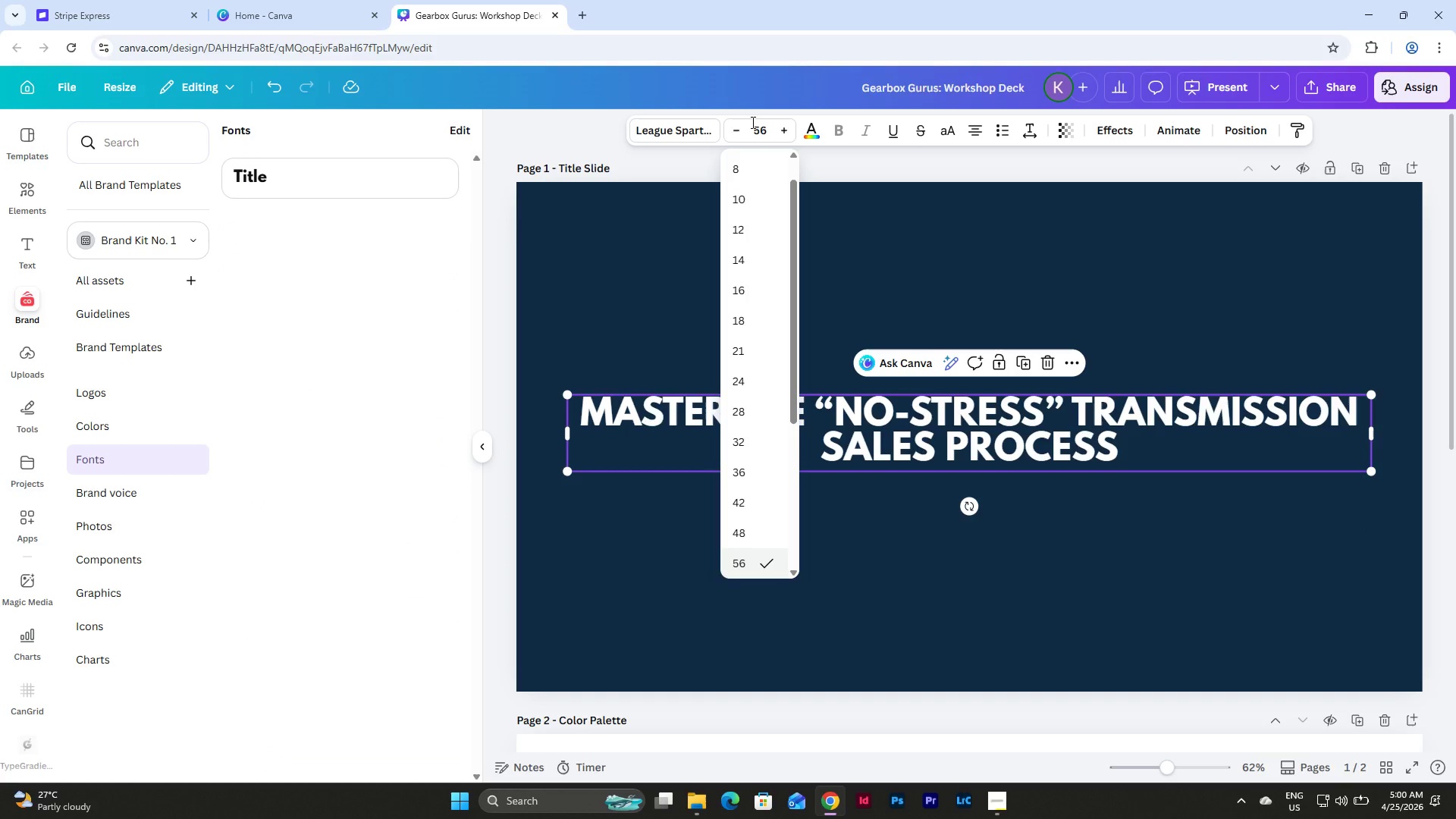 
left_click_drag(start_coordinate=[752, 122], to_coordinate=[765, 126])
 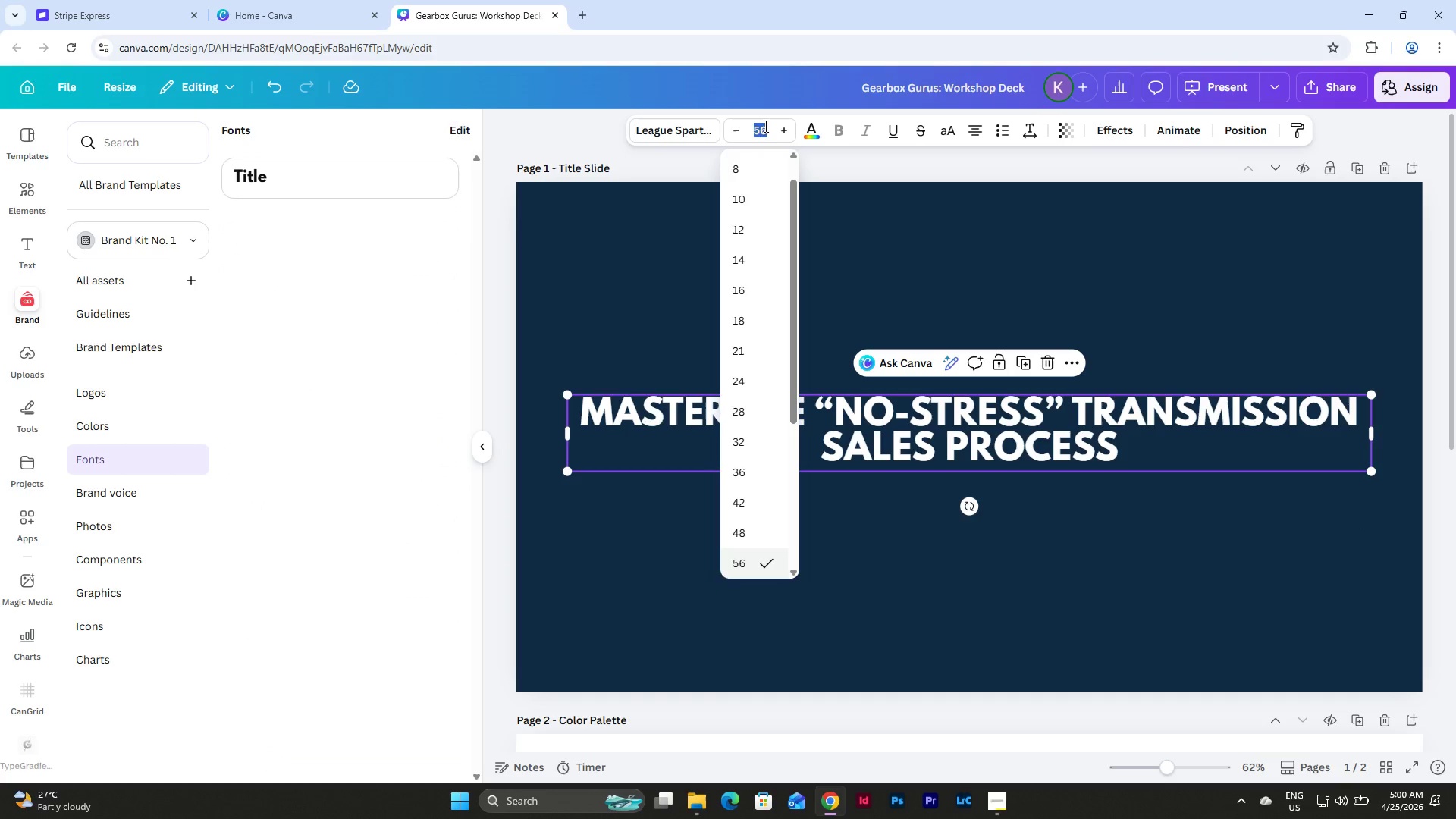 
key(Numpad8)
 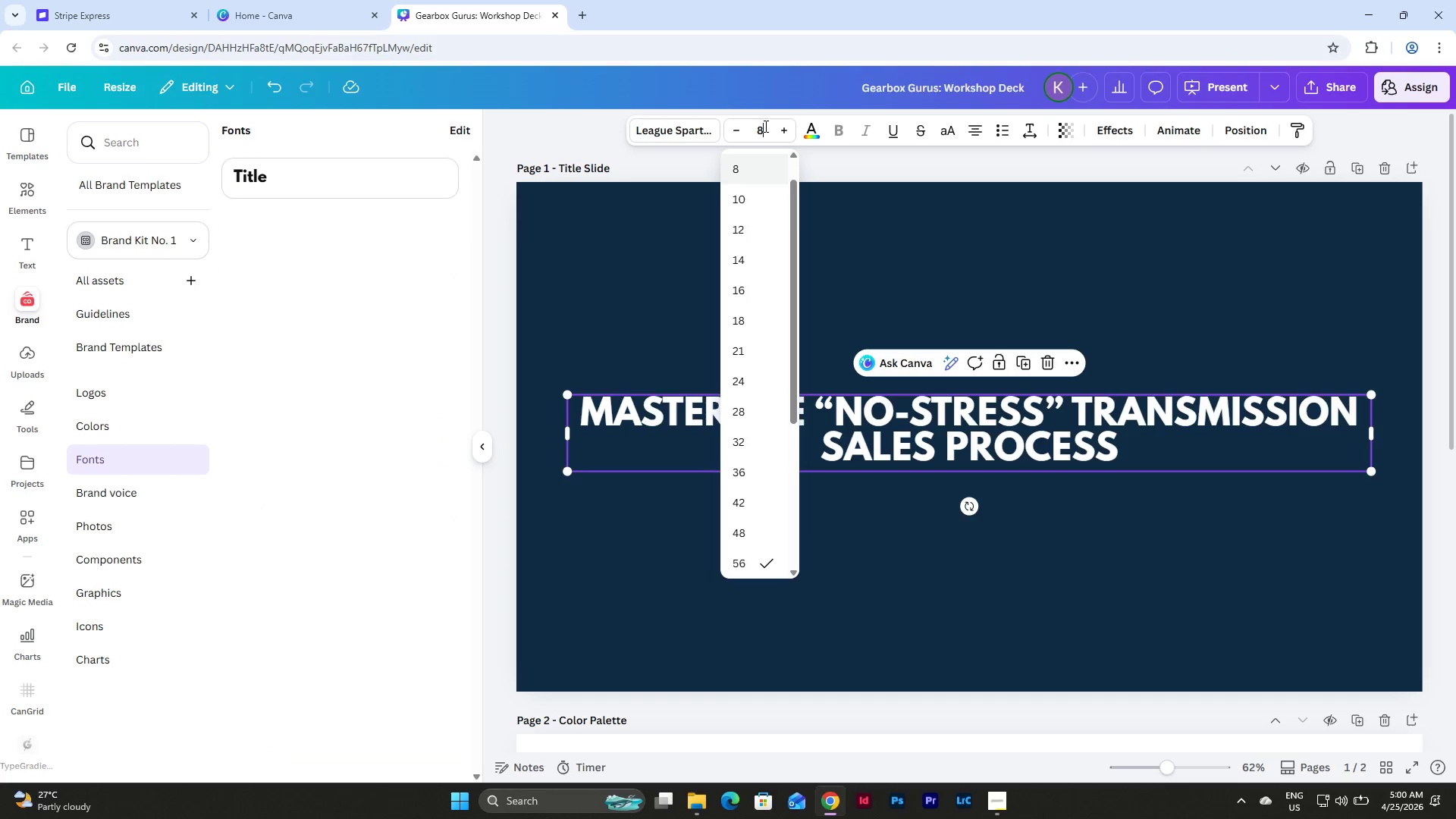 
key(Numpad0)
 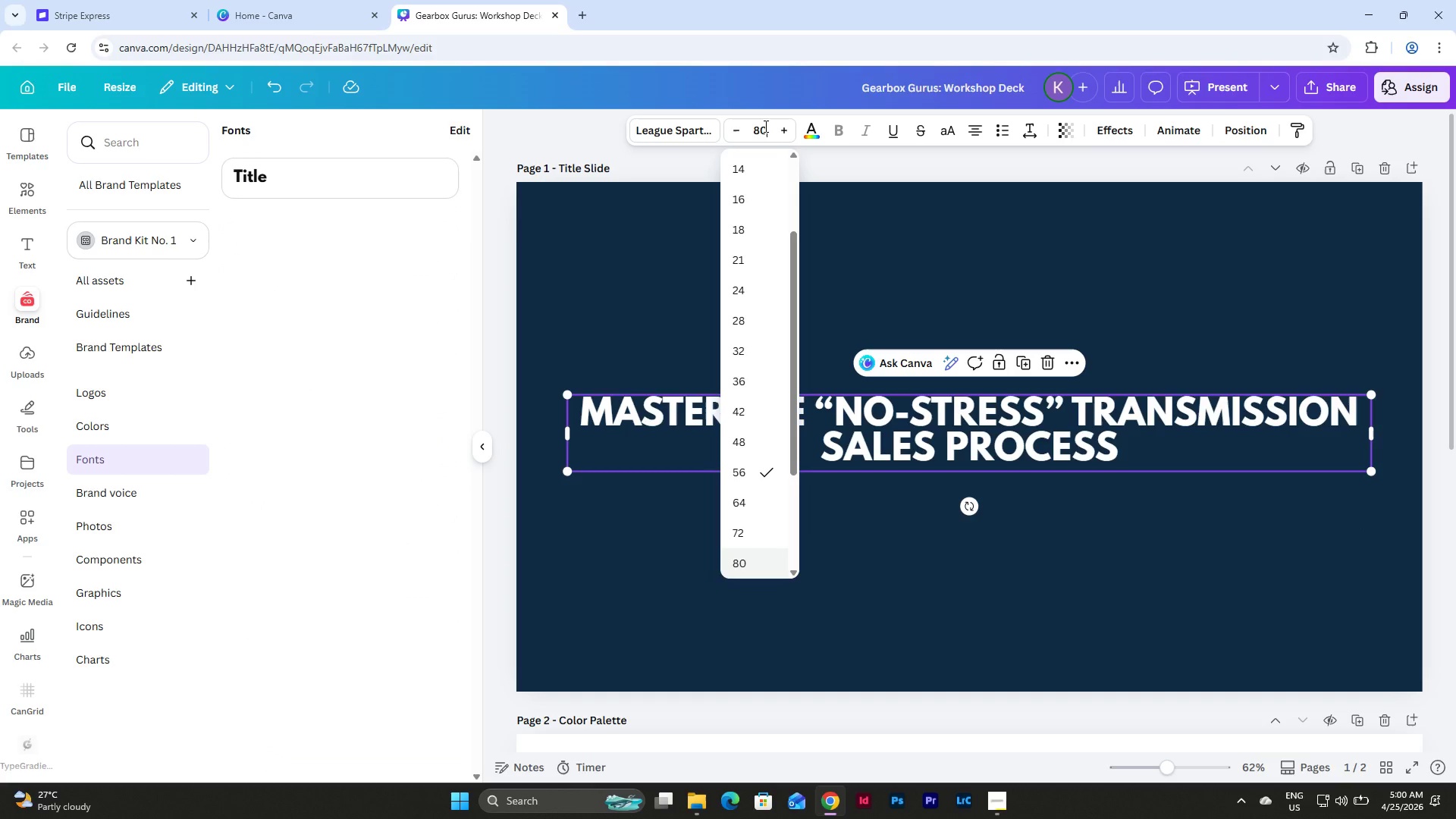 
key(NumpadEnter)
 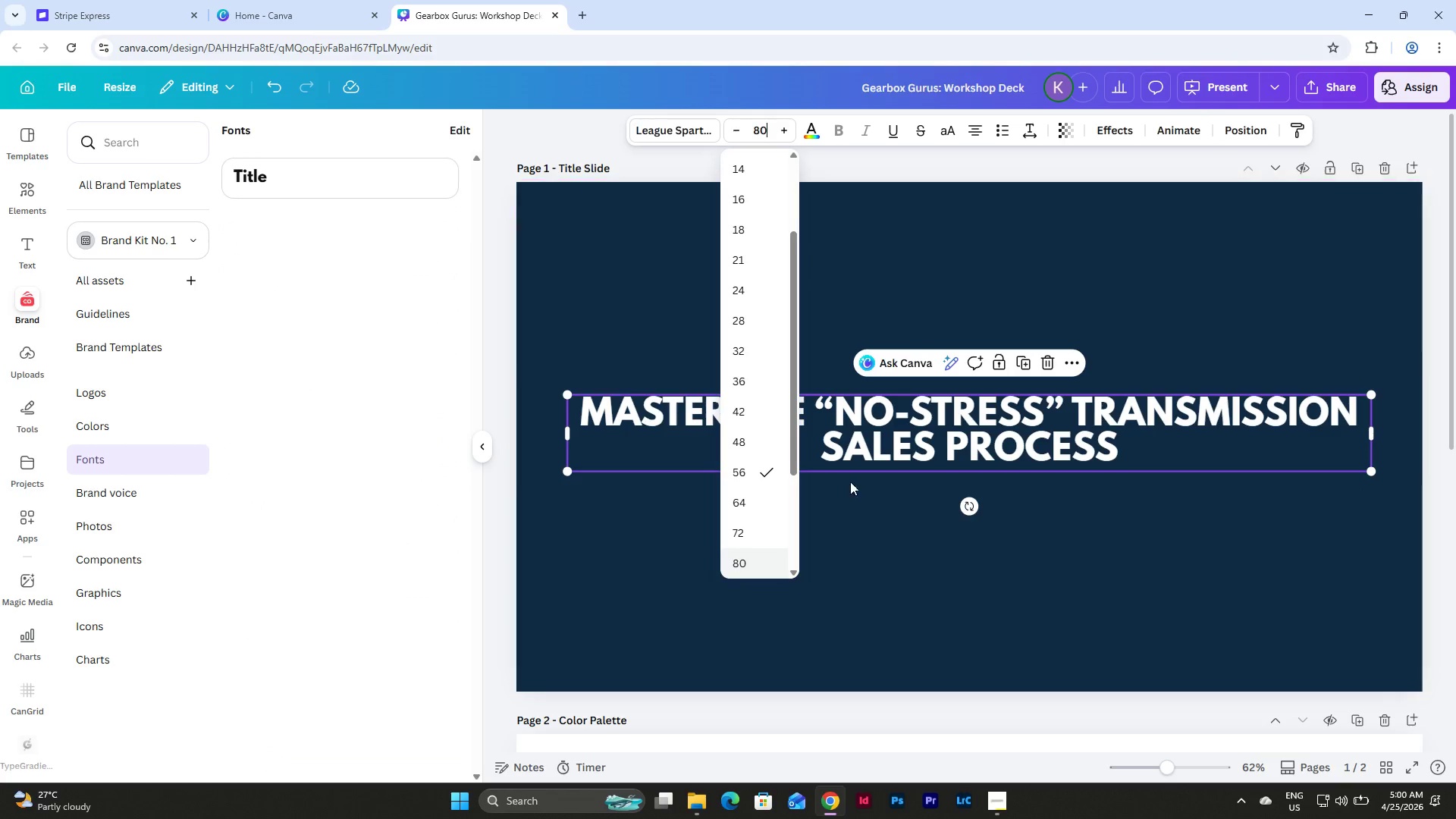 
left_click([884, 658])
 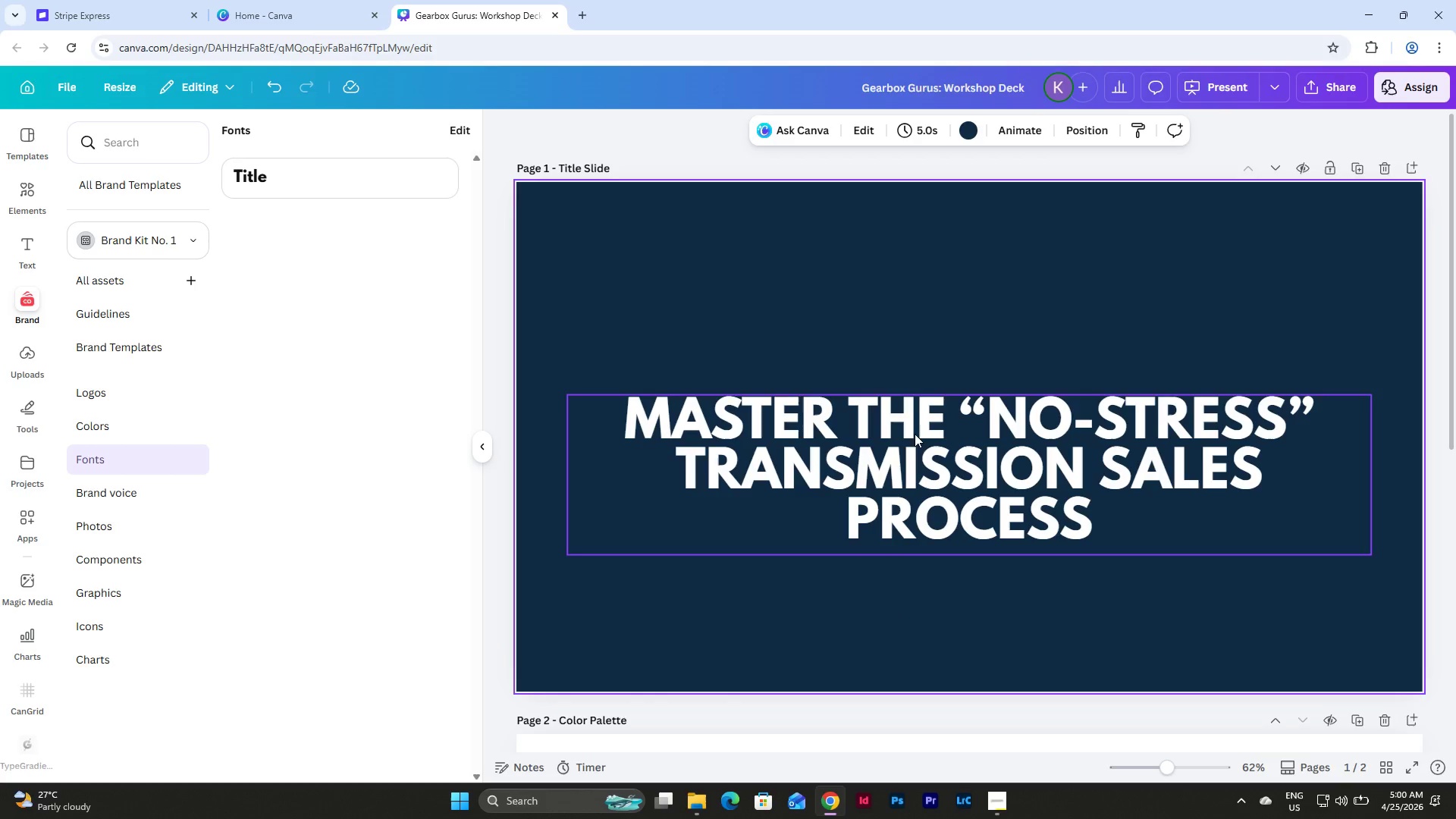 
left_click([918, 418])
 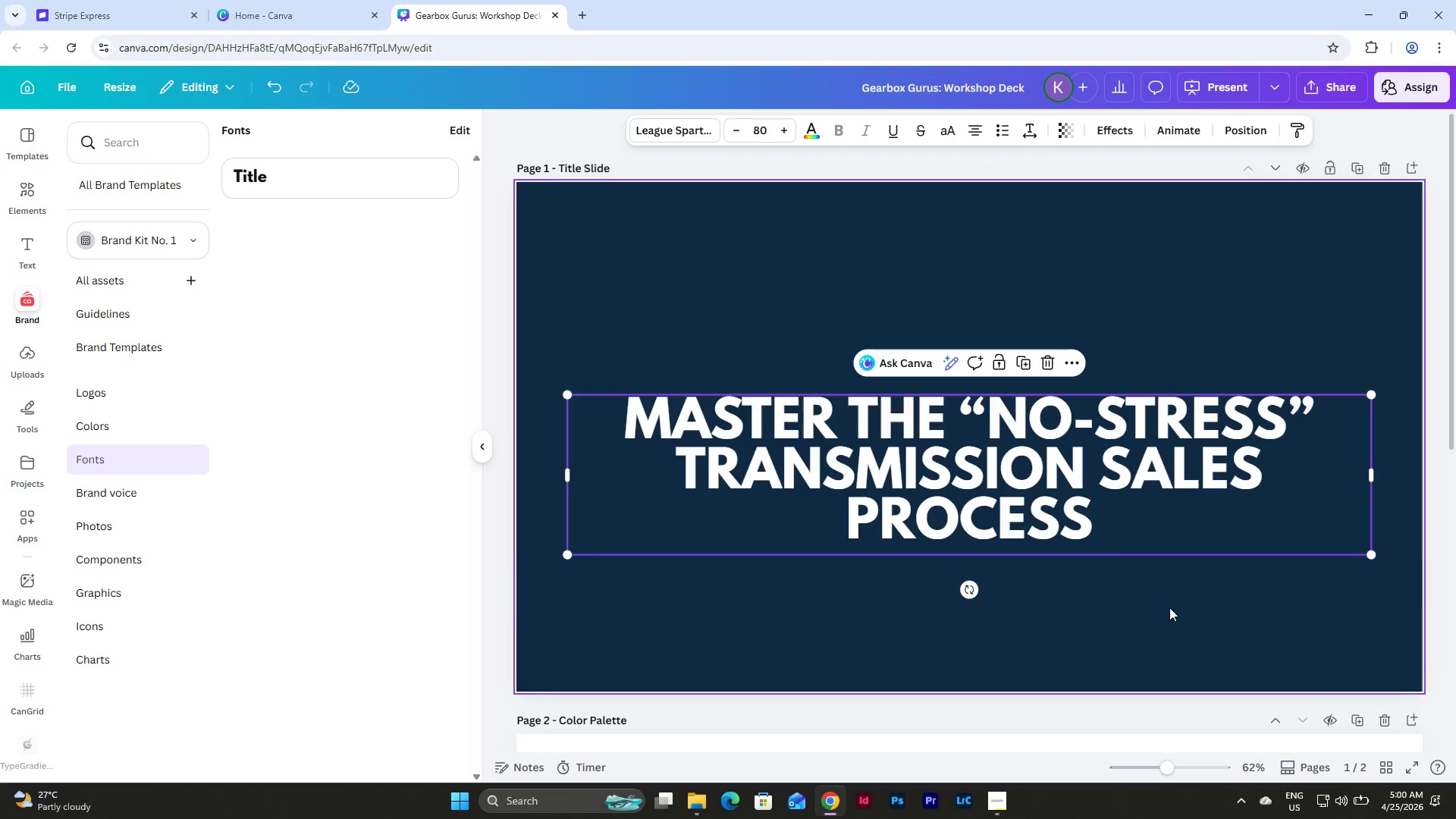 
left_click([1183, 629])
 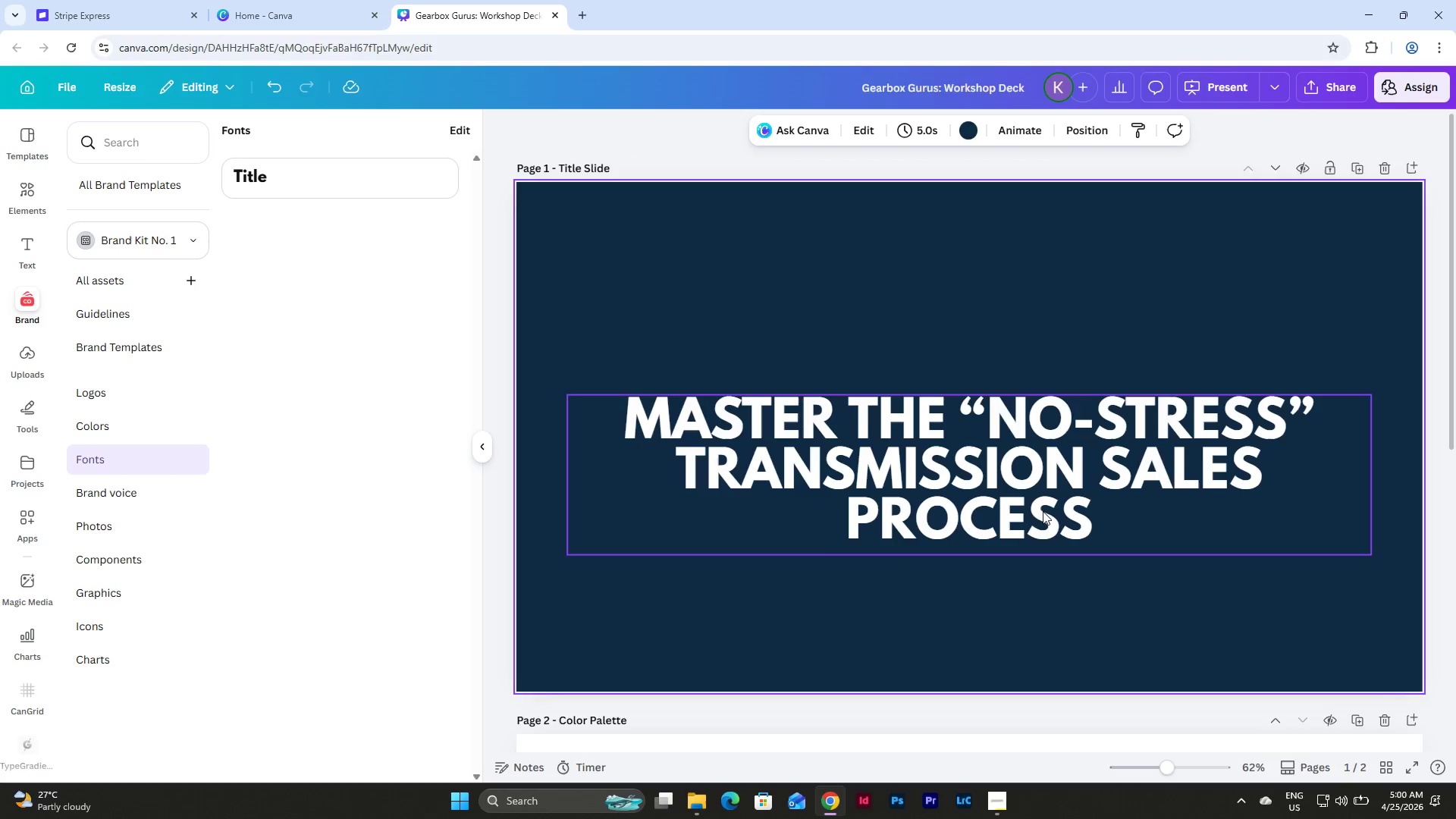 
left_click_drag(start_coordinate=[1043, 511], to_coordinate=[1043, 469])
 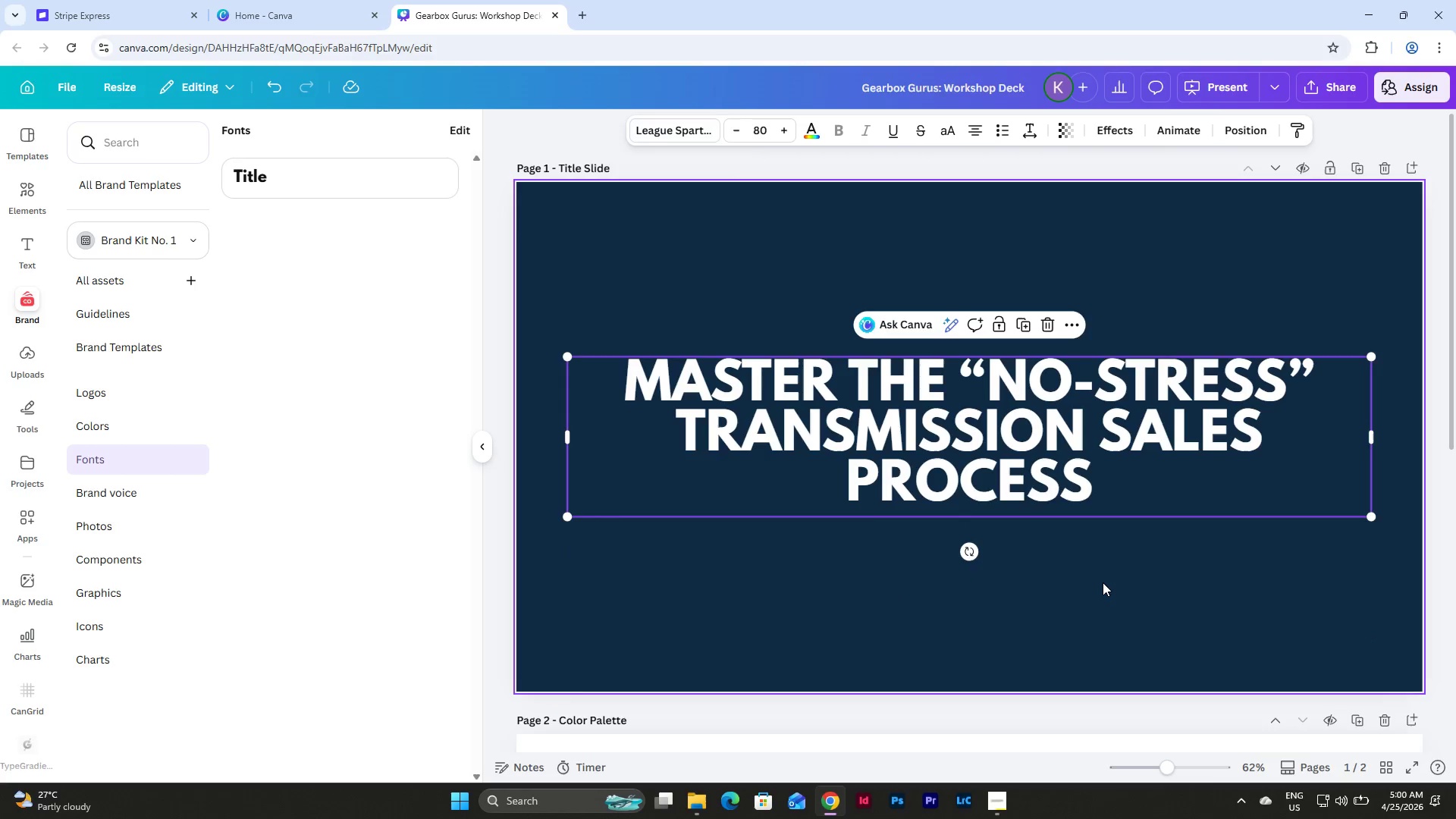 
left_click([1103, 582])
 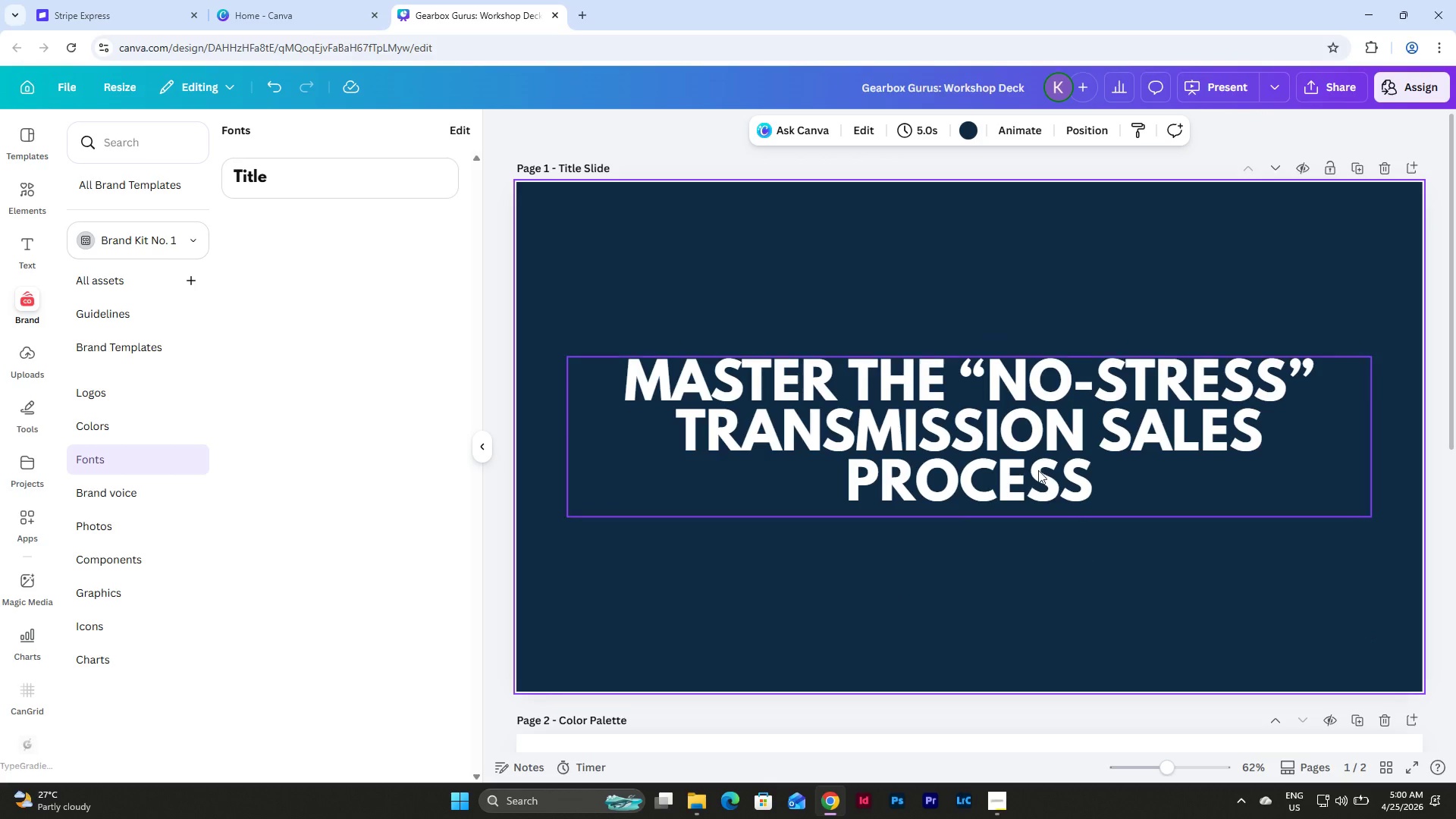 
left_click([1033, 456])
 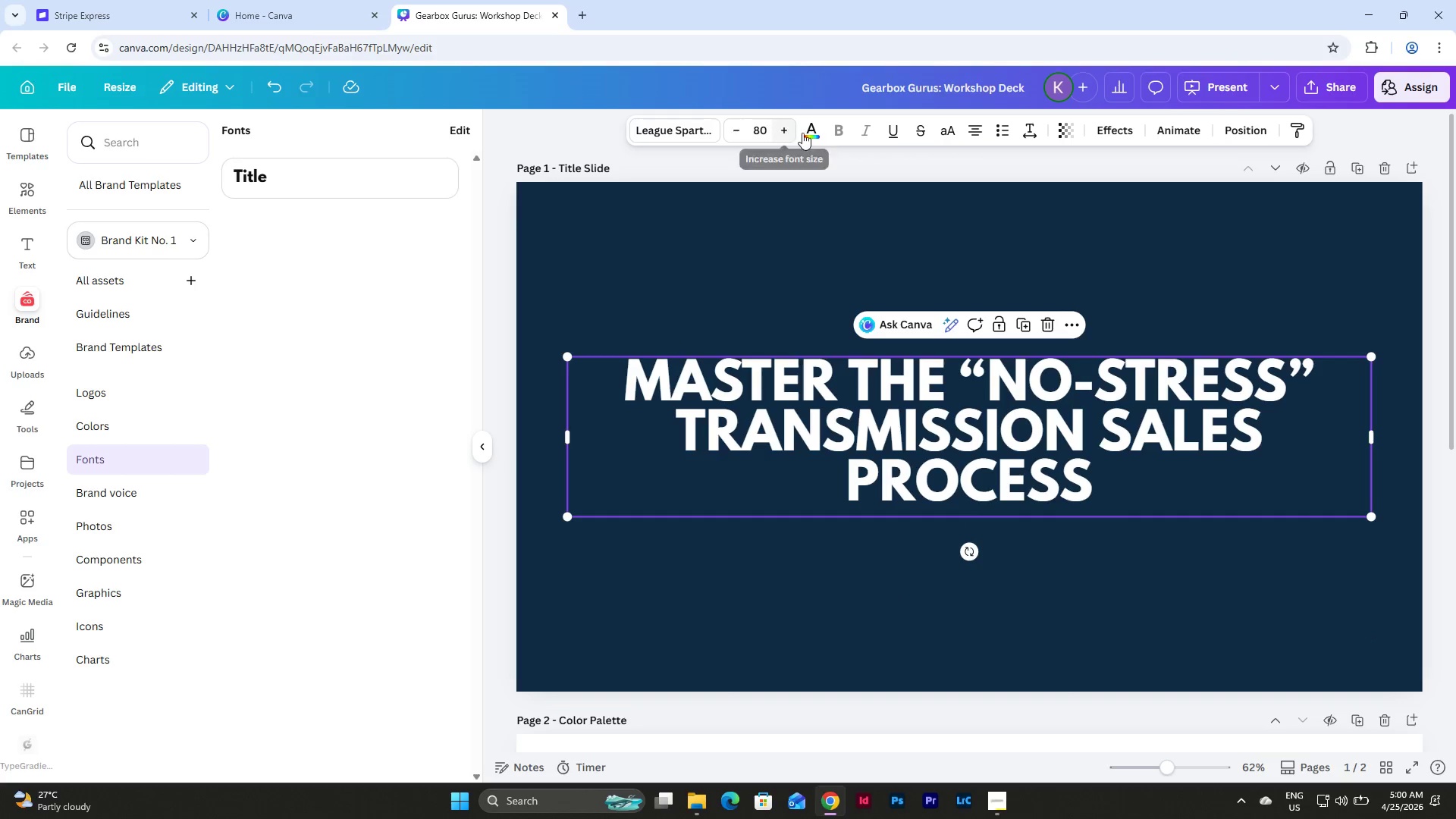 
left_click([816, 128])
 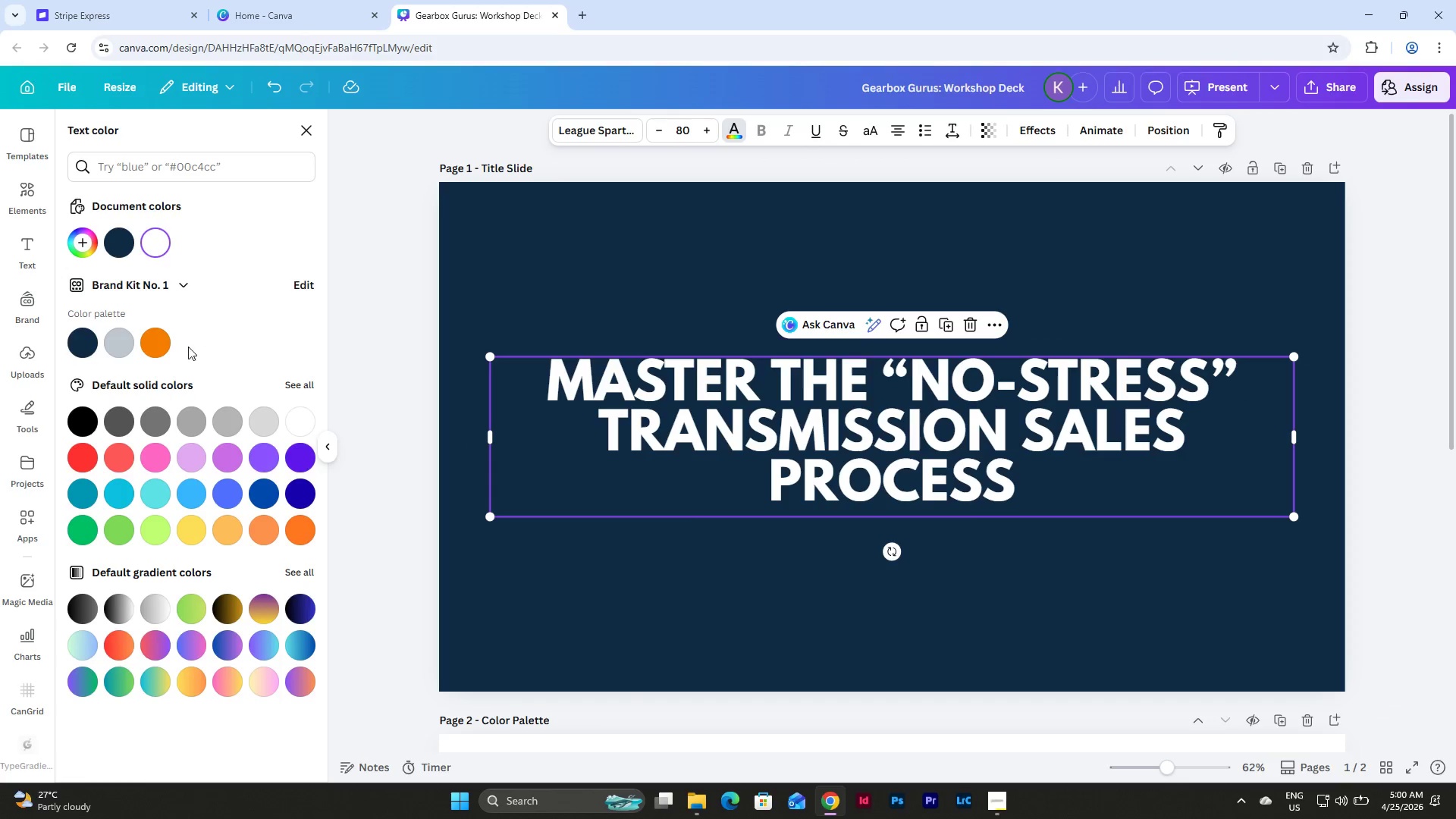 
left_click([104, 348])
 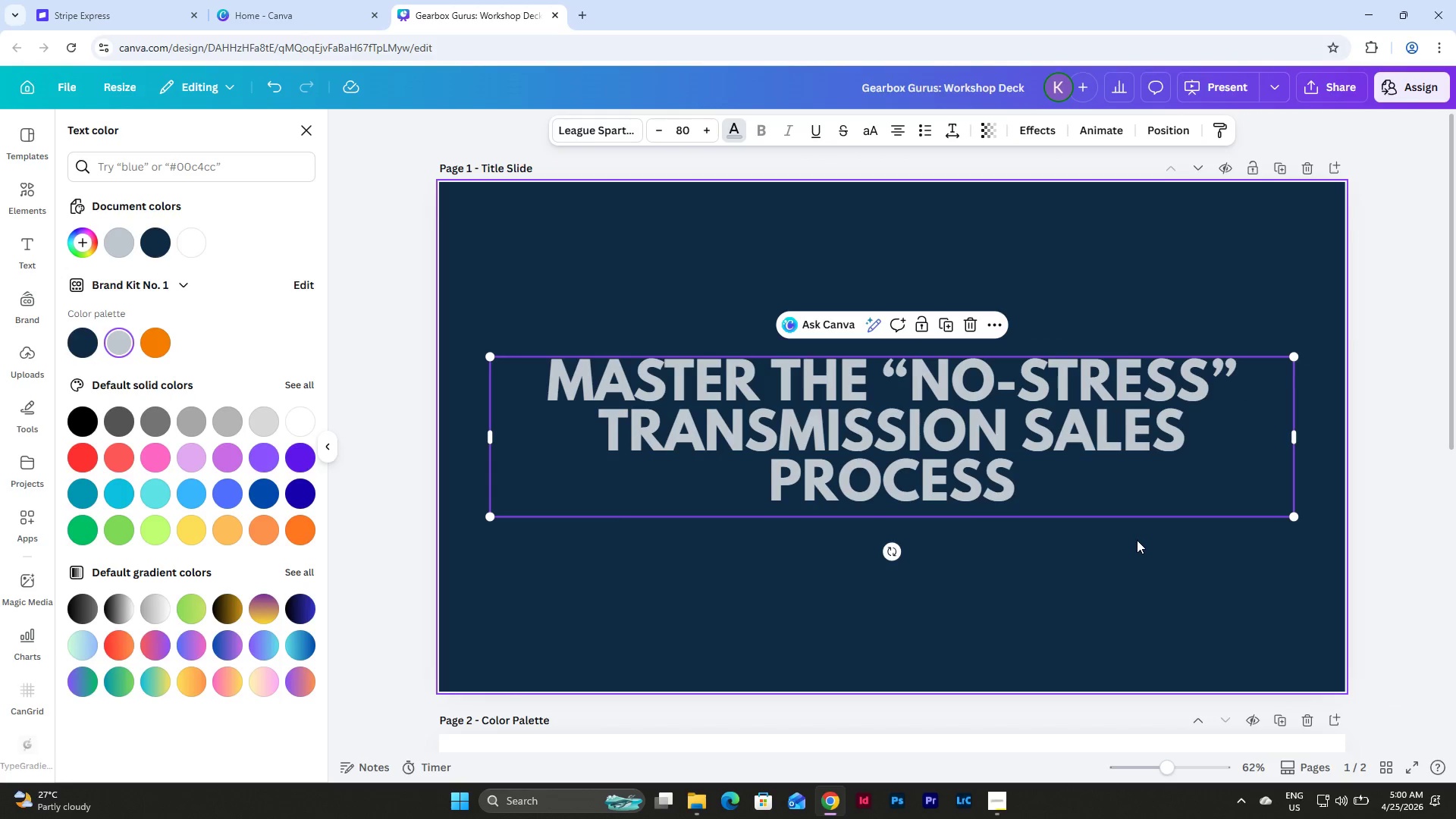 
double_click([975, 413])
 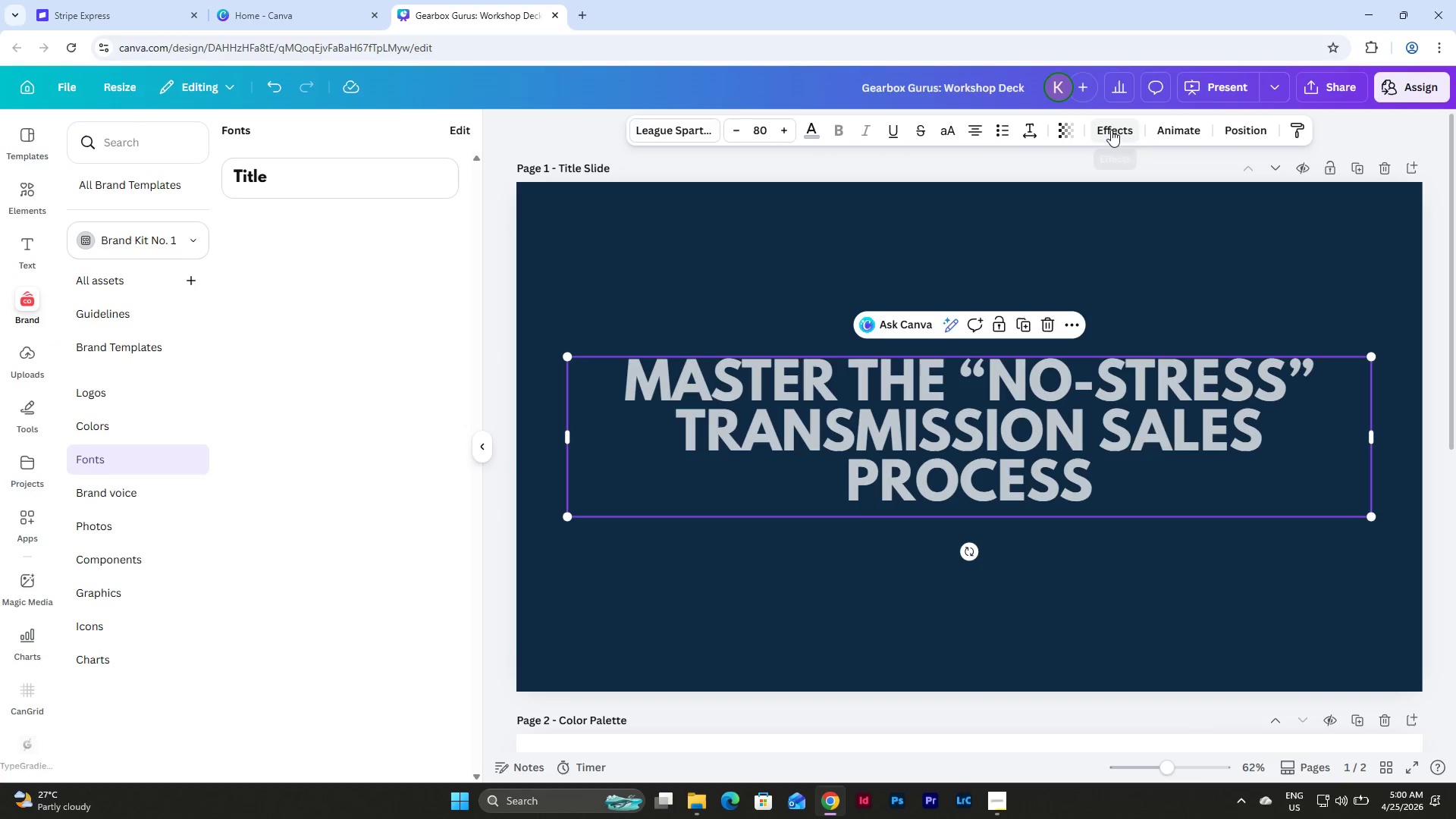 
left_click([1111, 130])
 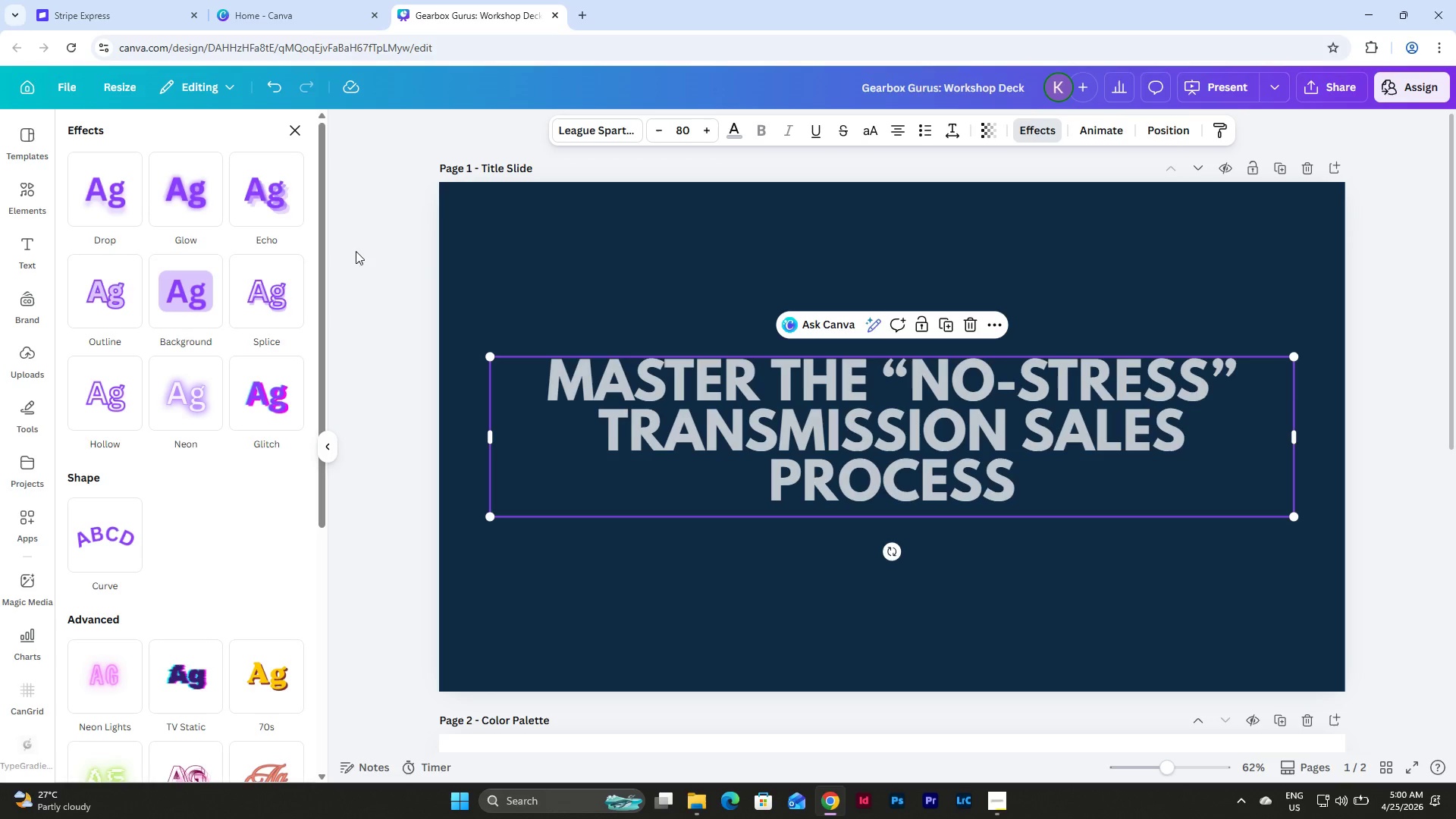 
left_click([182, 174])
 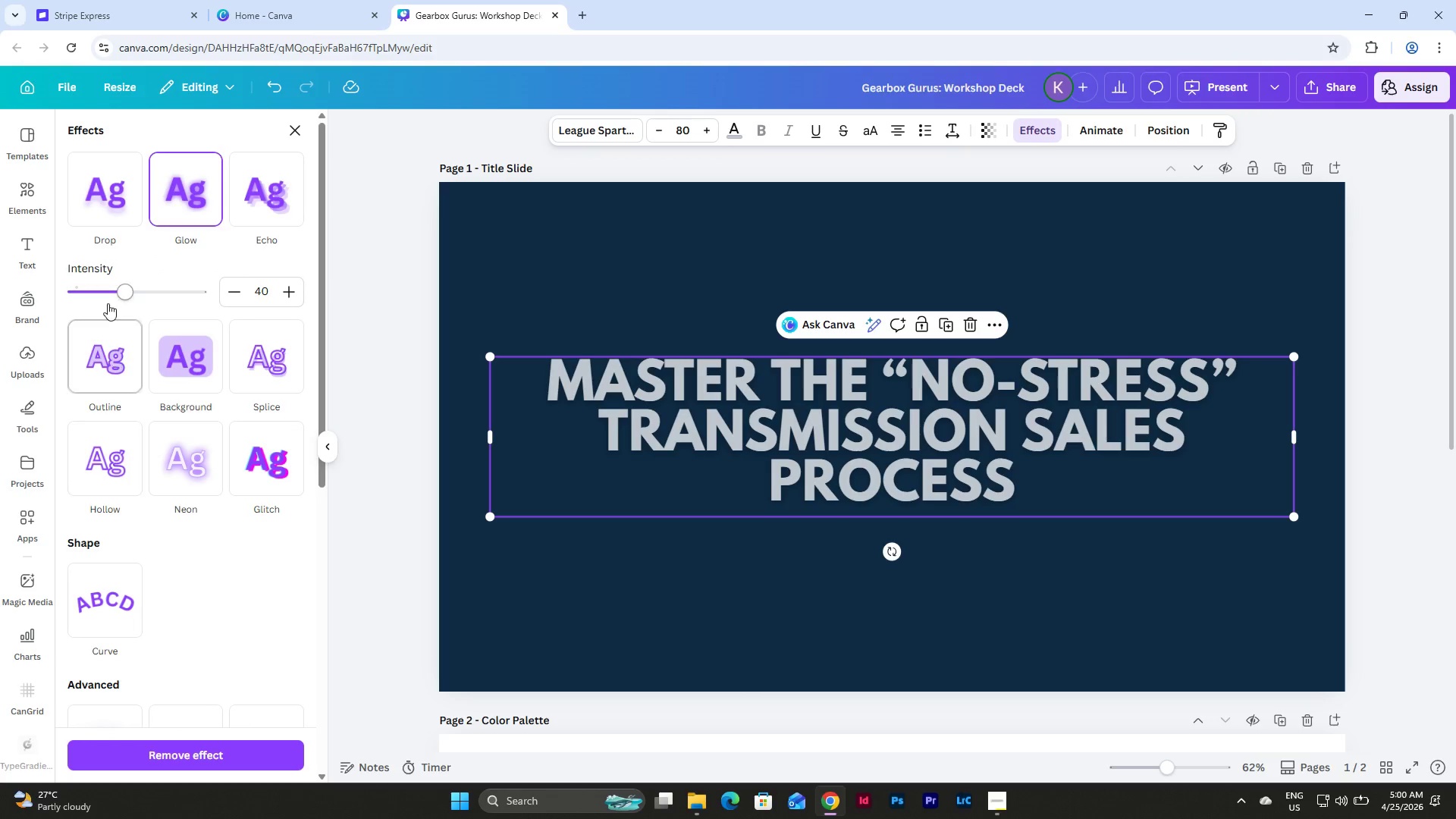 
left_click_drag(start_coordinate=[124, 293], to_coordinate=[350, 350])
 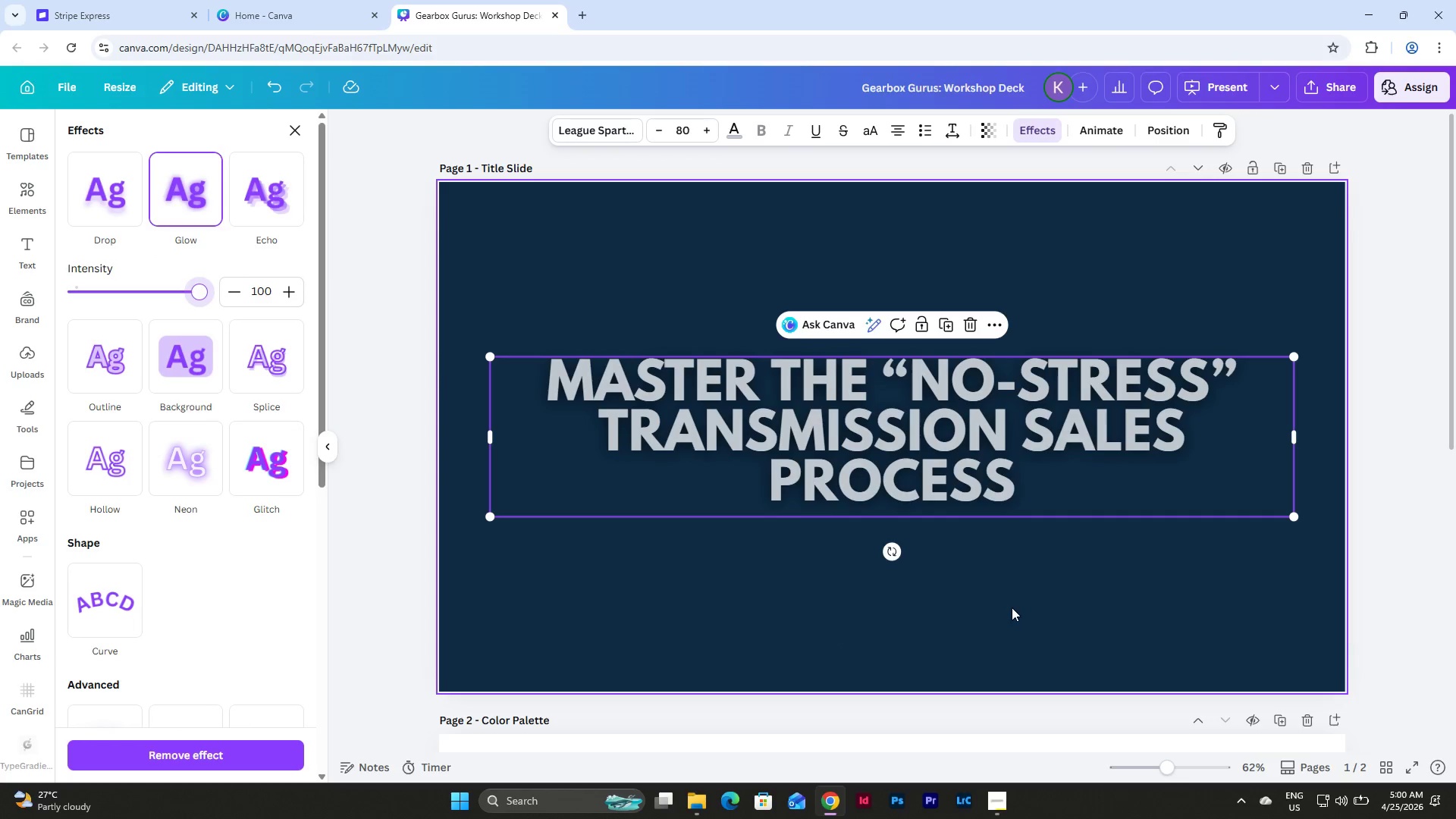 
left_click([1012, 604])
 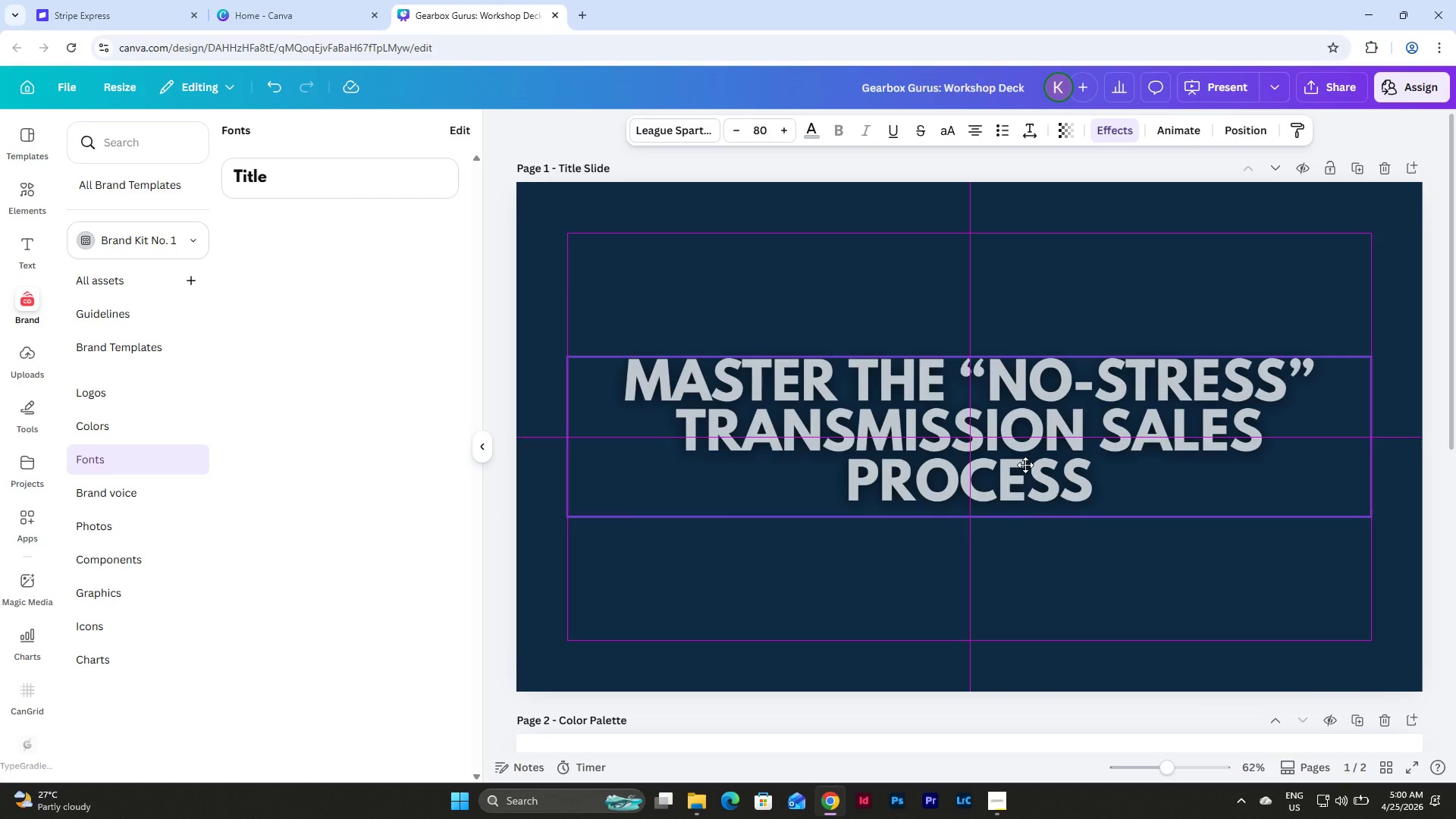 
wait(5.62)
 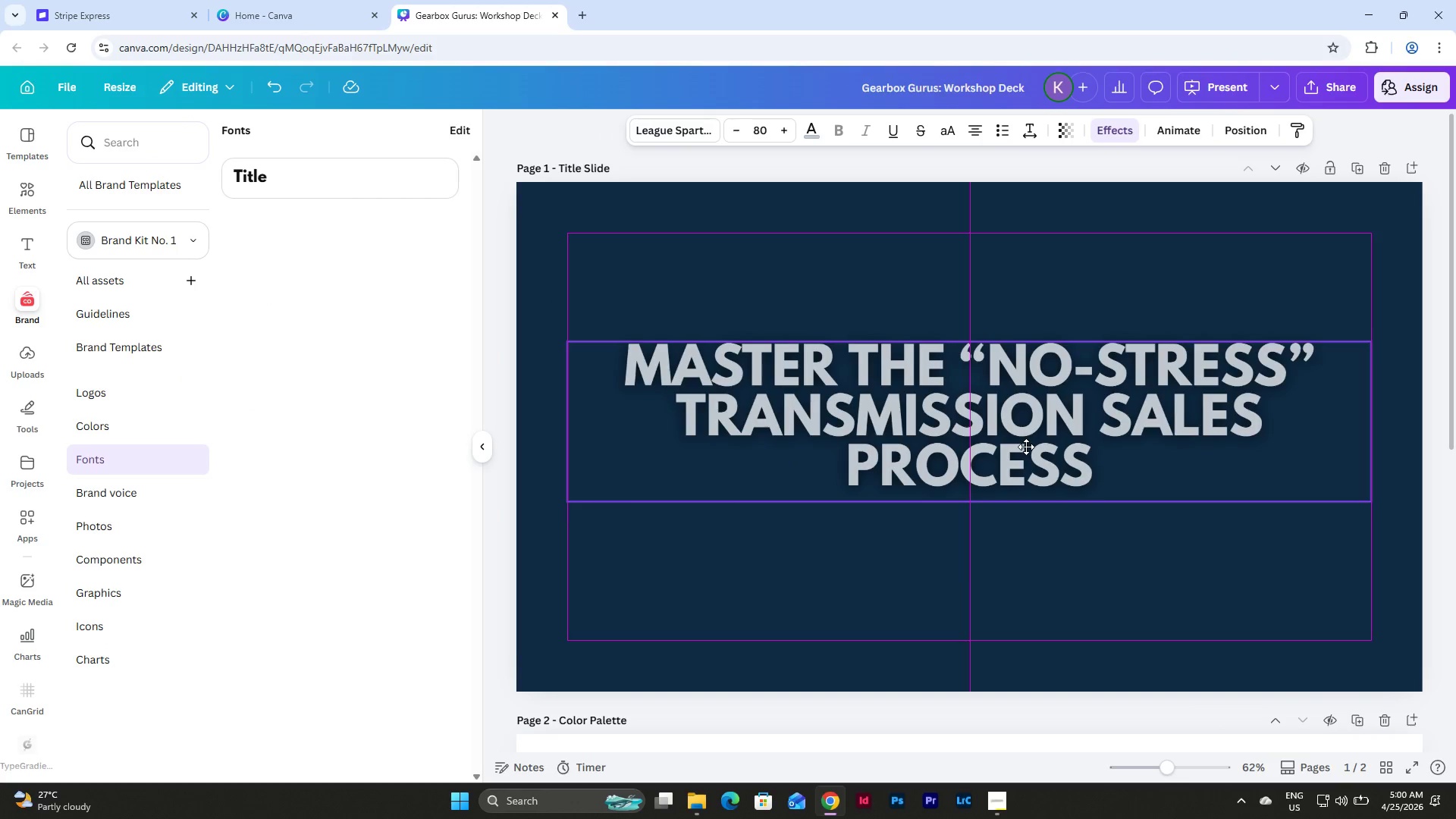 
left_click([1062, 615])
 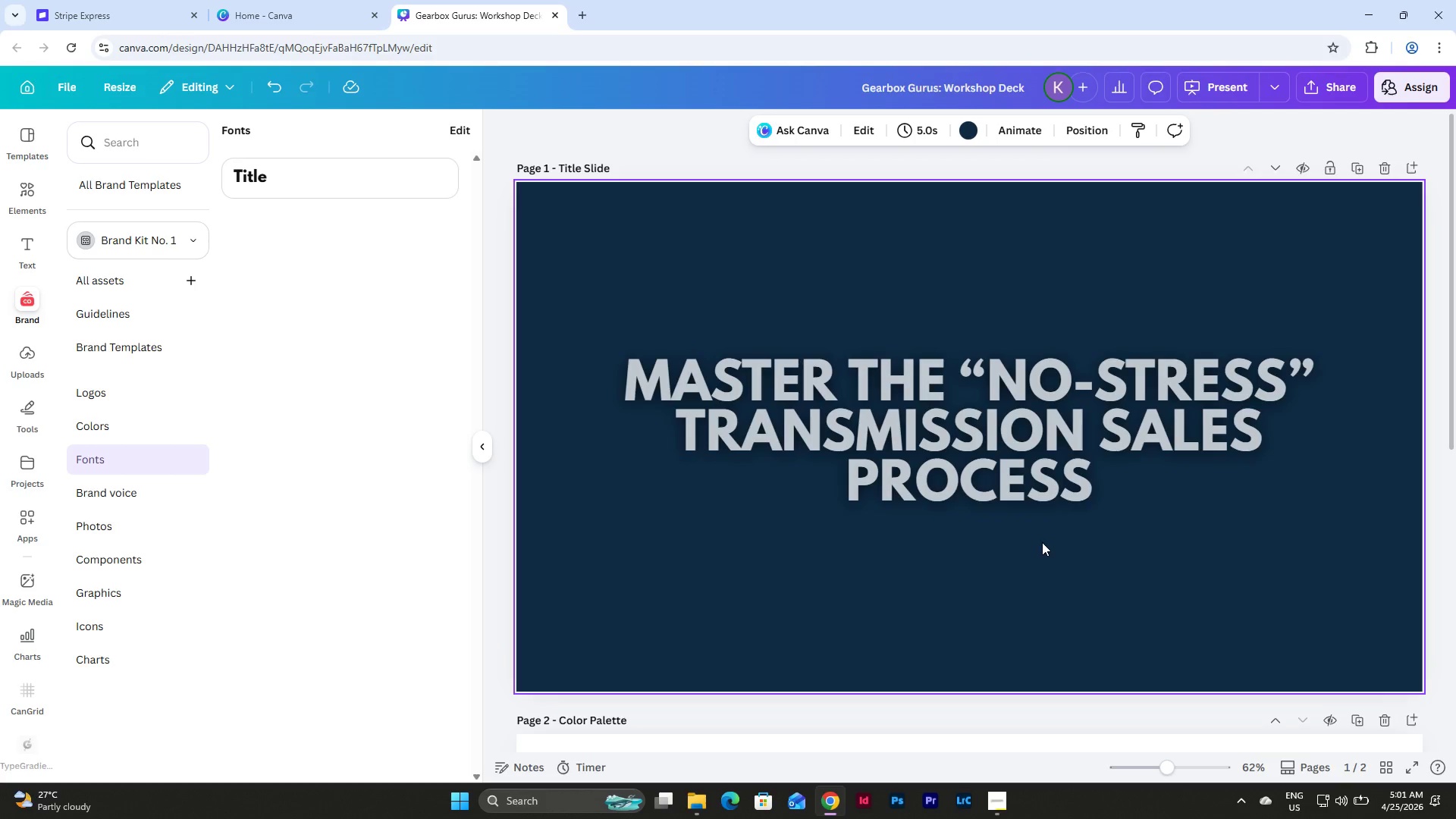 
double_click([972, 406])
 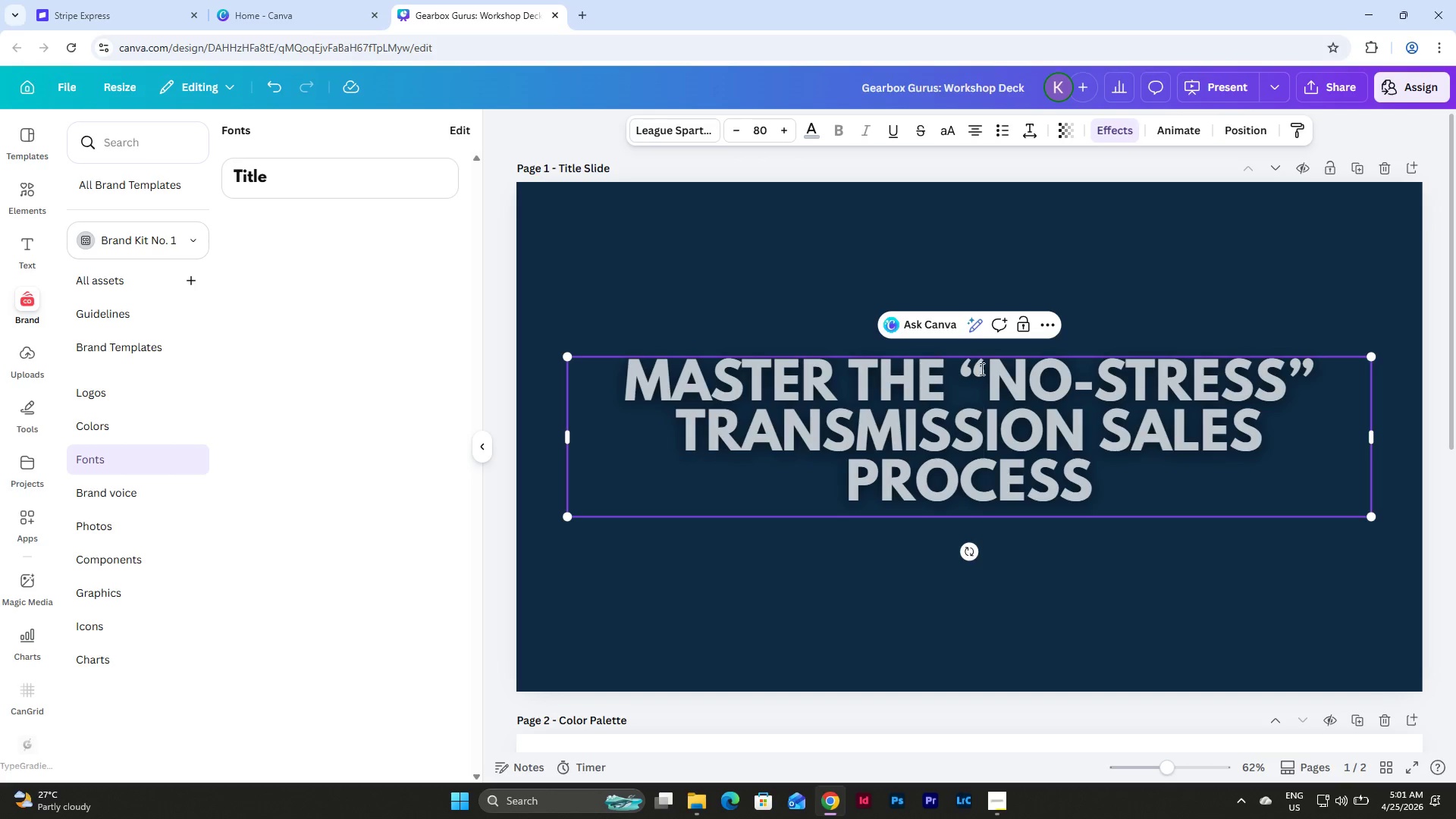 
left_click_drag(start_coordinate=[984, 370], to_coordinate=[969, 370])
 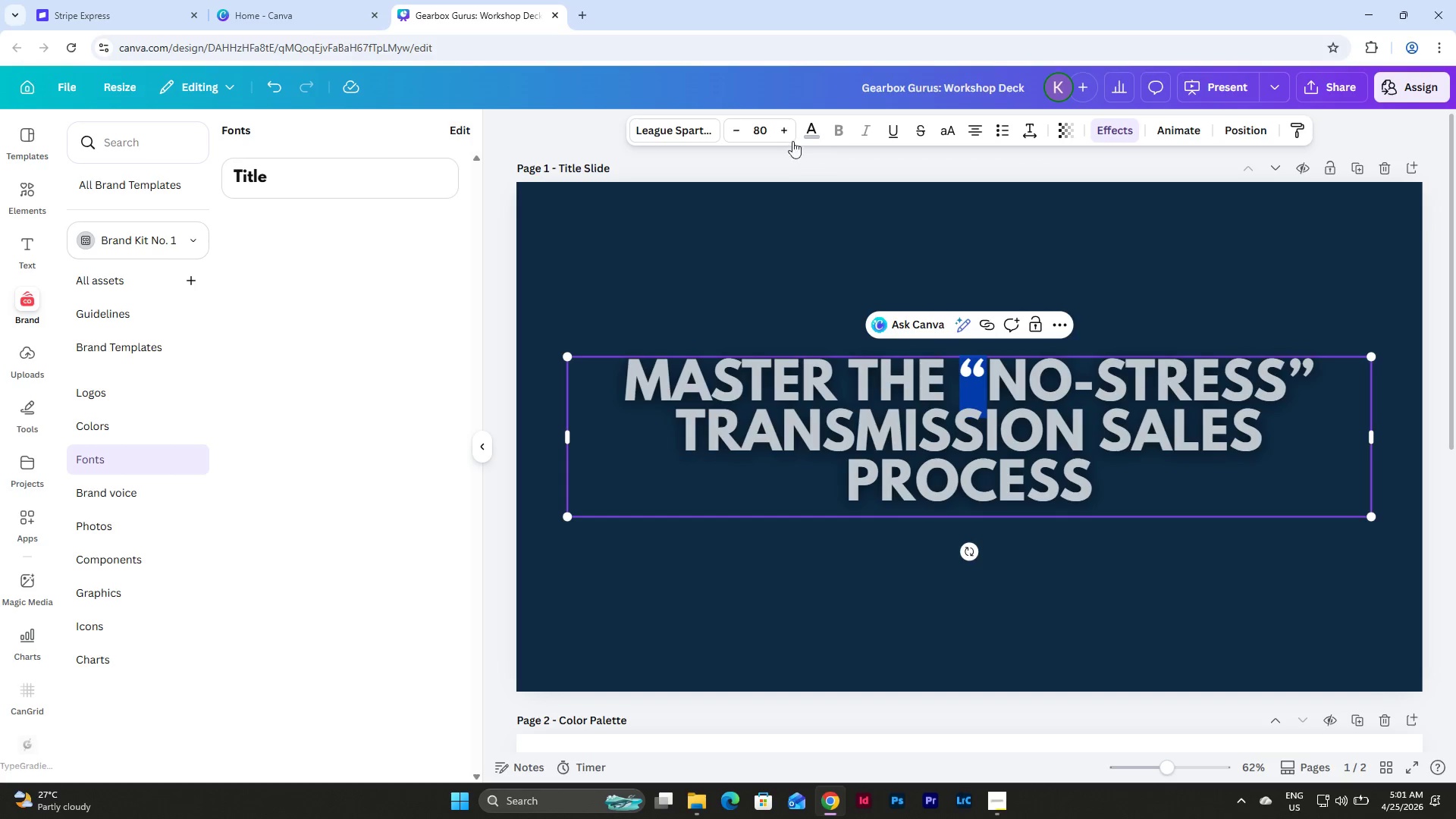 
left_click([815, 131])
 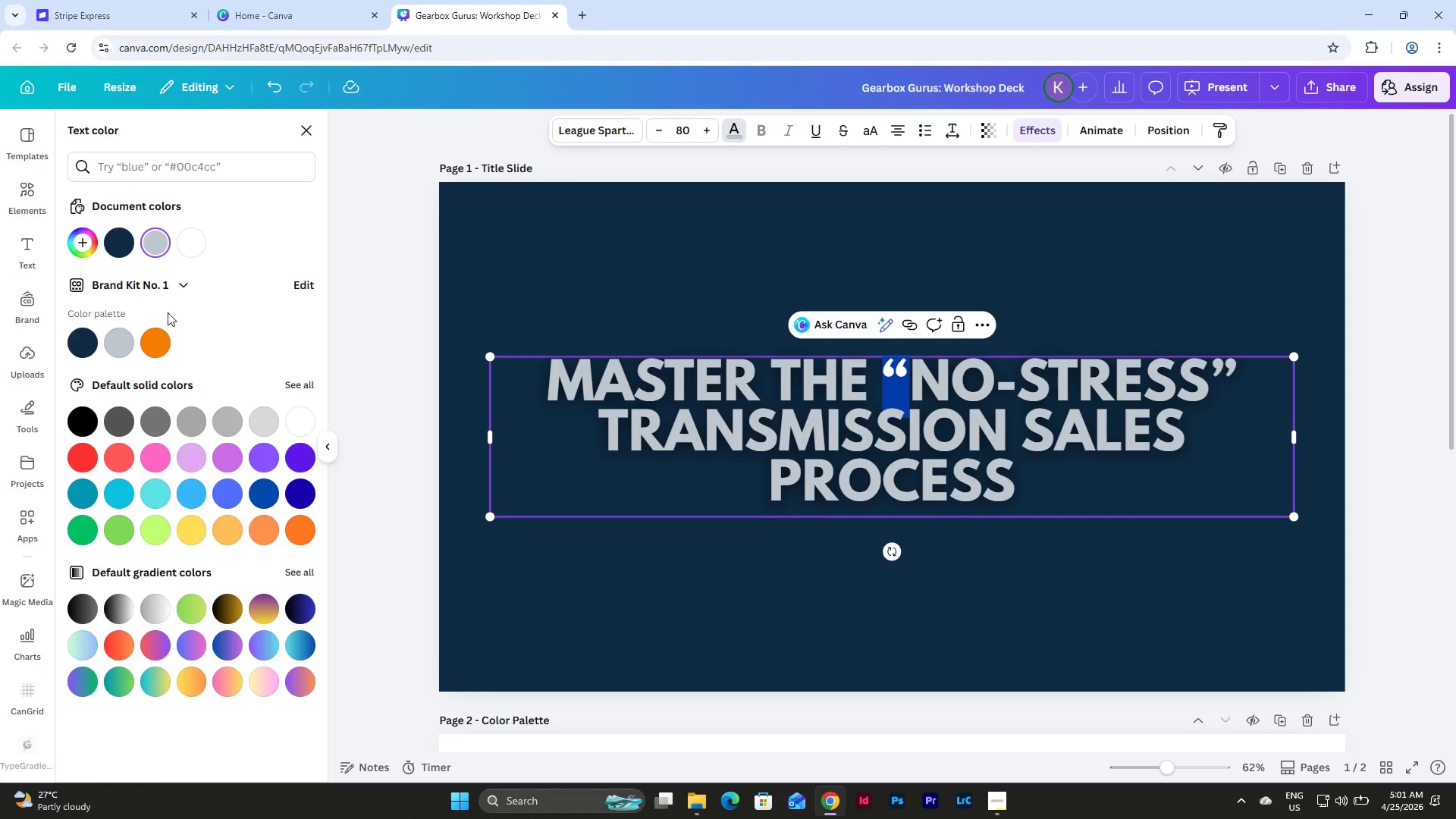 
left_click([155, 346])
 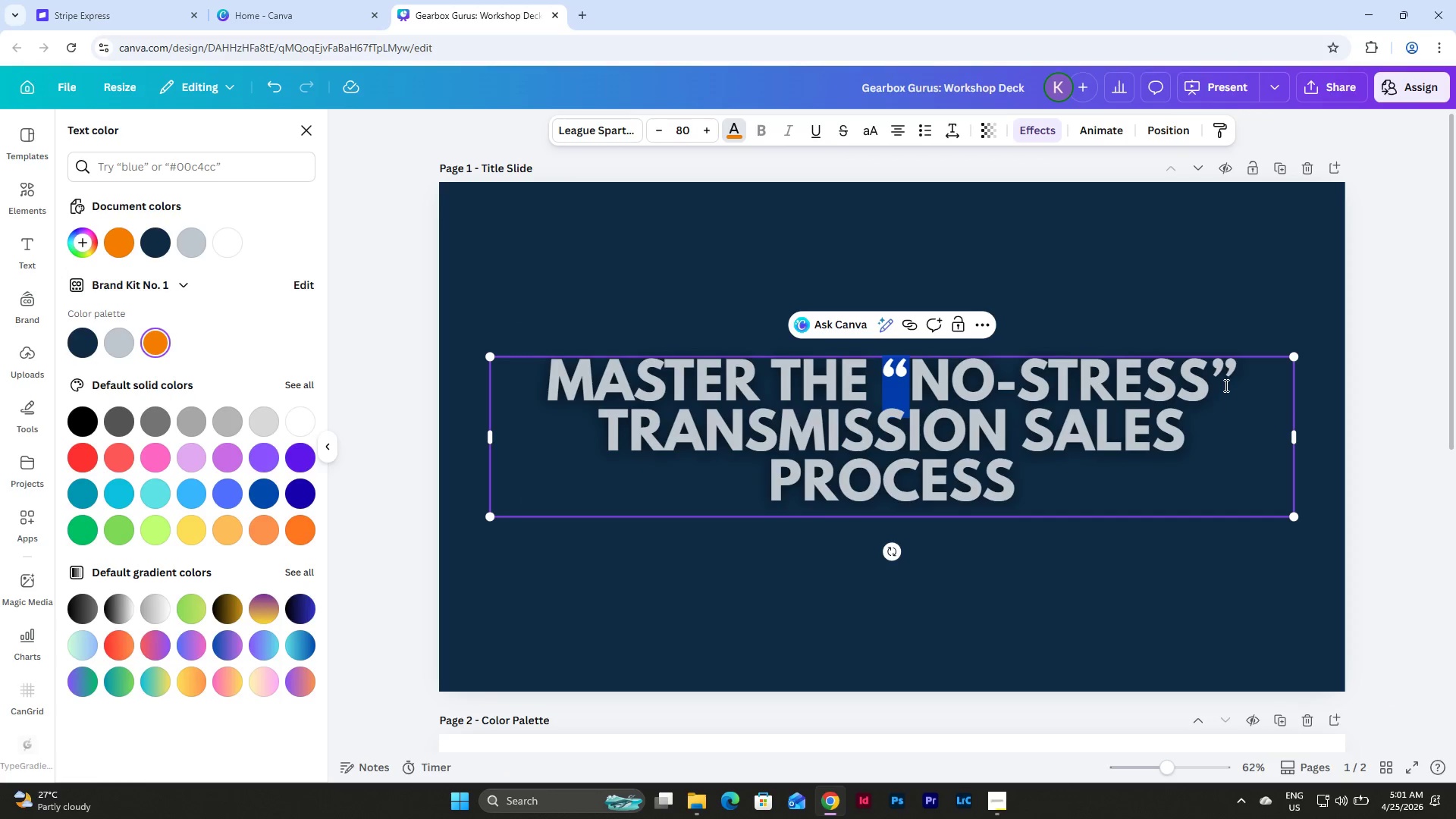 
left_click_drag(start_coordinate=[1216, 371], to_coordinate=[1229, 371])
 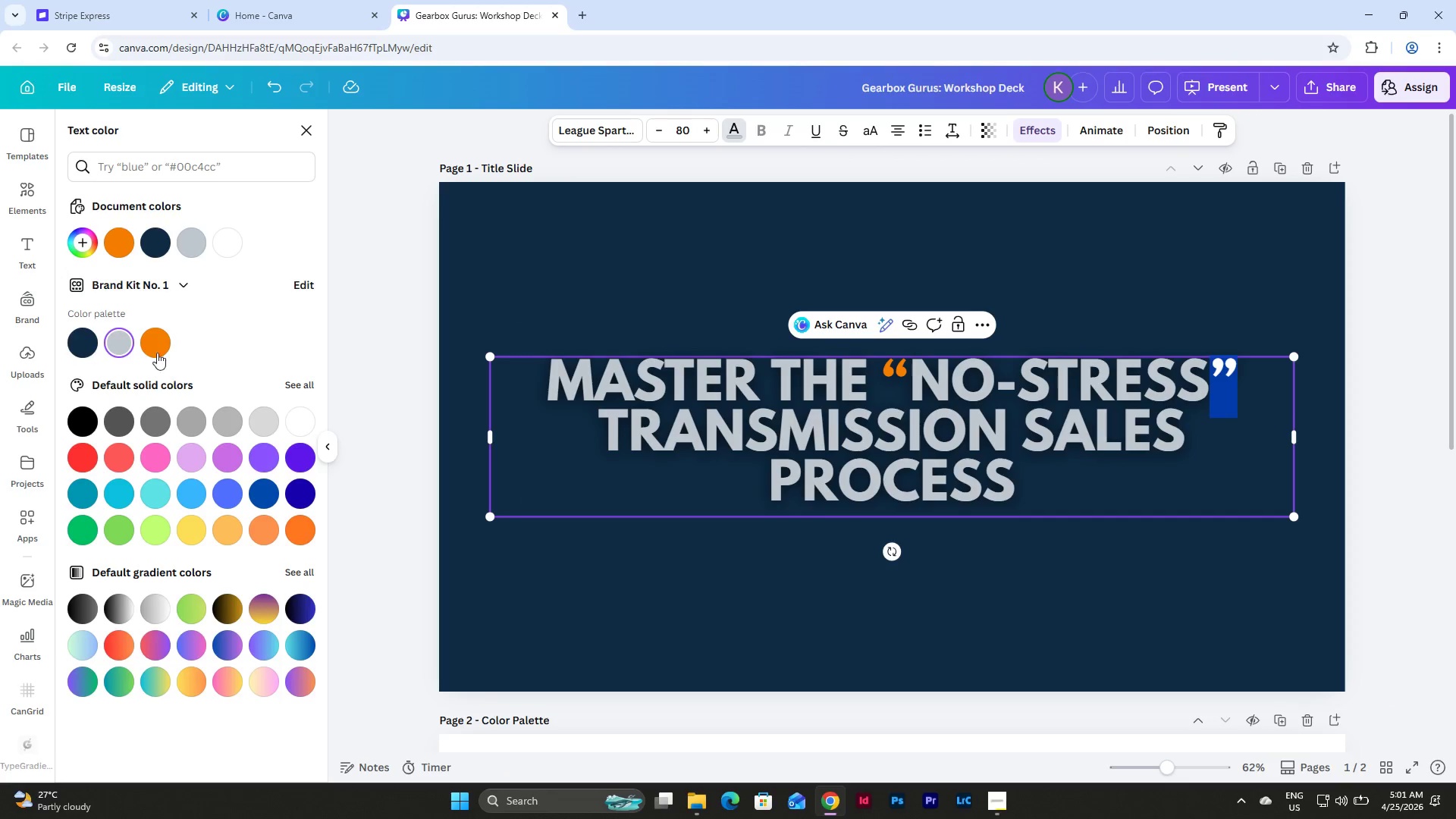 
left_click([152, 337])
 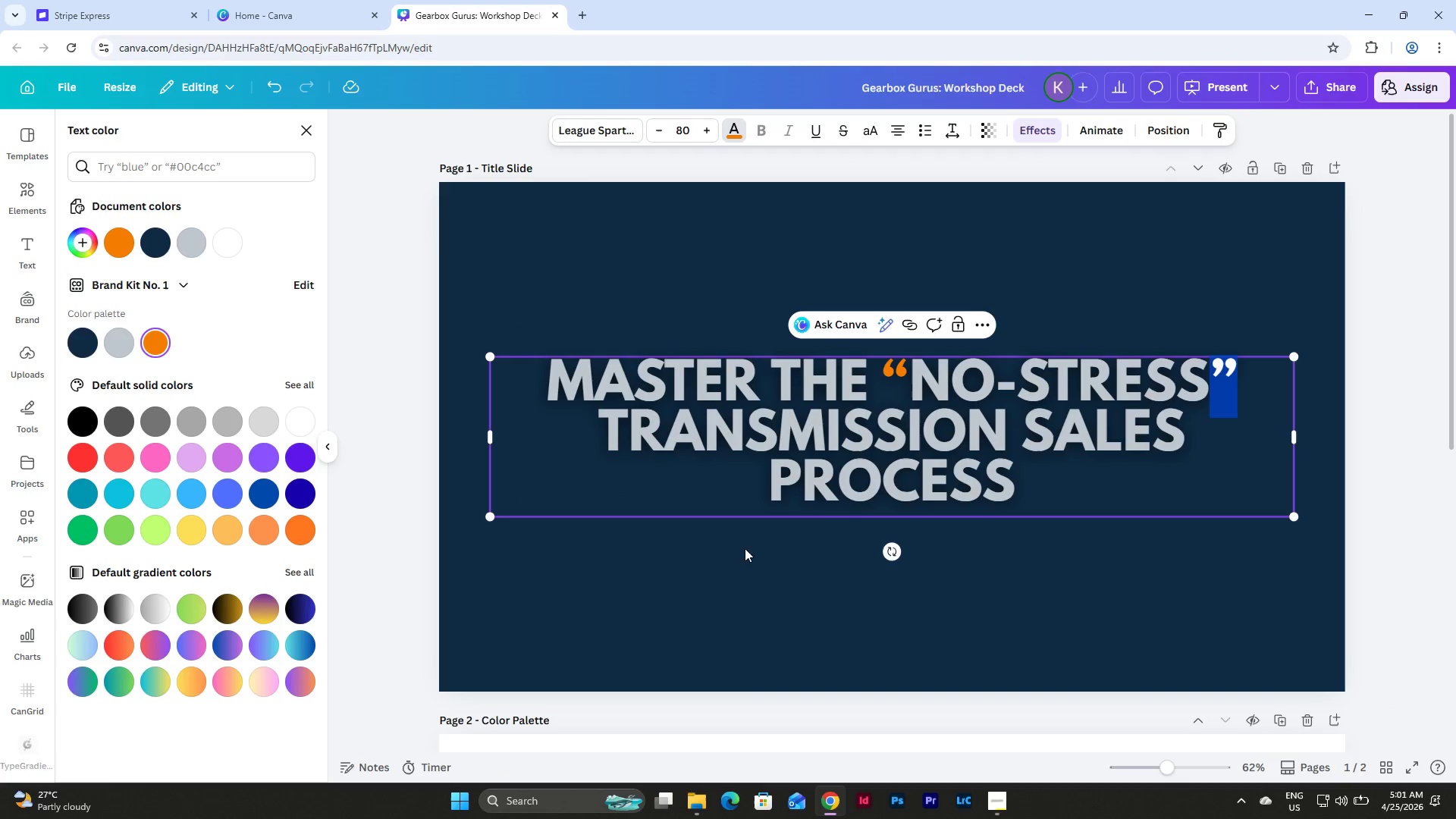 
left_click([806, 575])
 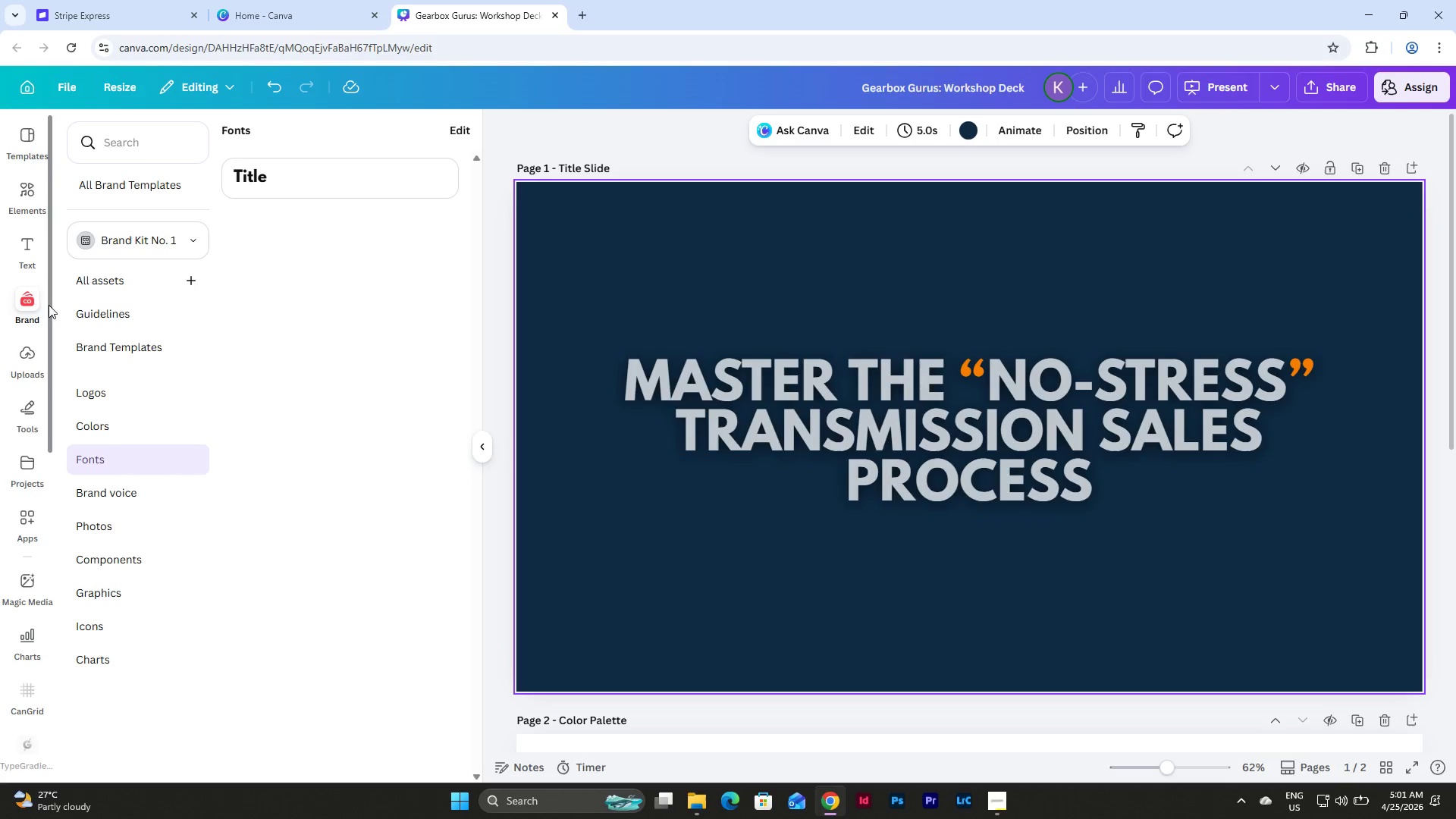 
left_click([33, 191])
 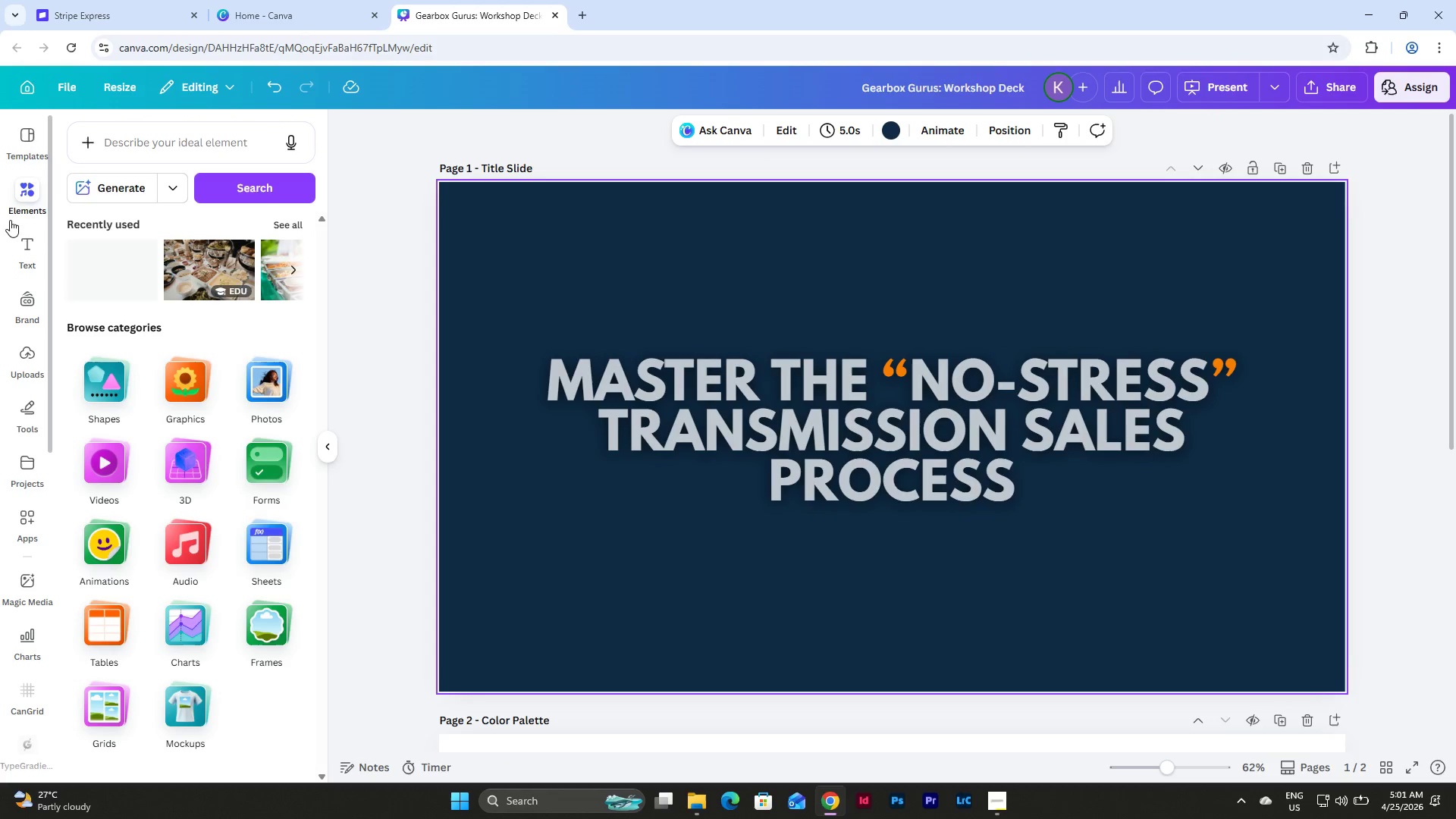 
left_click([173, 136])
 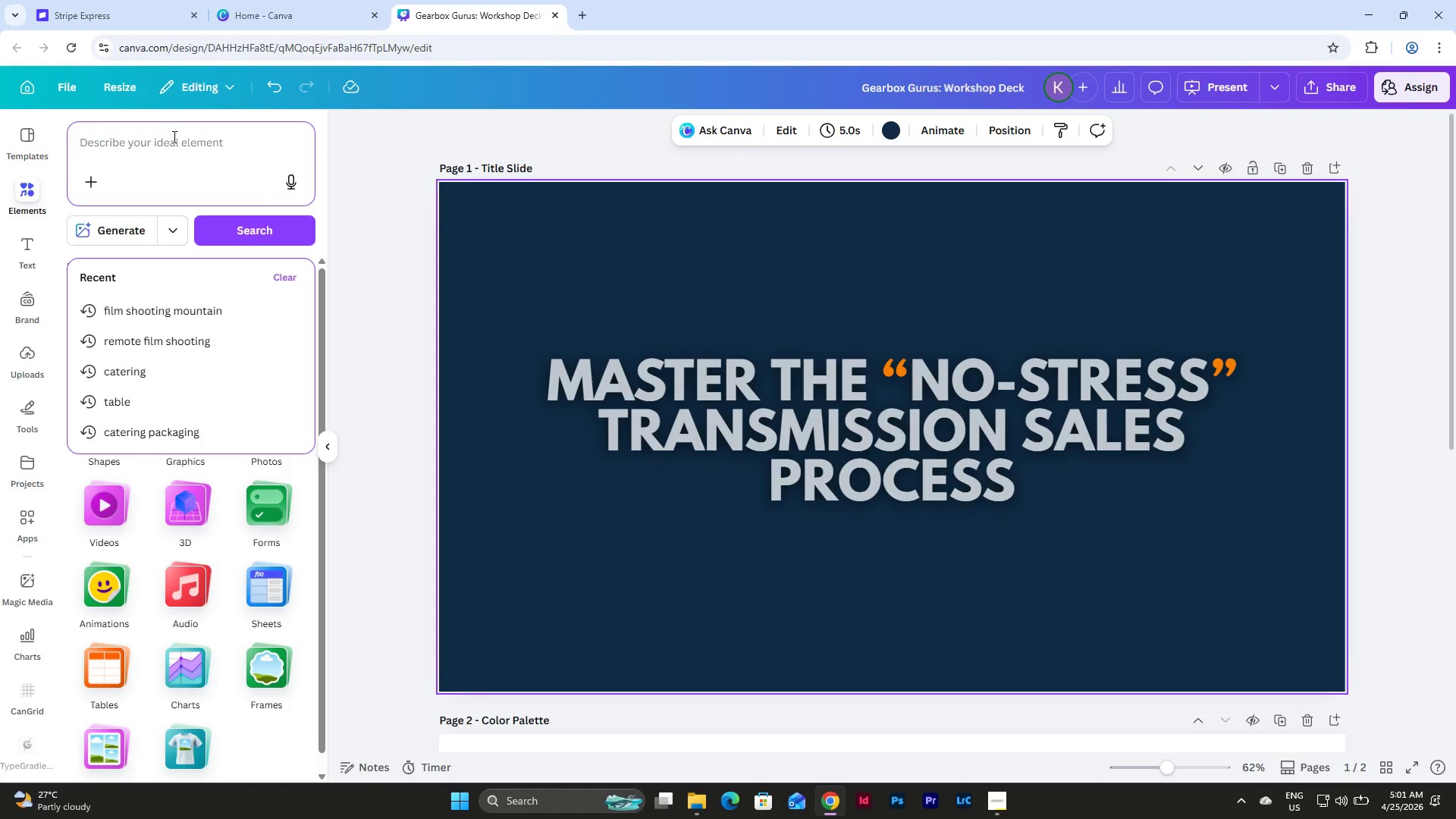 
key(S)
 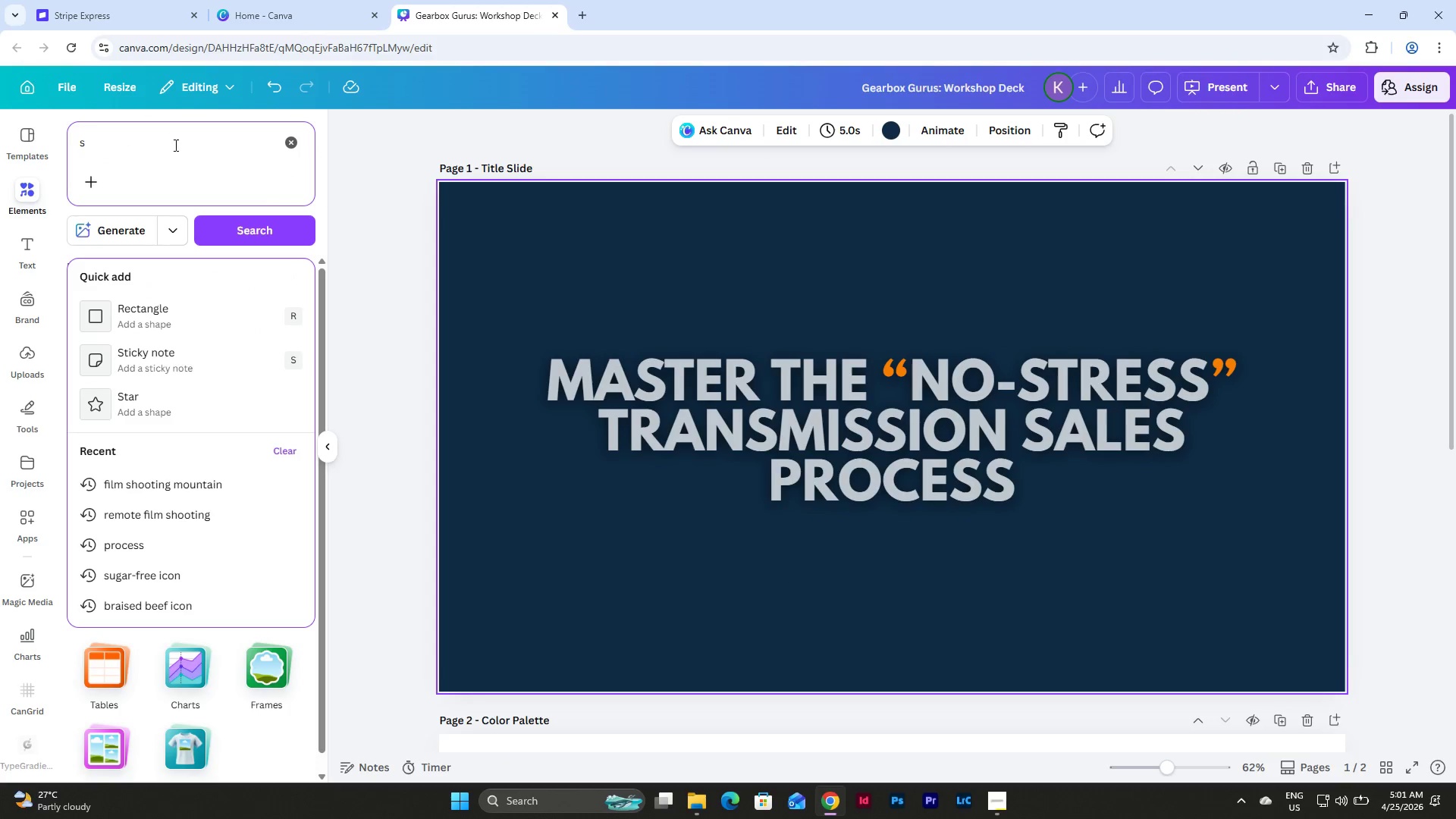 
left_click([164, 310])
 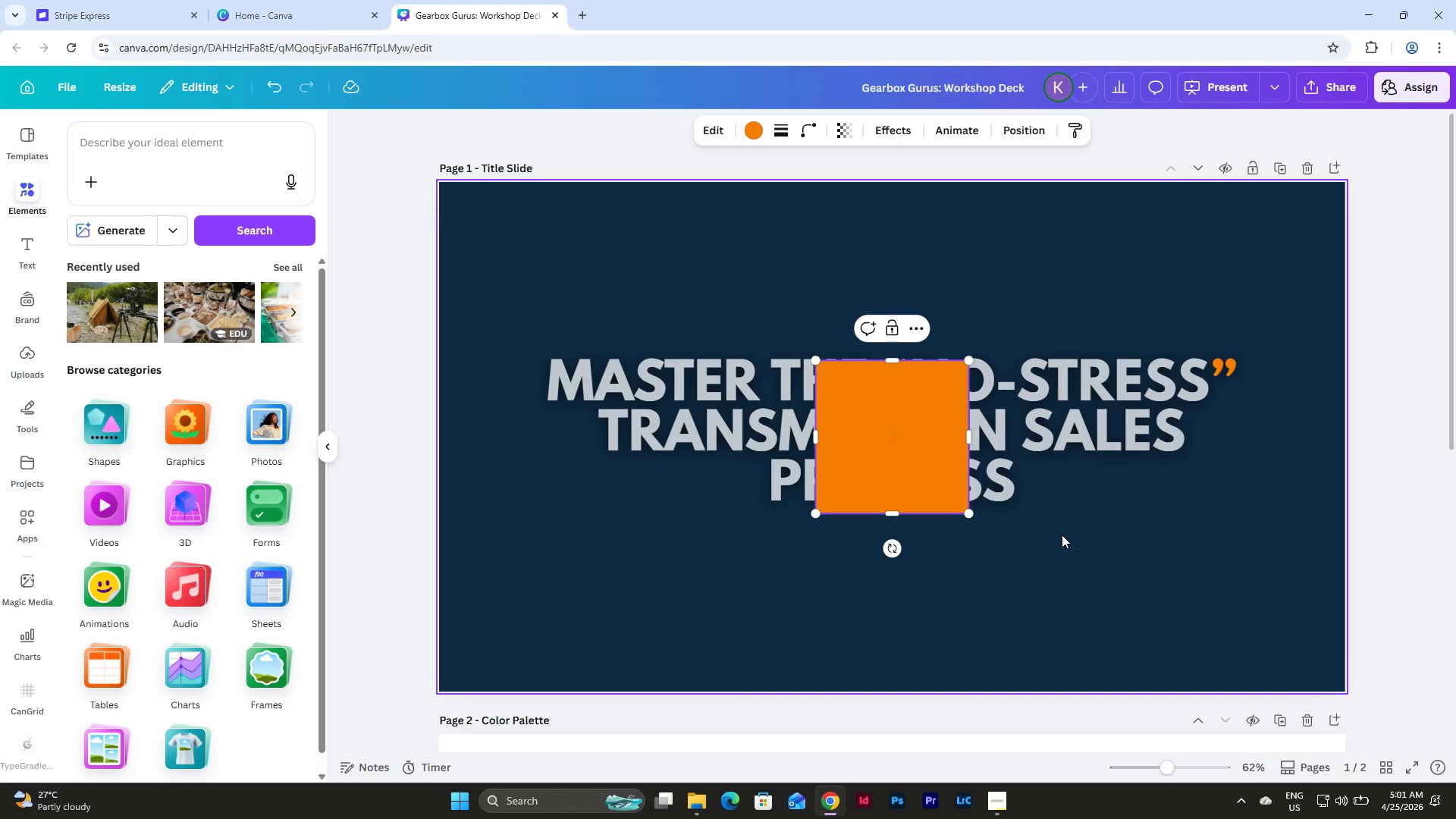 
left_click([1087, 579])
 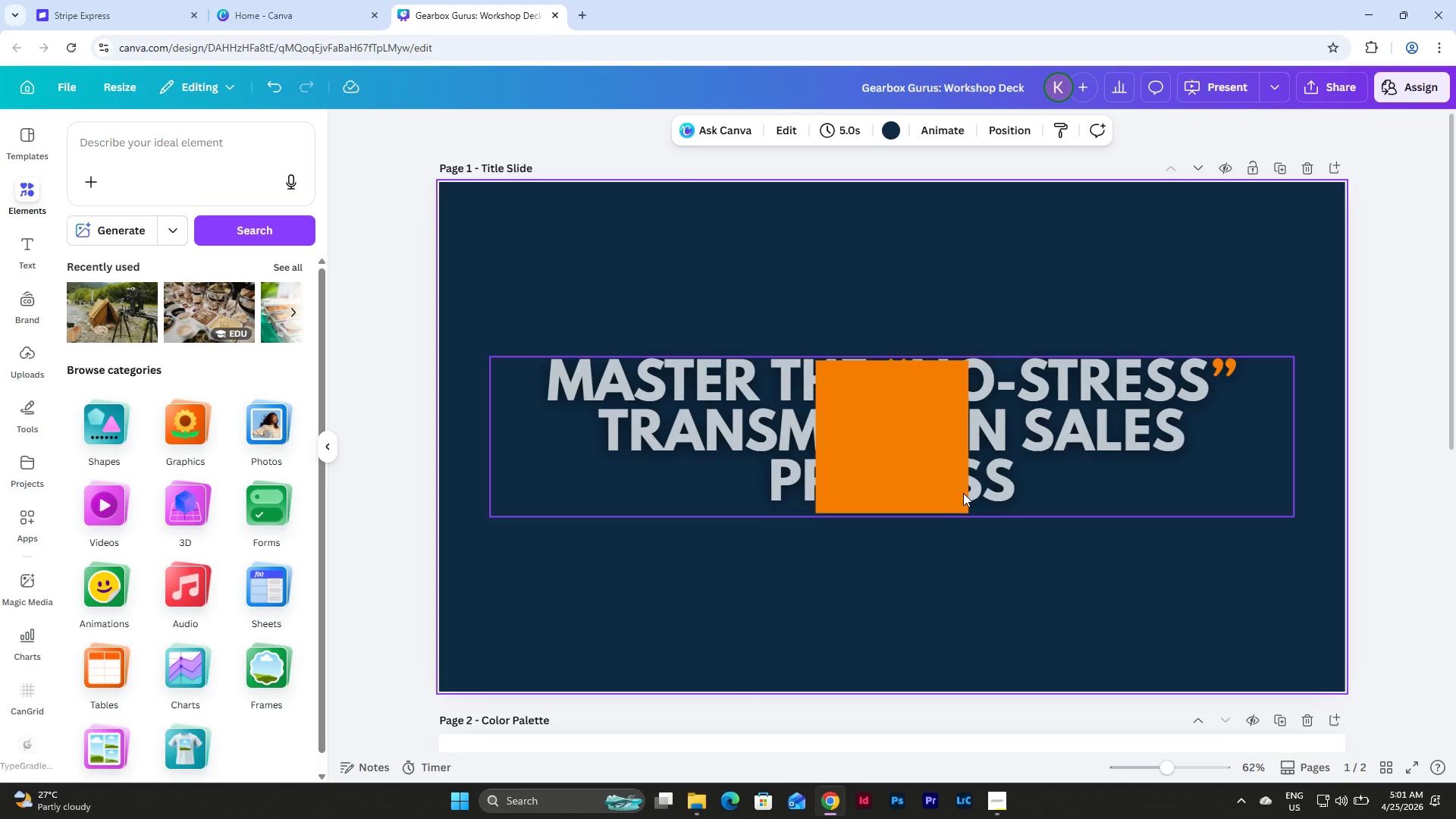 
left_click([876, 428])
 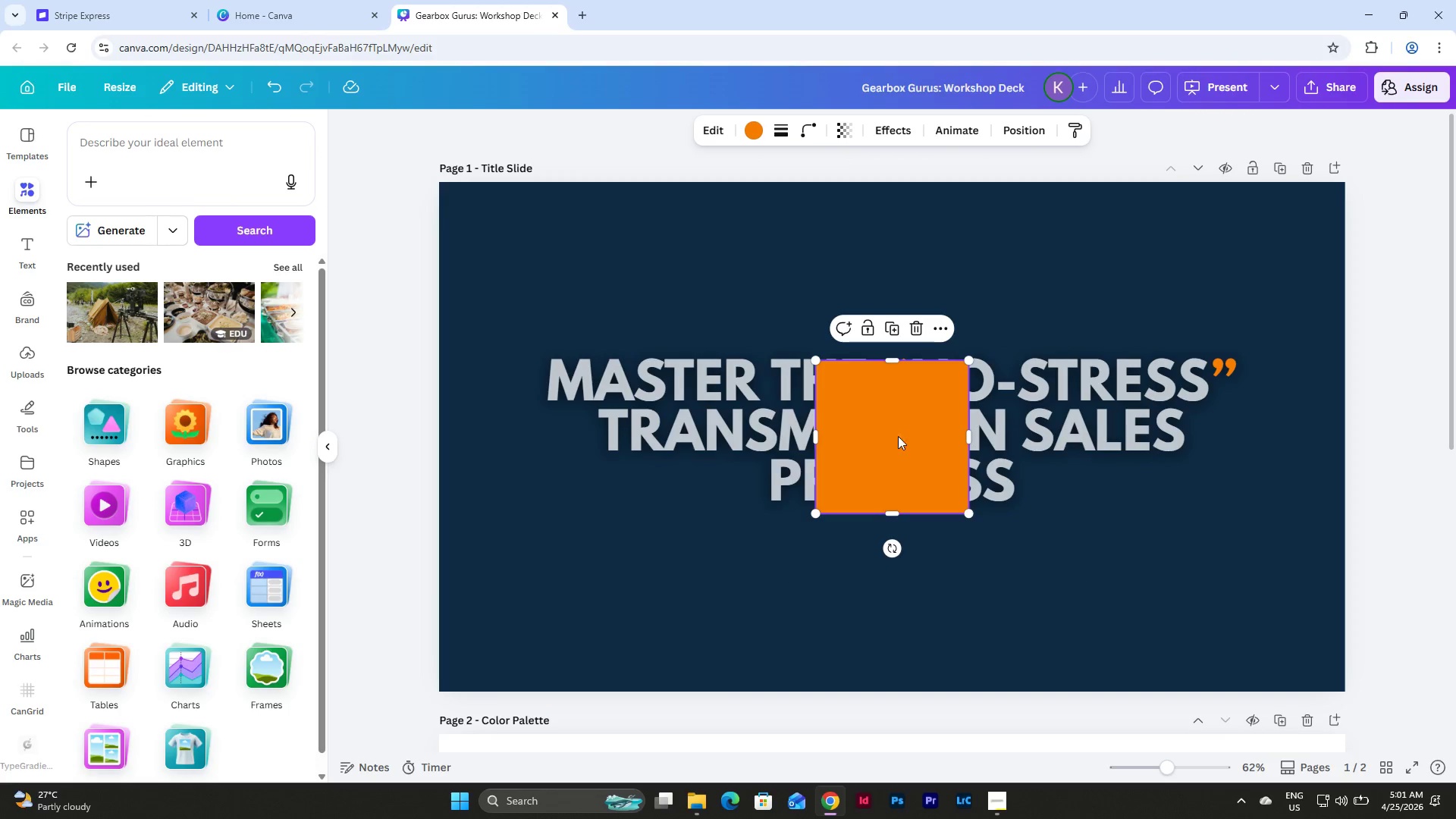 
left_click_drag(start_coordinate=[896, 424], to_coordinate=[897, 548])
 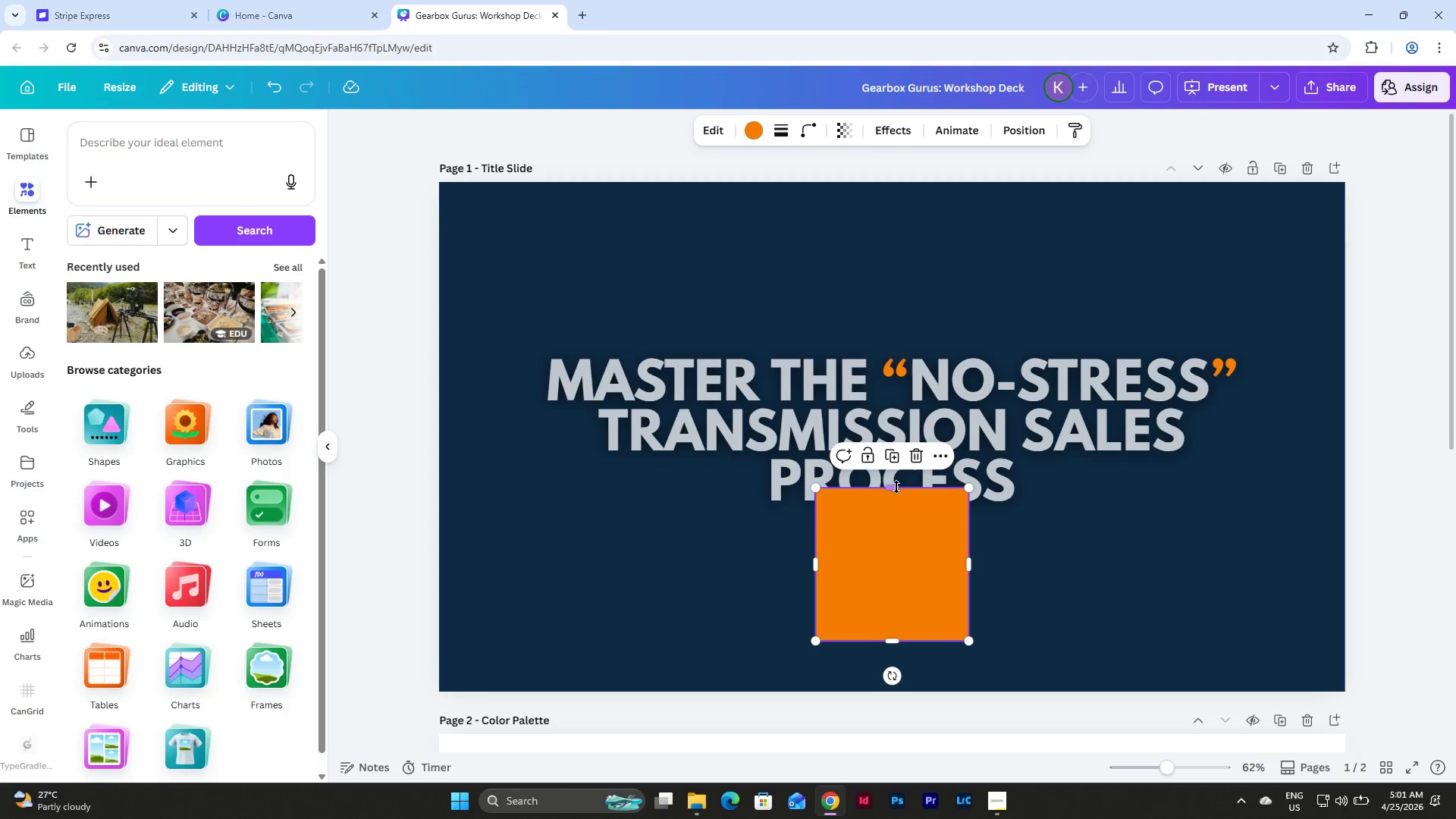 
left_click_drag(start_coordinate=[896, 487], to_coordinate=[911, 679])
 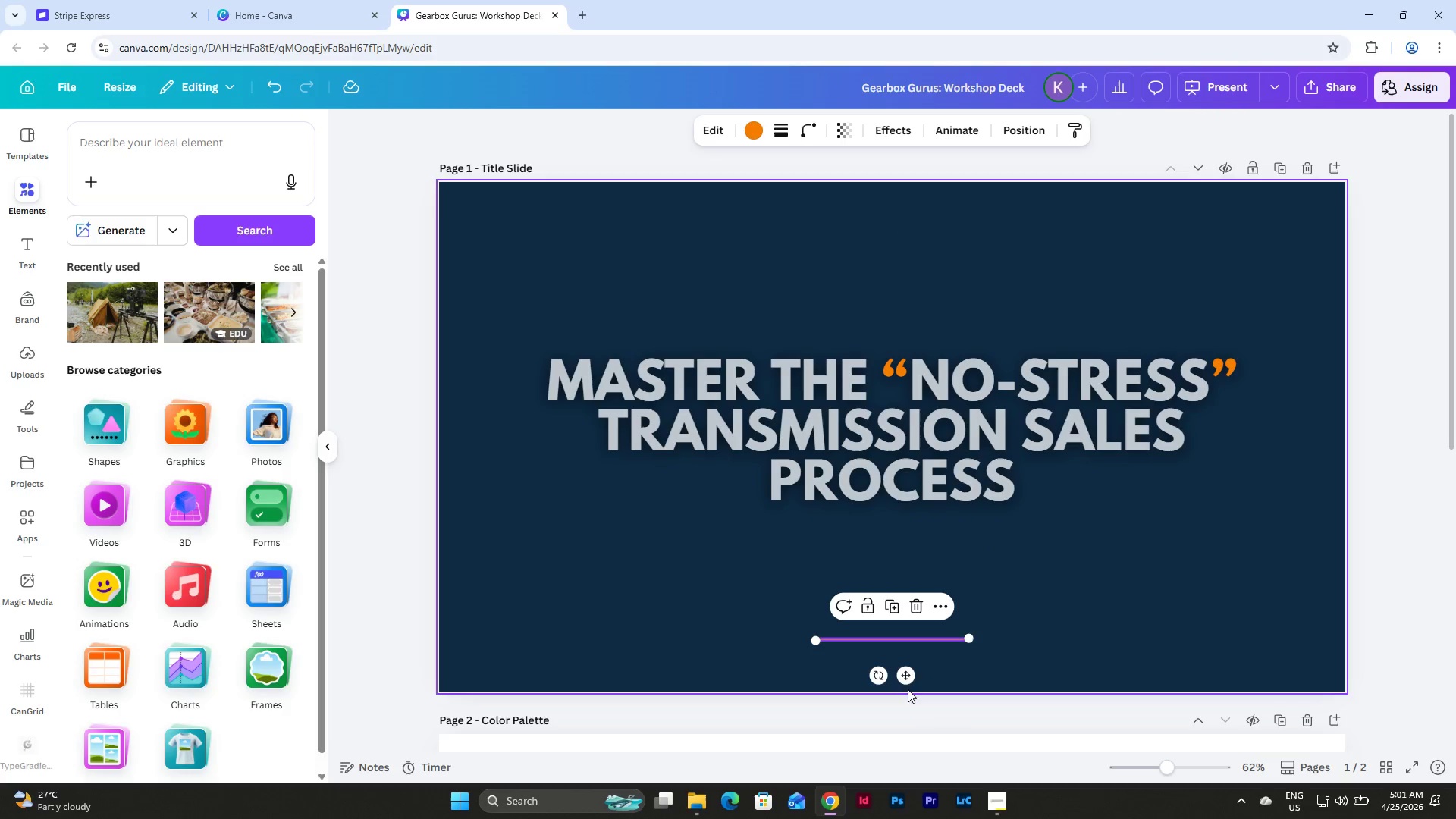 
left_click_drag(start_coordinate=[907, 677], to_coordinate=[904, 564])
 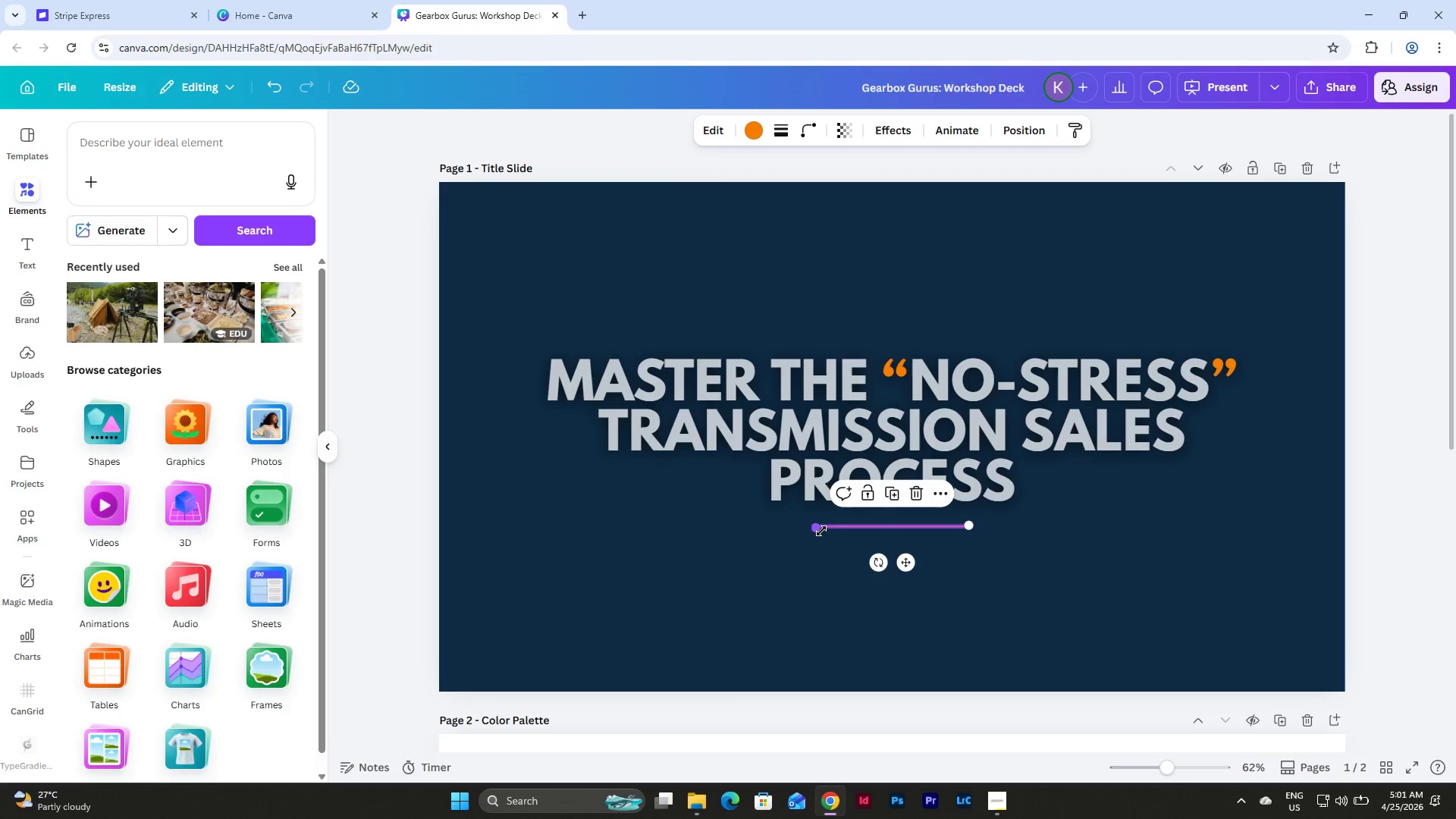 
left_click_drag(start_coordinate=[820, 531], to_coordinate=[491, 514])
 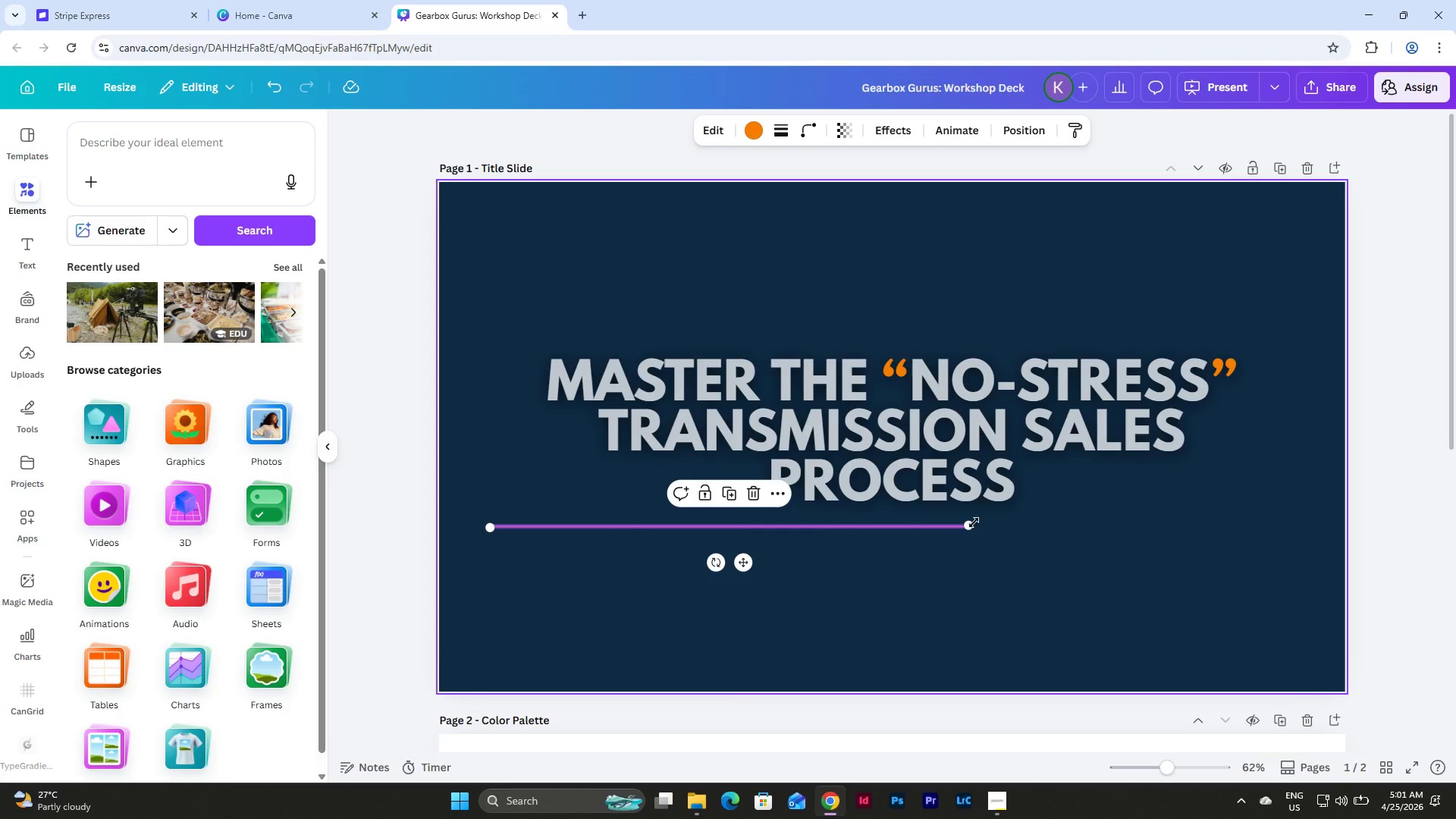 
left_click_drag(start_coordinate=[972, 522], to_coordinate=[1302, 530])
 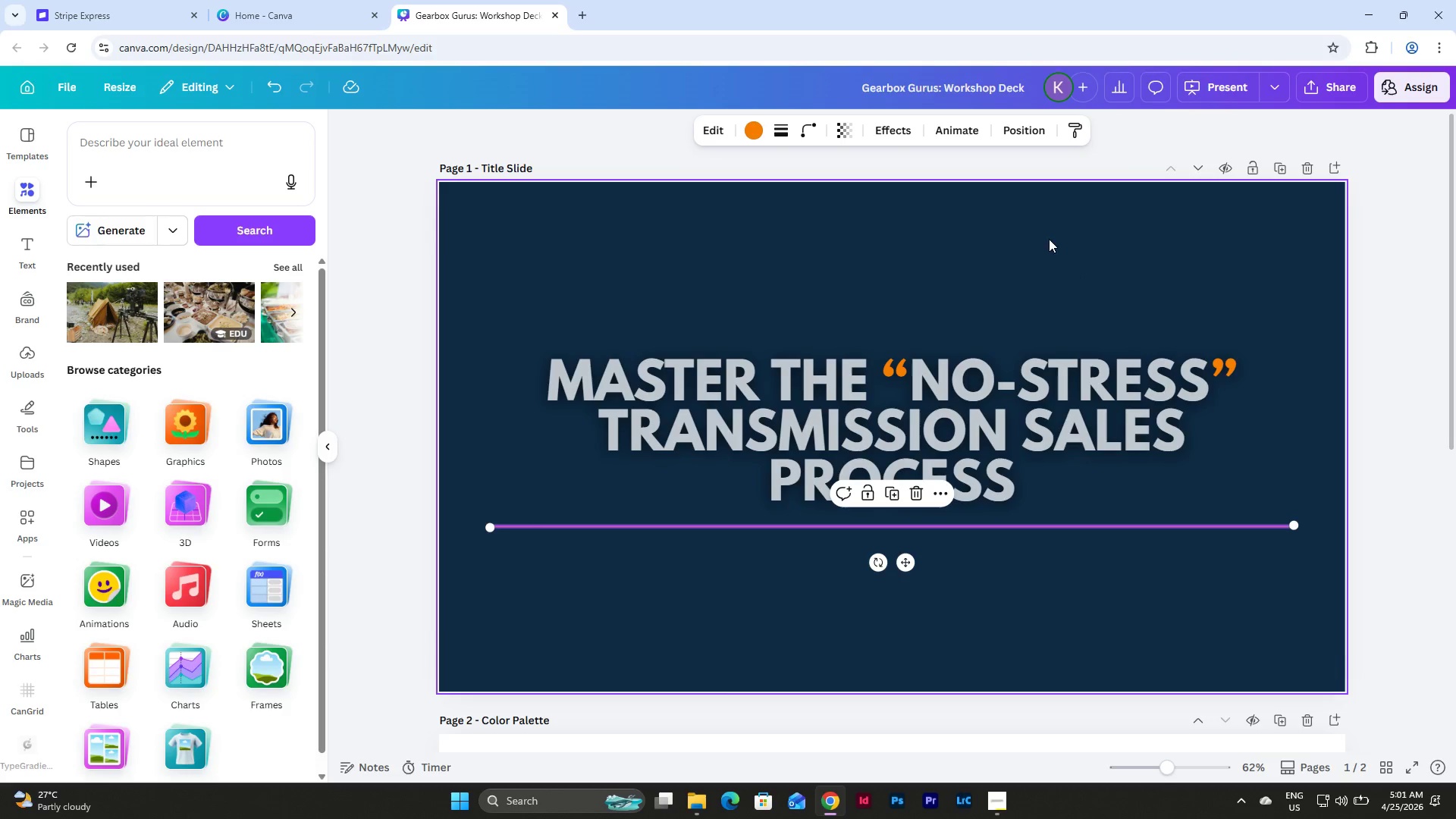 
left_click([1027, 131])
 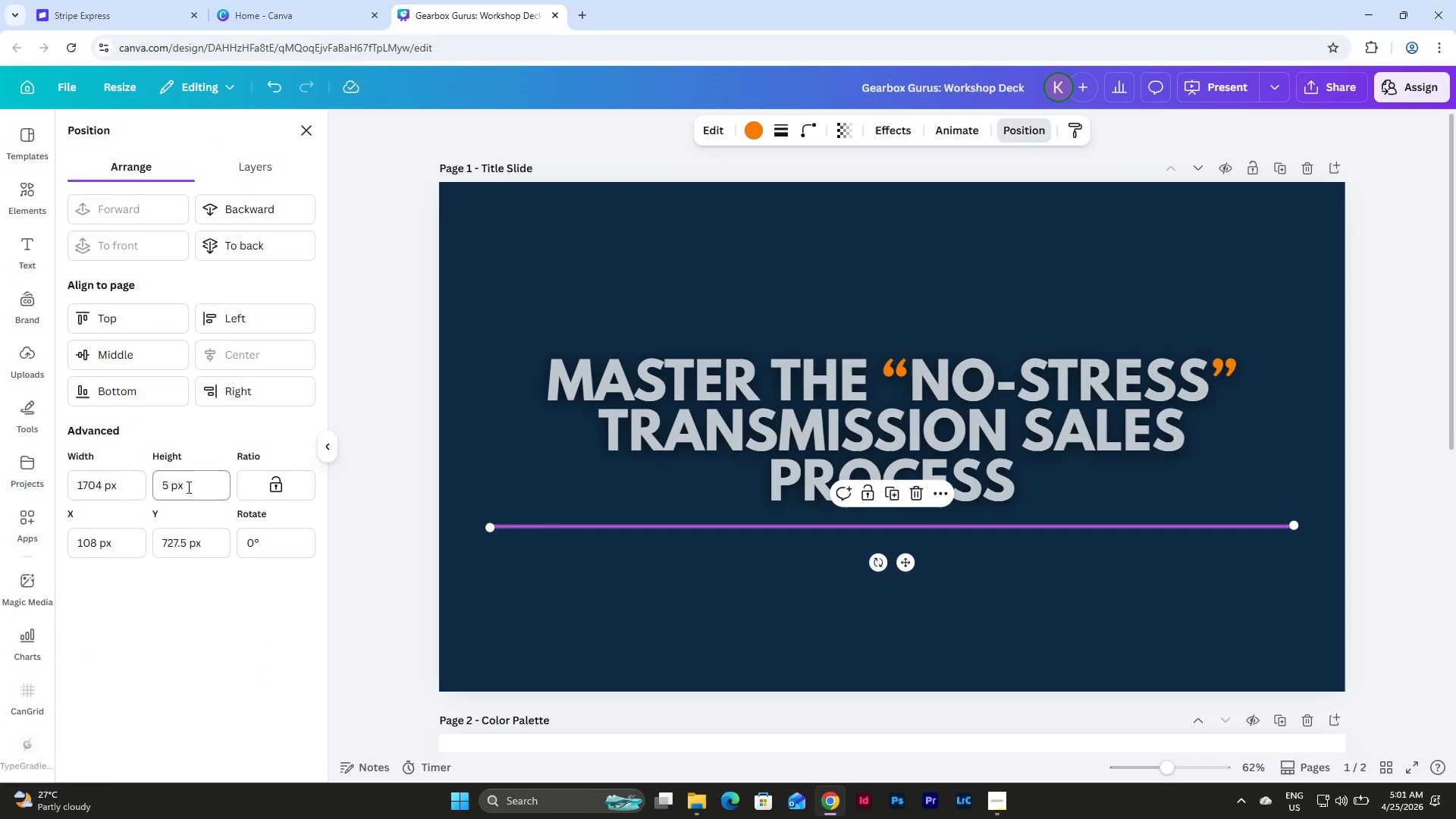 
left_click_drag(start_coordinate=[187, 487], to_coordinate=[152, 488])
 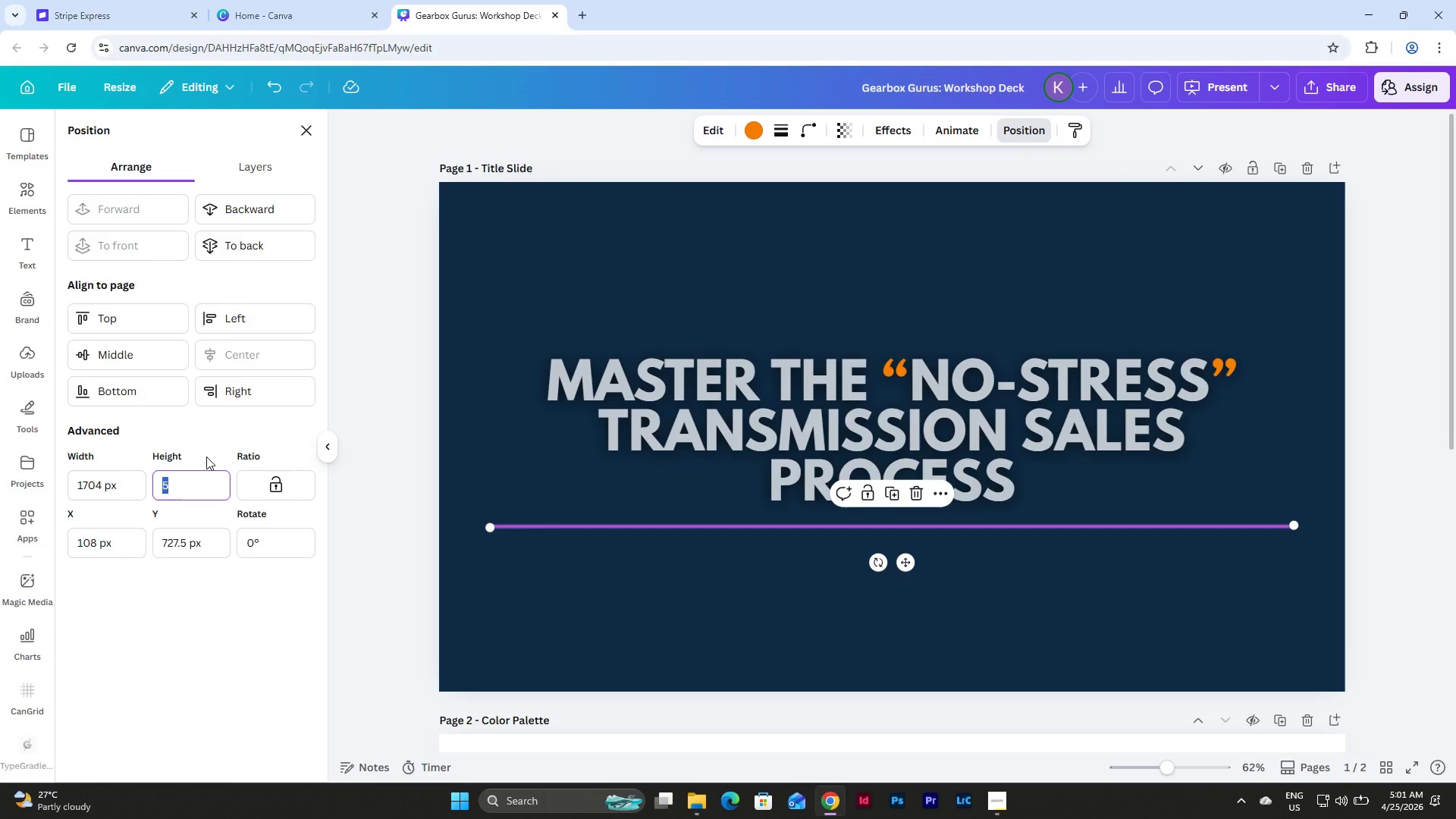 
key(Numpad1)
 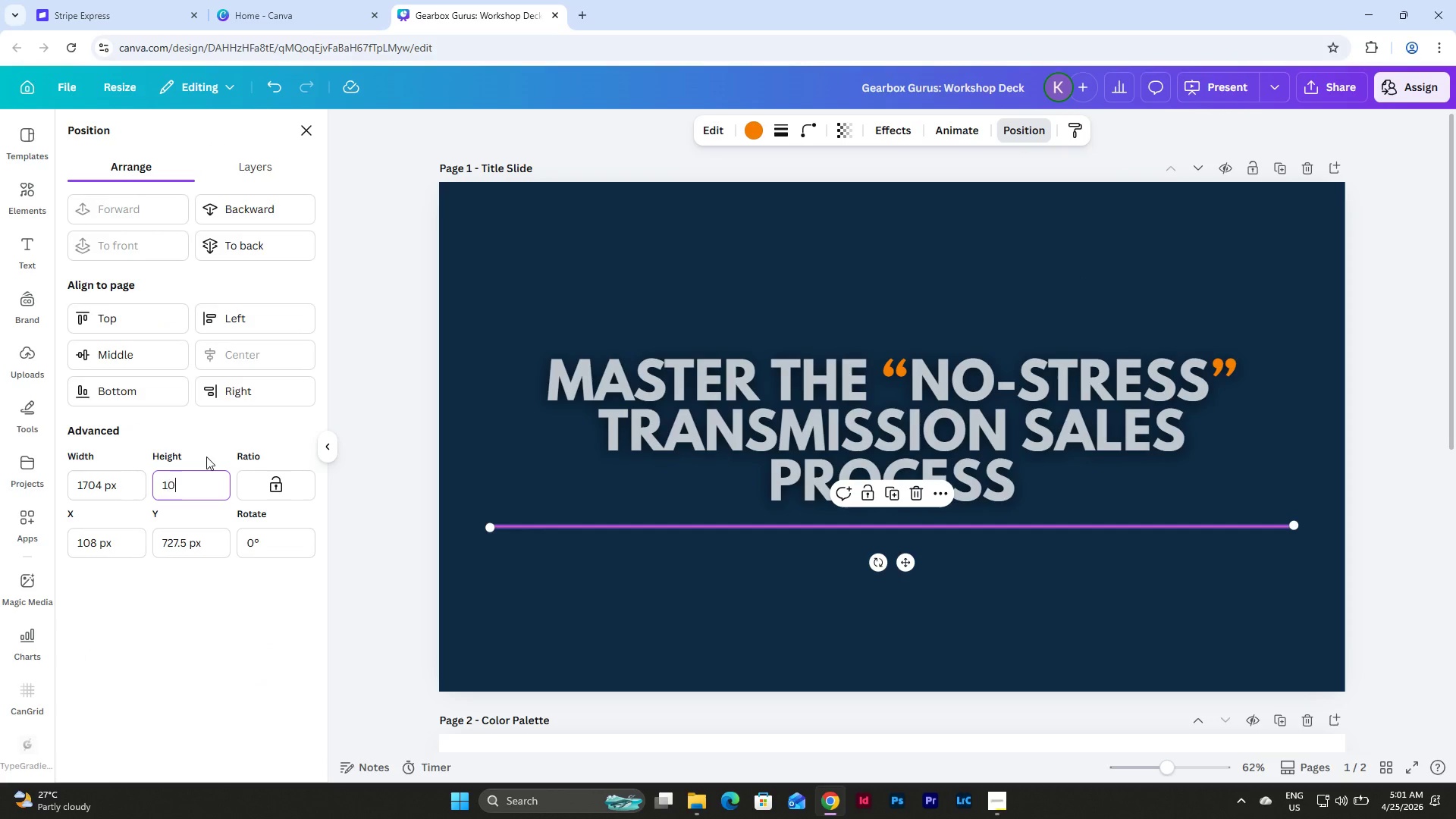 
key(Numpad0)
 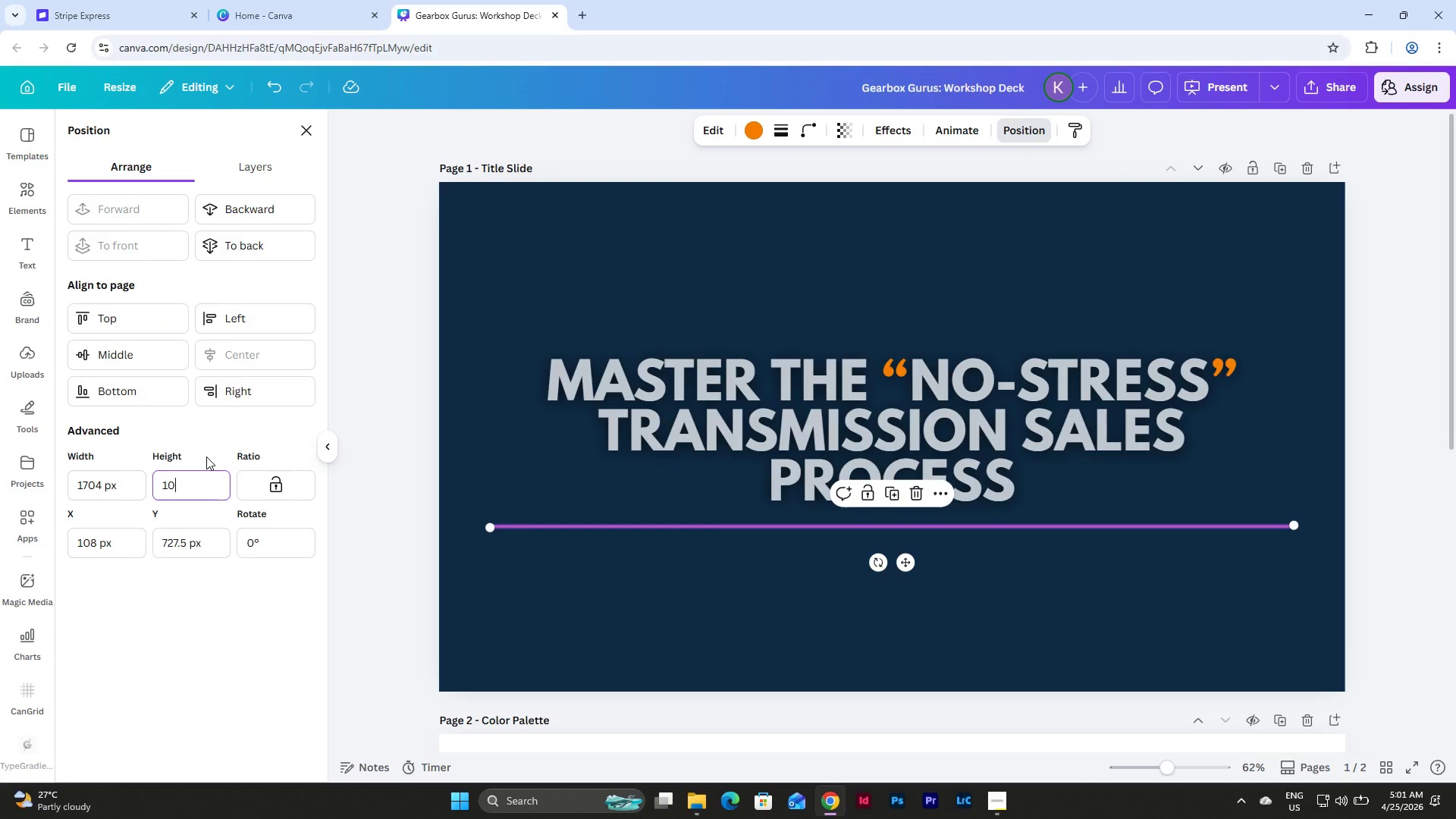 
key(NumpadEnter)
 